 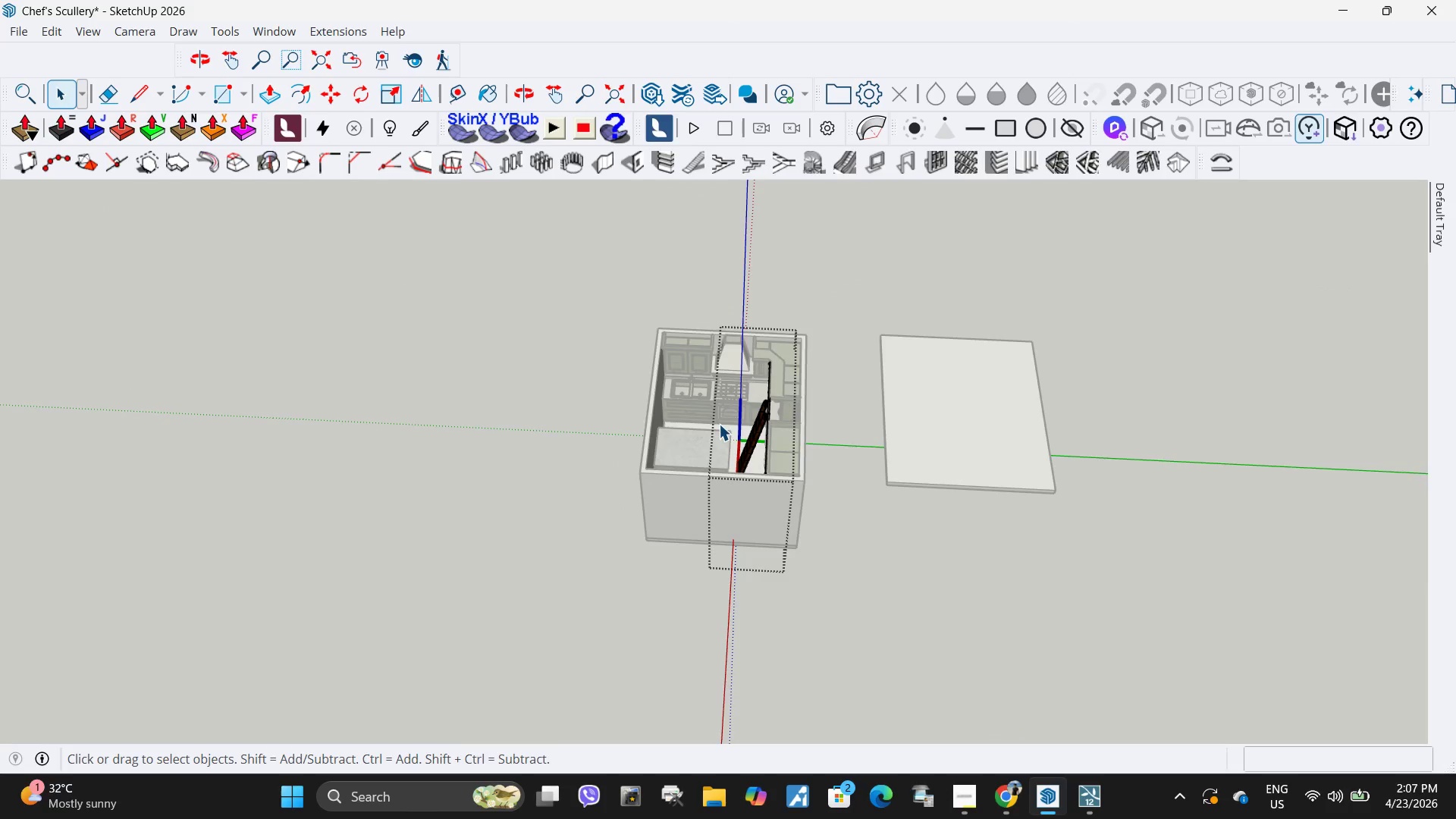 
key(Escape)
 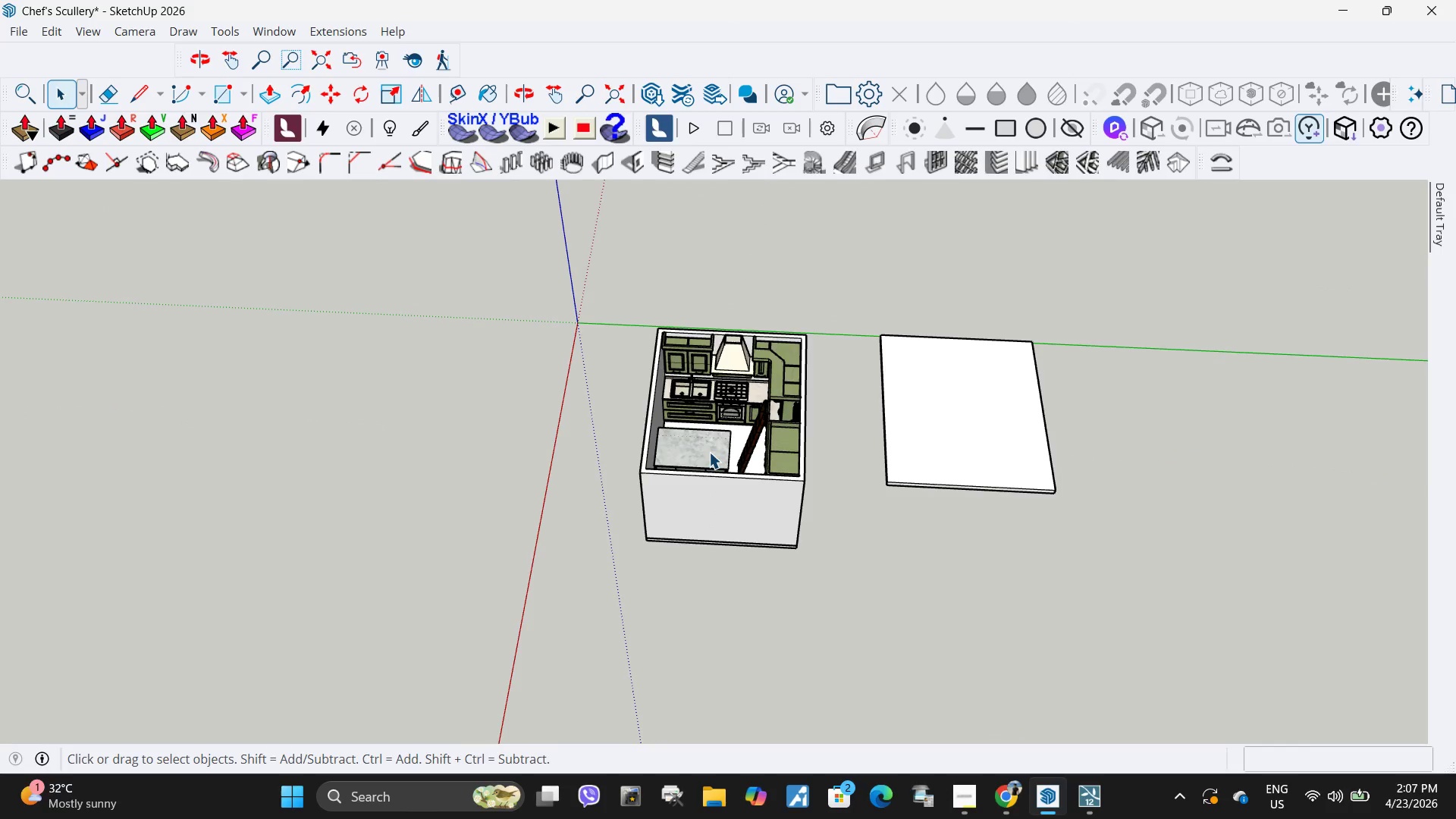 
scroll: coordinate [719, 424], scroll_direction: down, amount: 10.0
 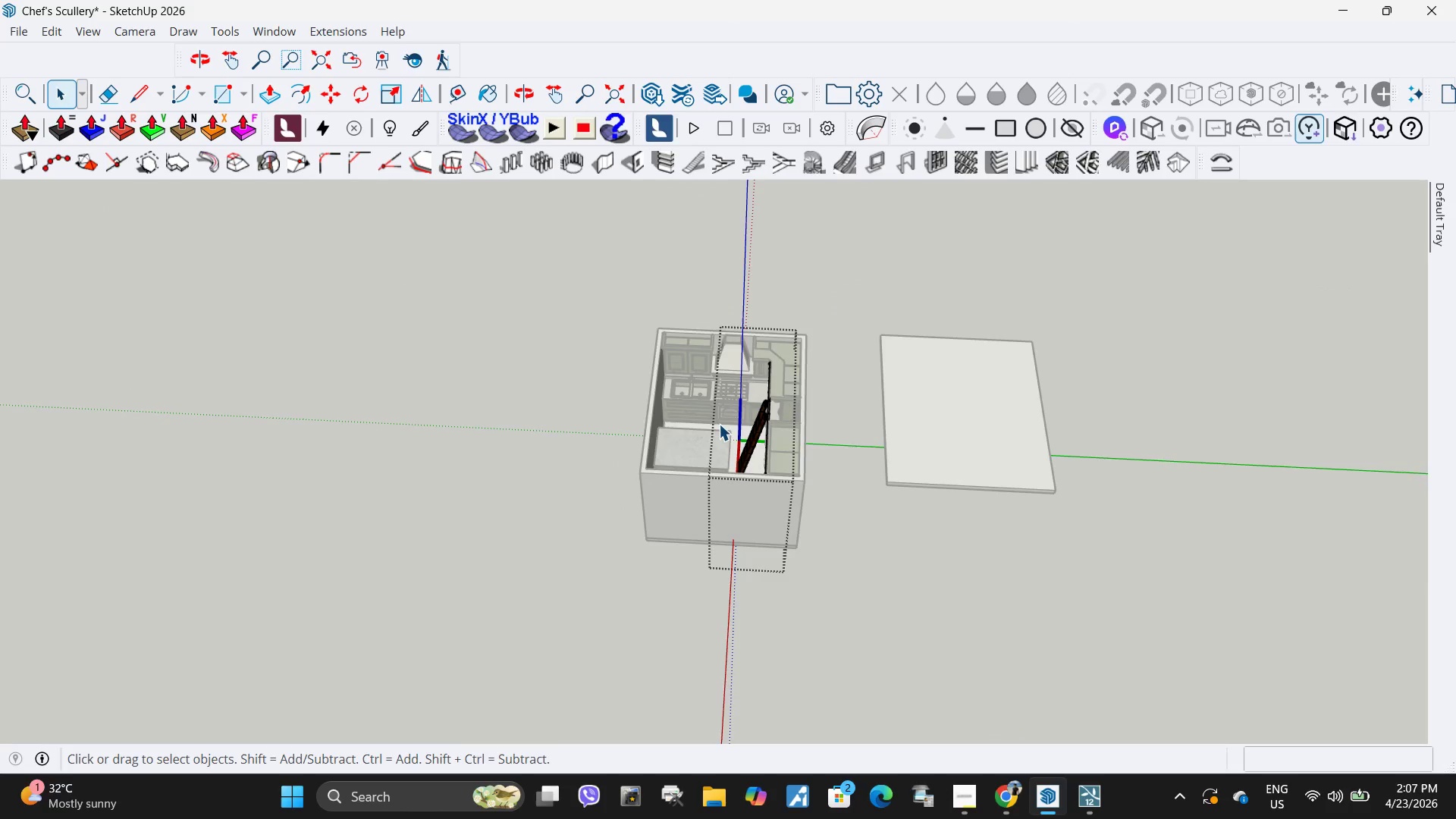 
left_click([709, 451])
 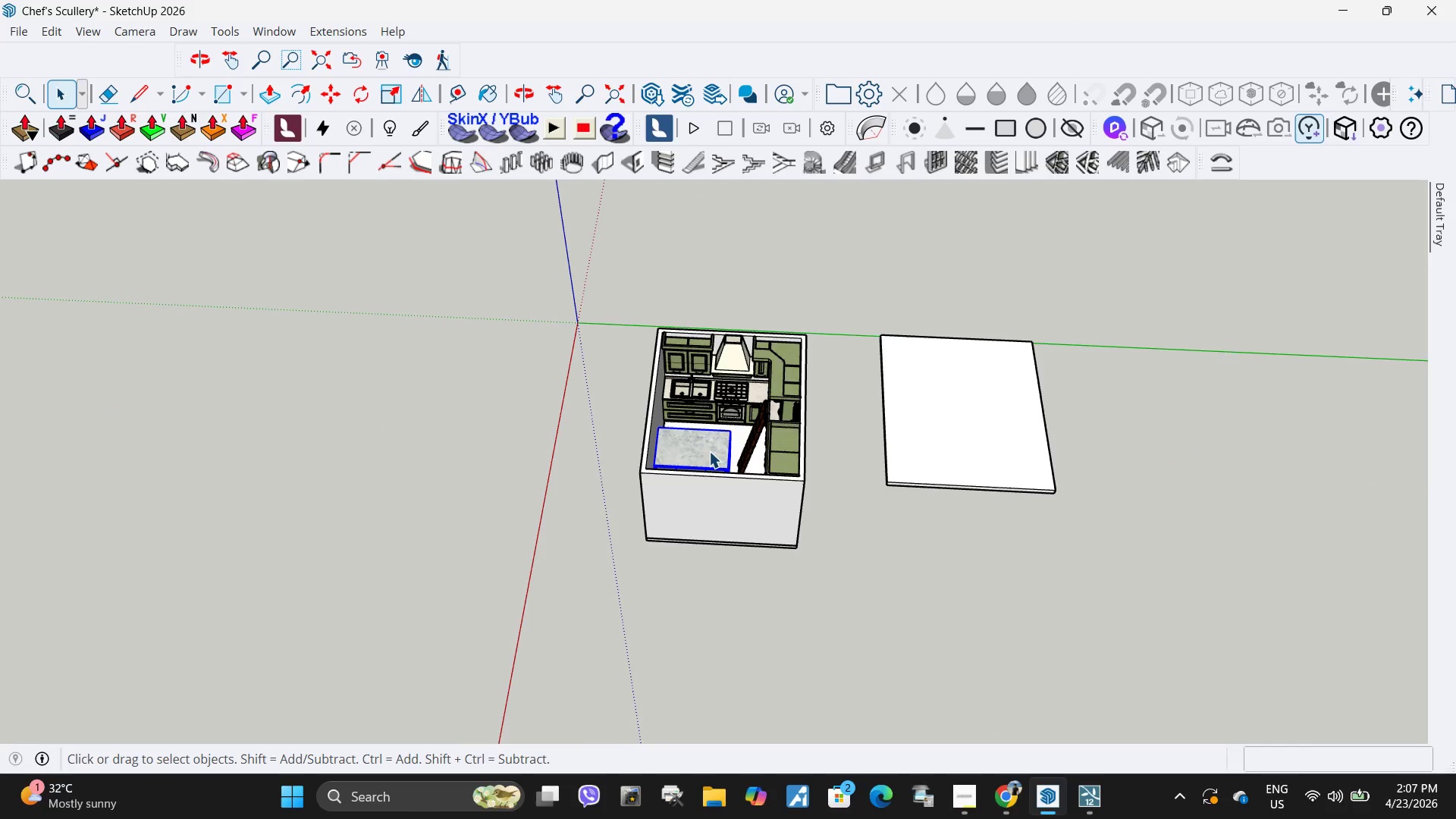 
scroll: coordinate [700, 435], scroll_direction: up, amount: 10.0
 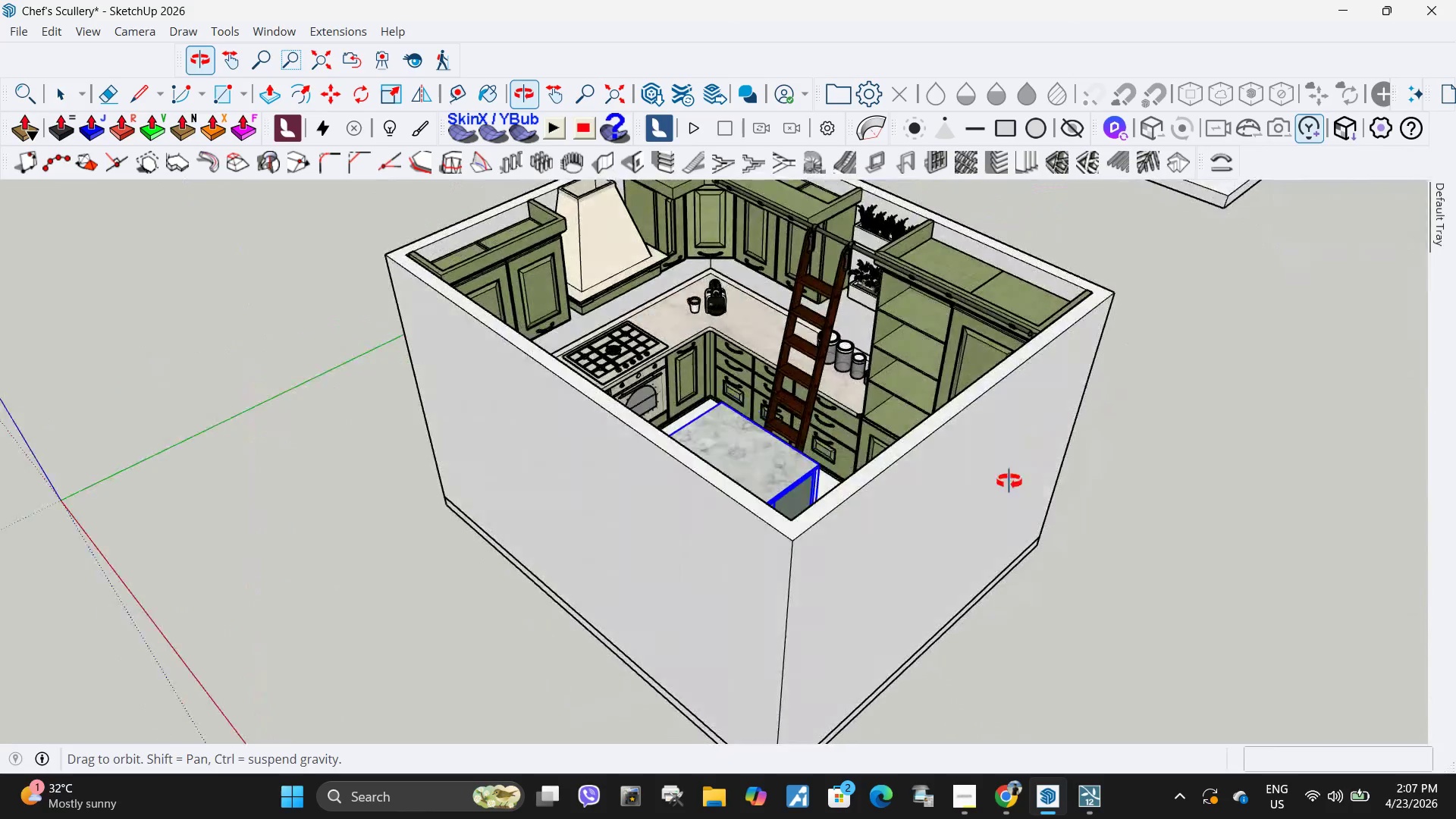 
double_click([846, 444])
 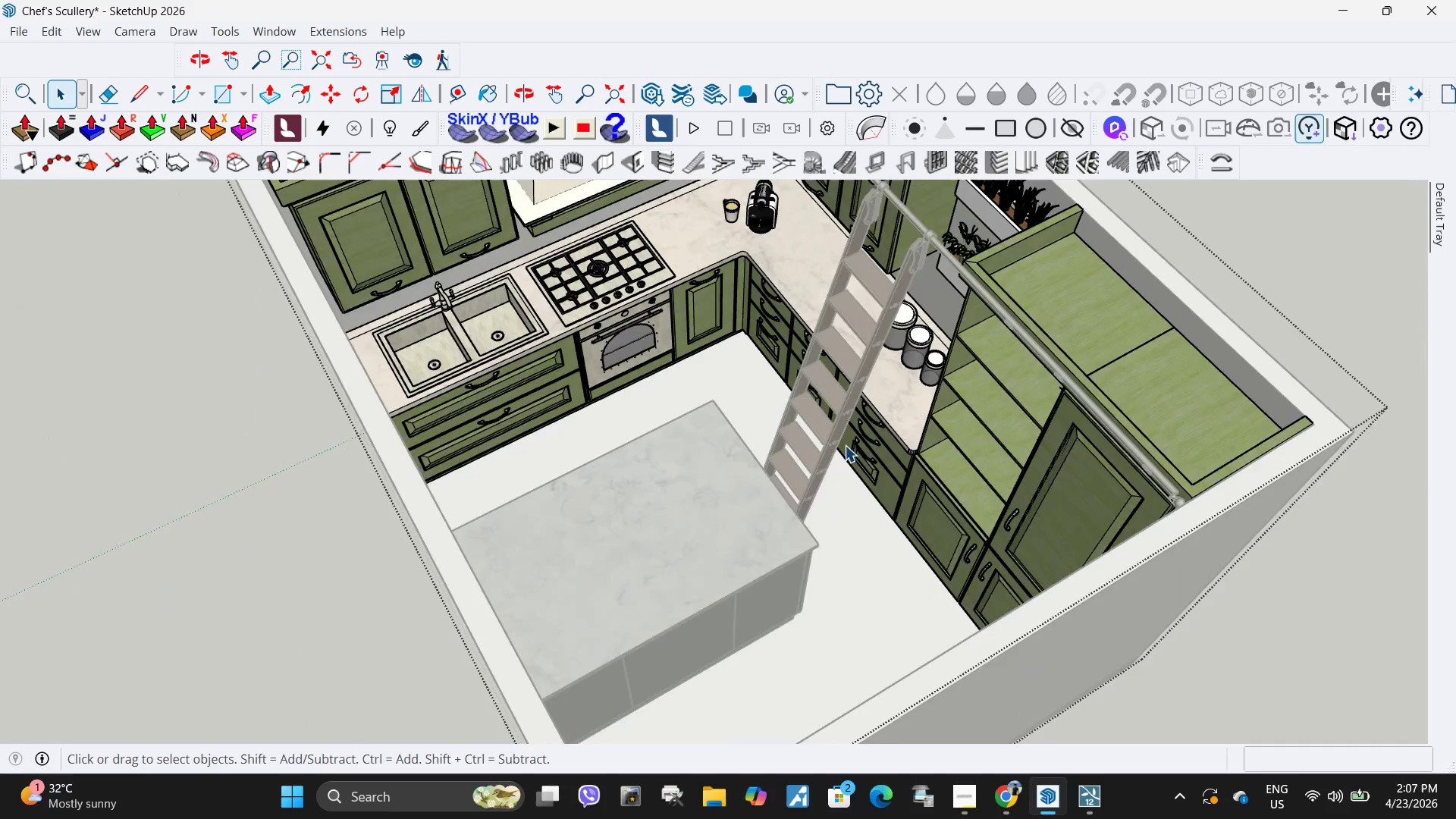 
scroll: coordinate [843, 363], scroll_direction: up, amount: 3.0
 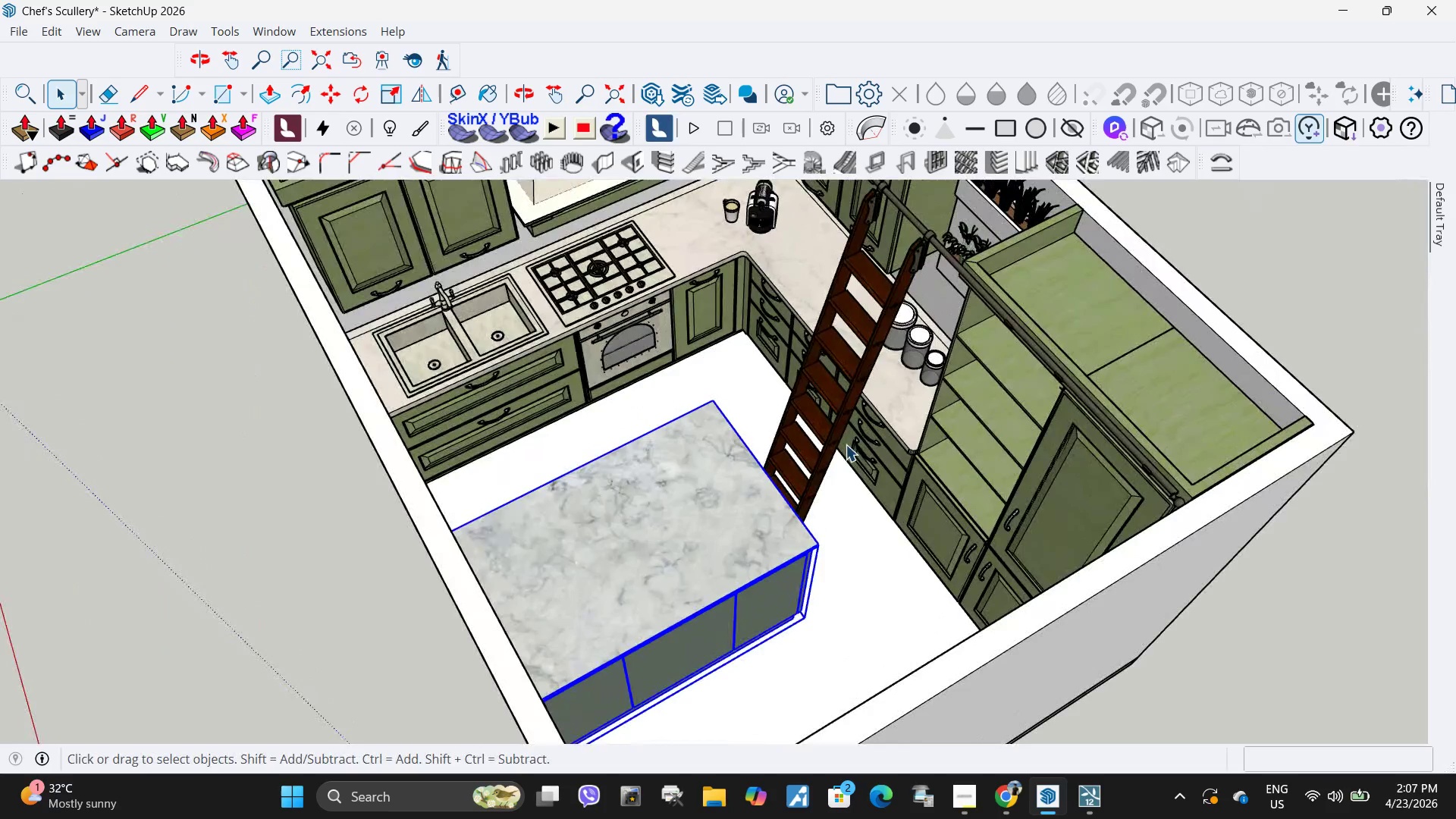 
scroll: coordinate [836, 435], scroll_direction: down, amount: 5.0
 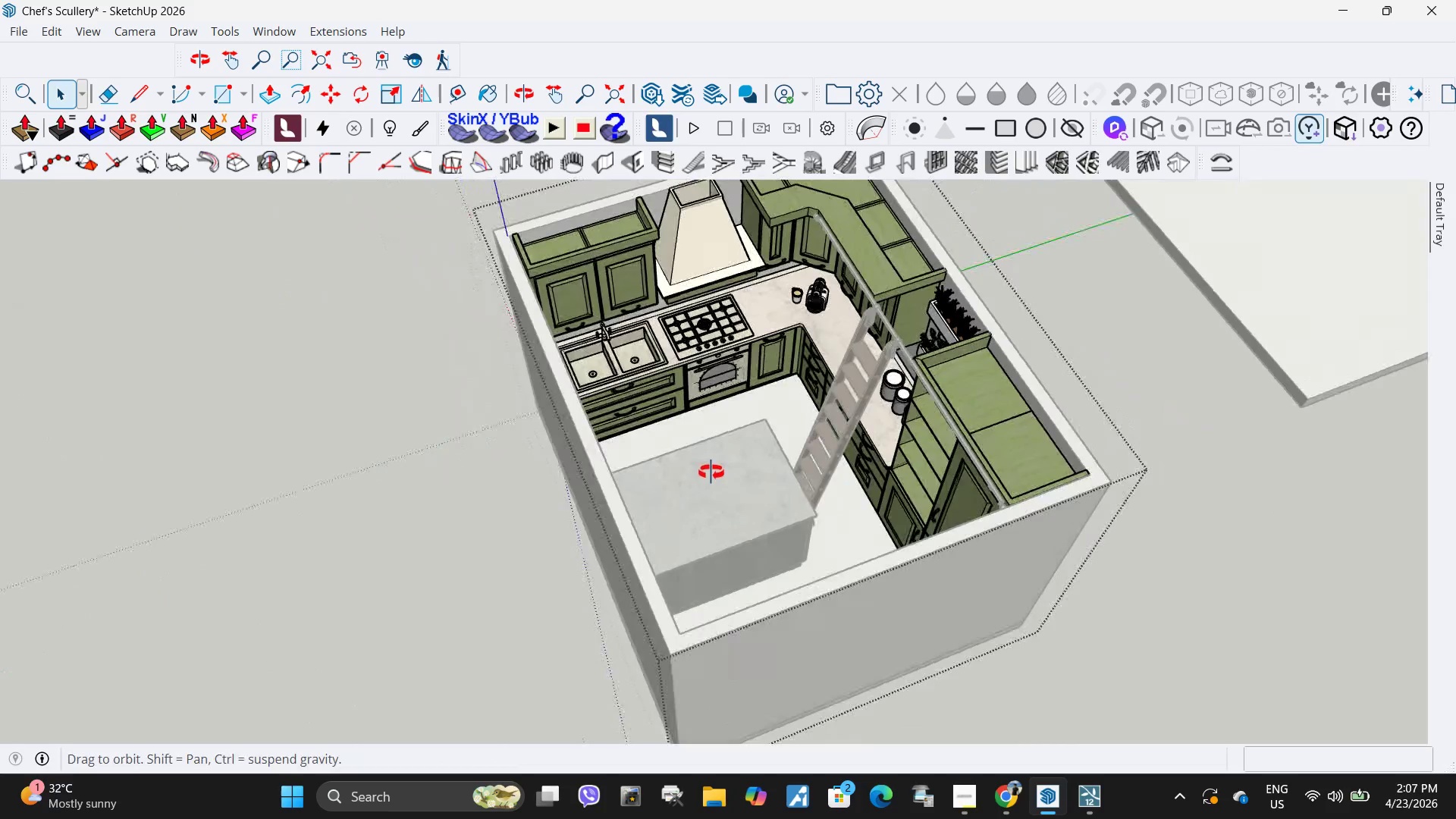 
key(Escape)
 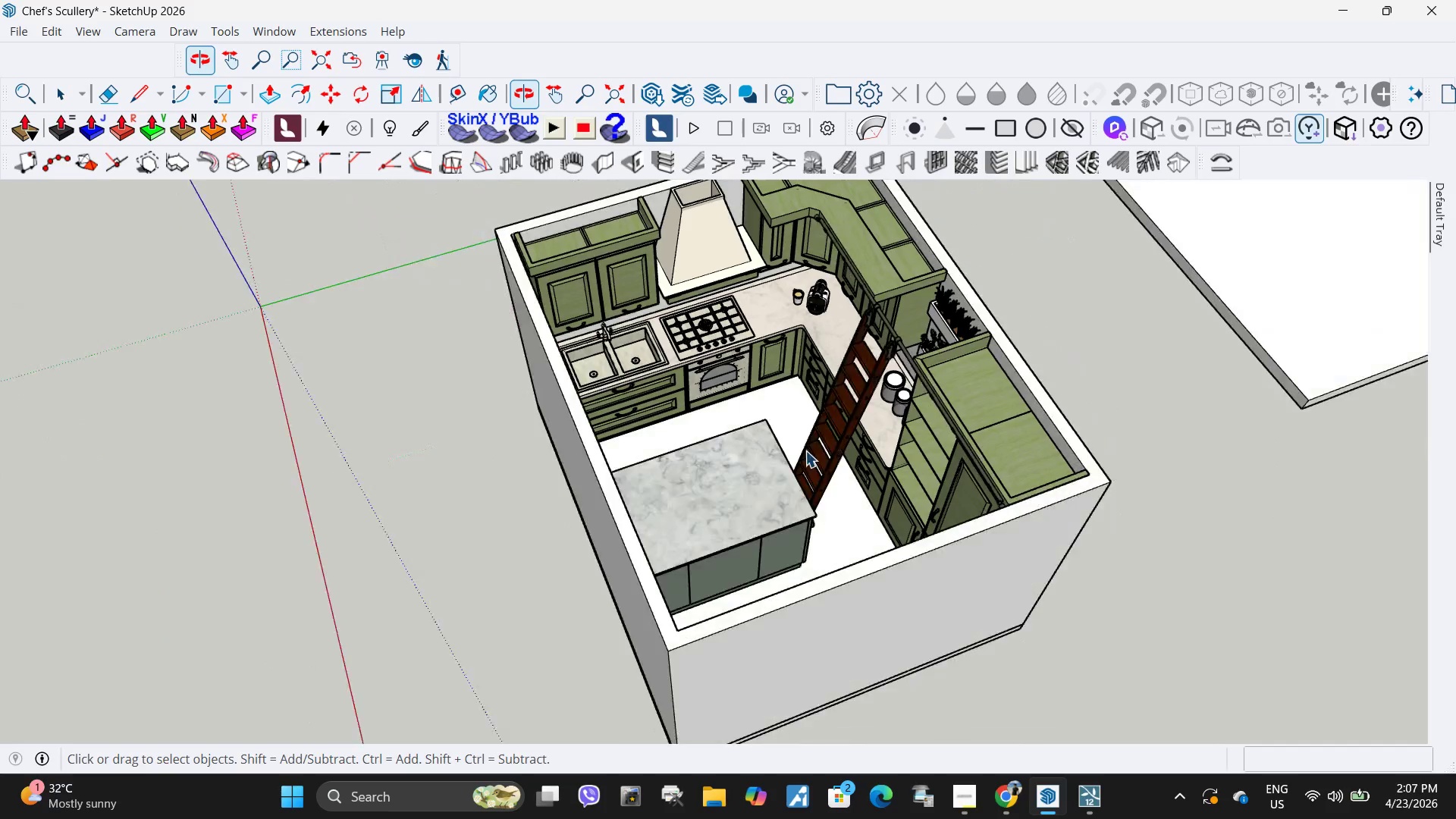 
double_click([830, 455])
 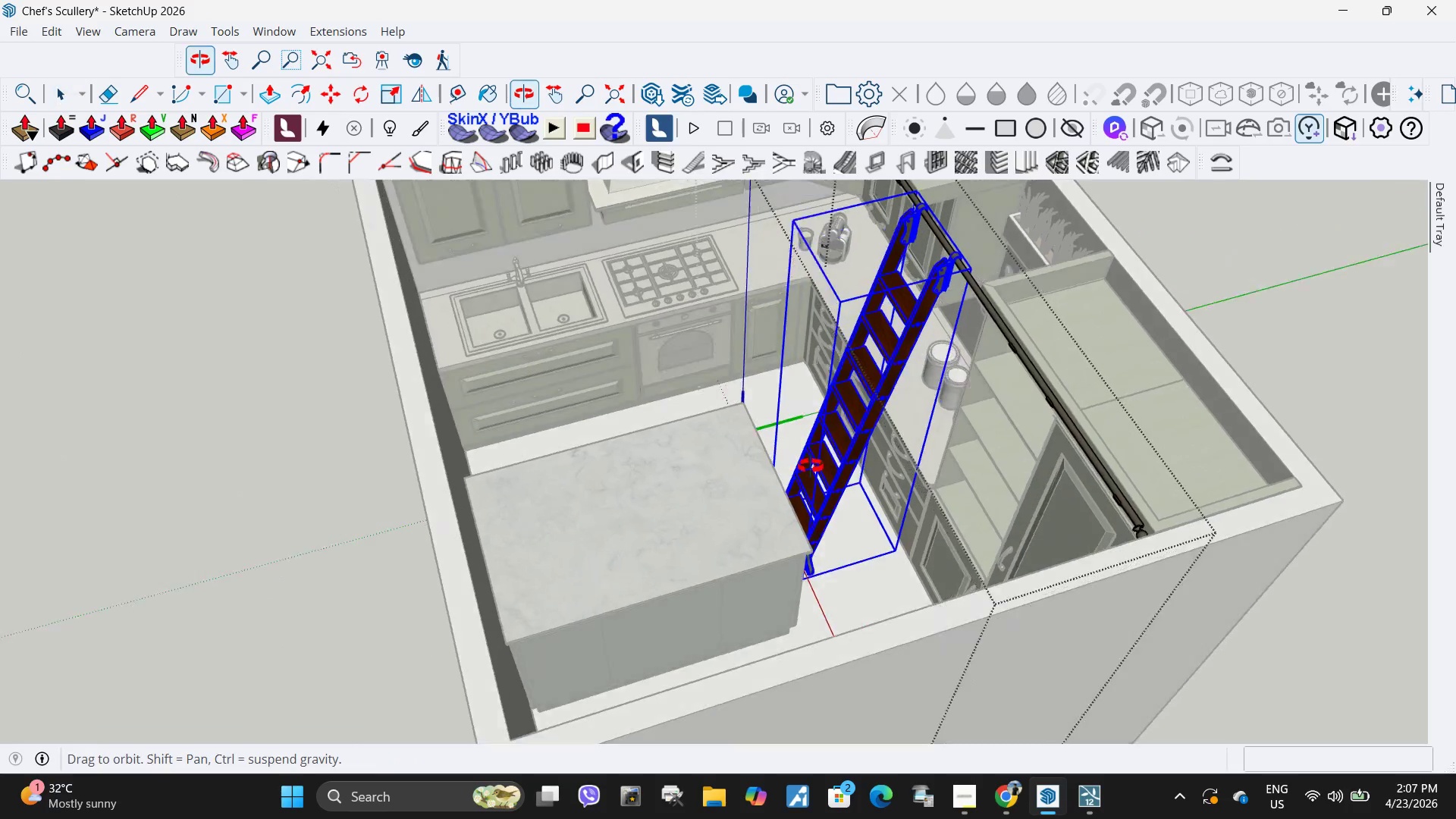 
scroll: coordinate [817, 448], scroll_direction: up, amount: 4.0
 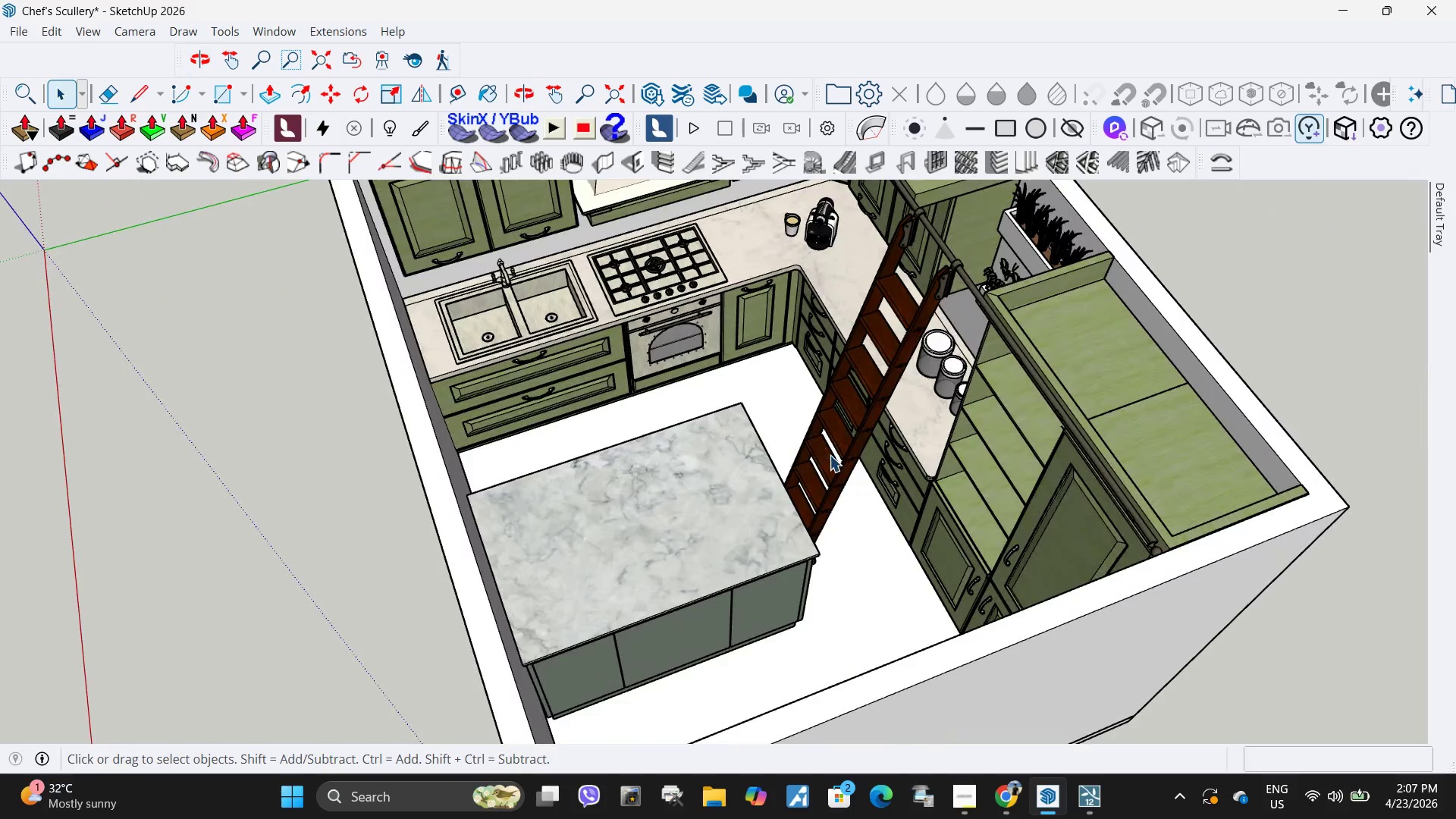 
scroll: coordinate [819, 463], scroll_direction: down, amount: 4.0
 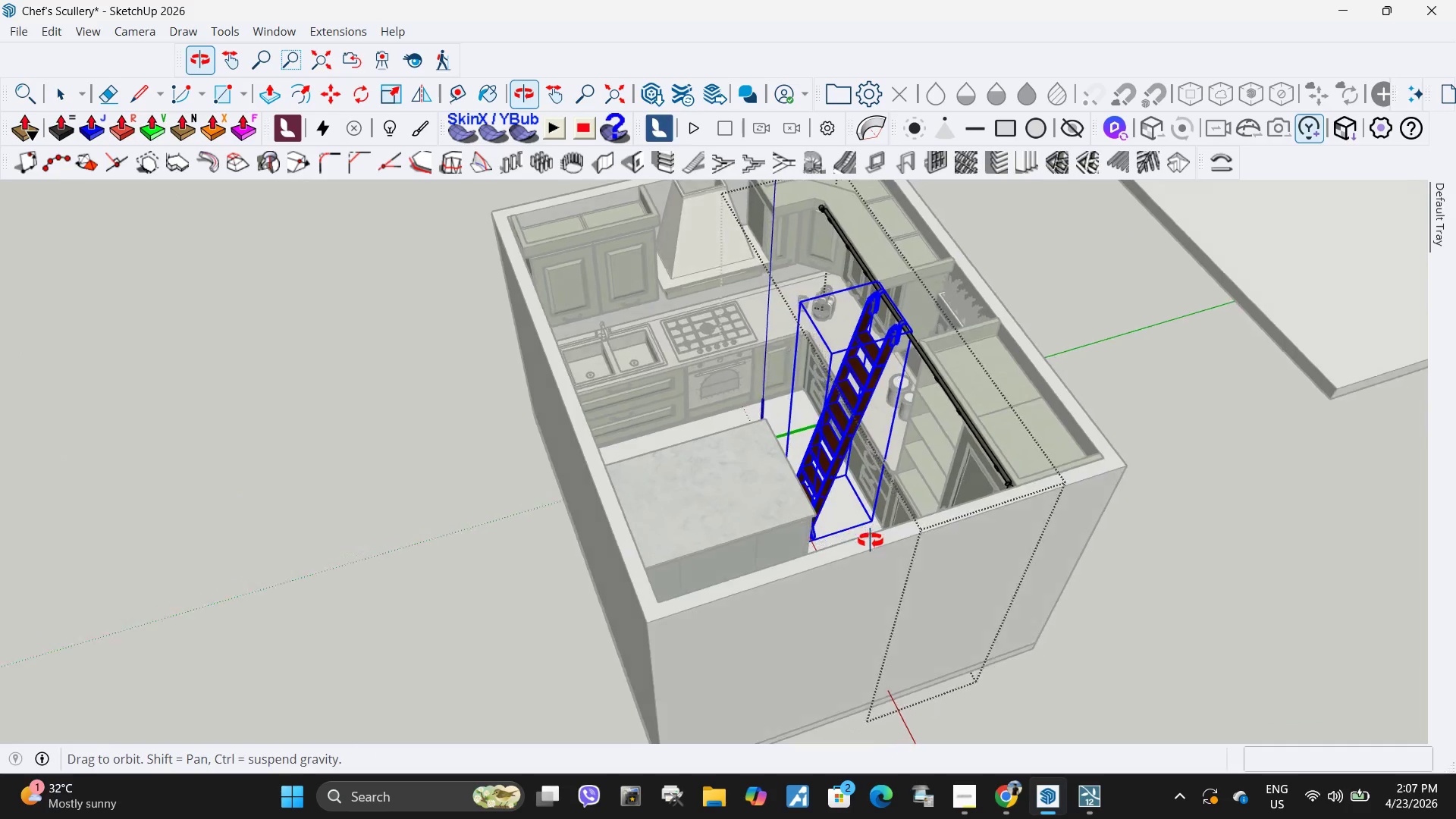 
key(M)
 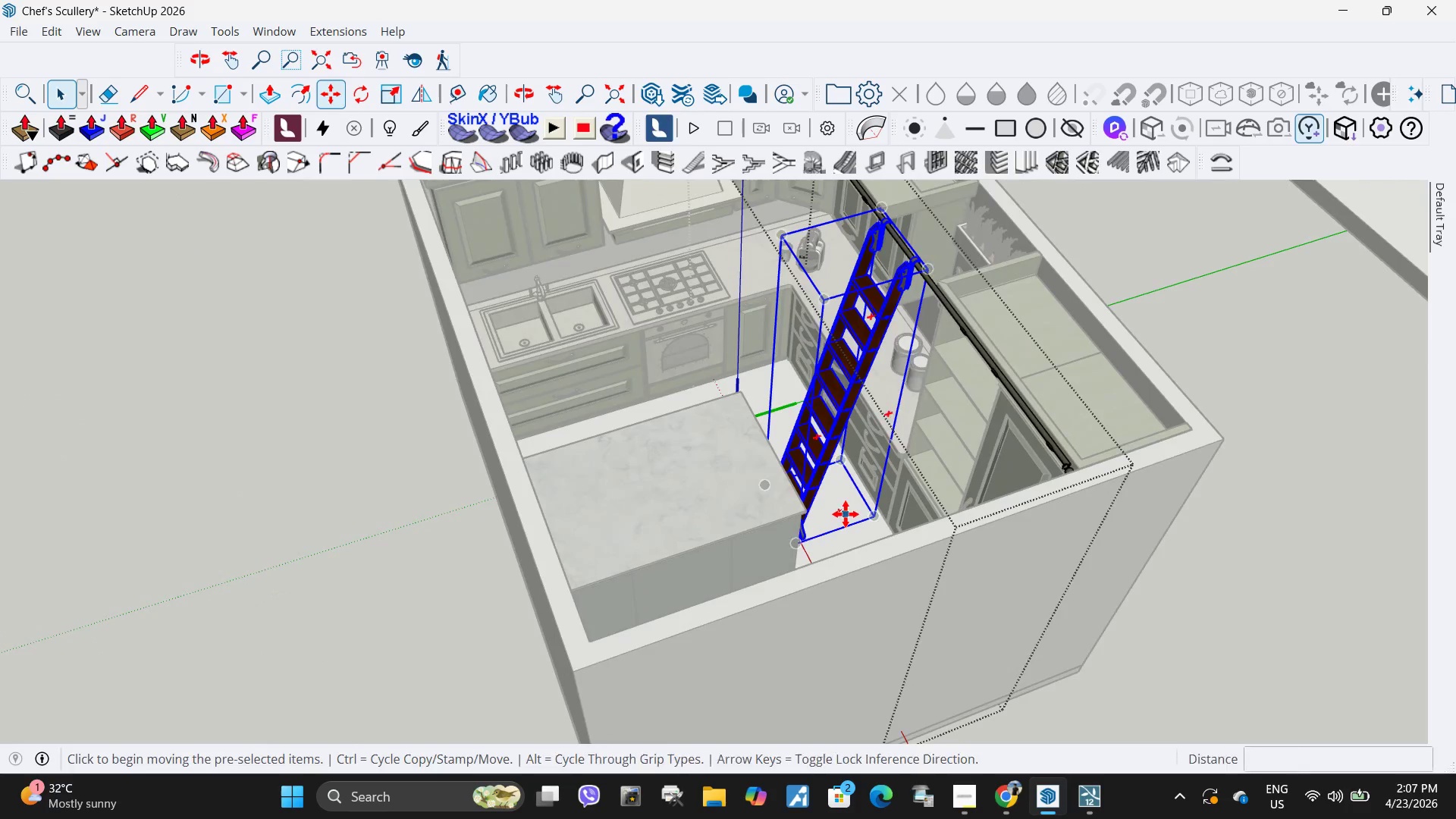 
left_click([846, 514])
 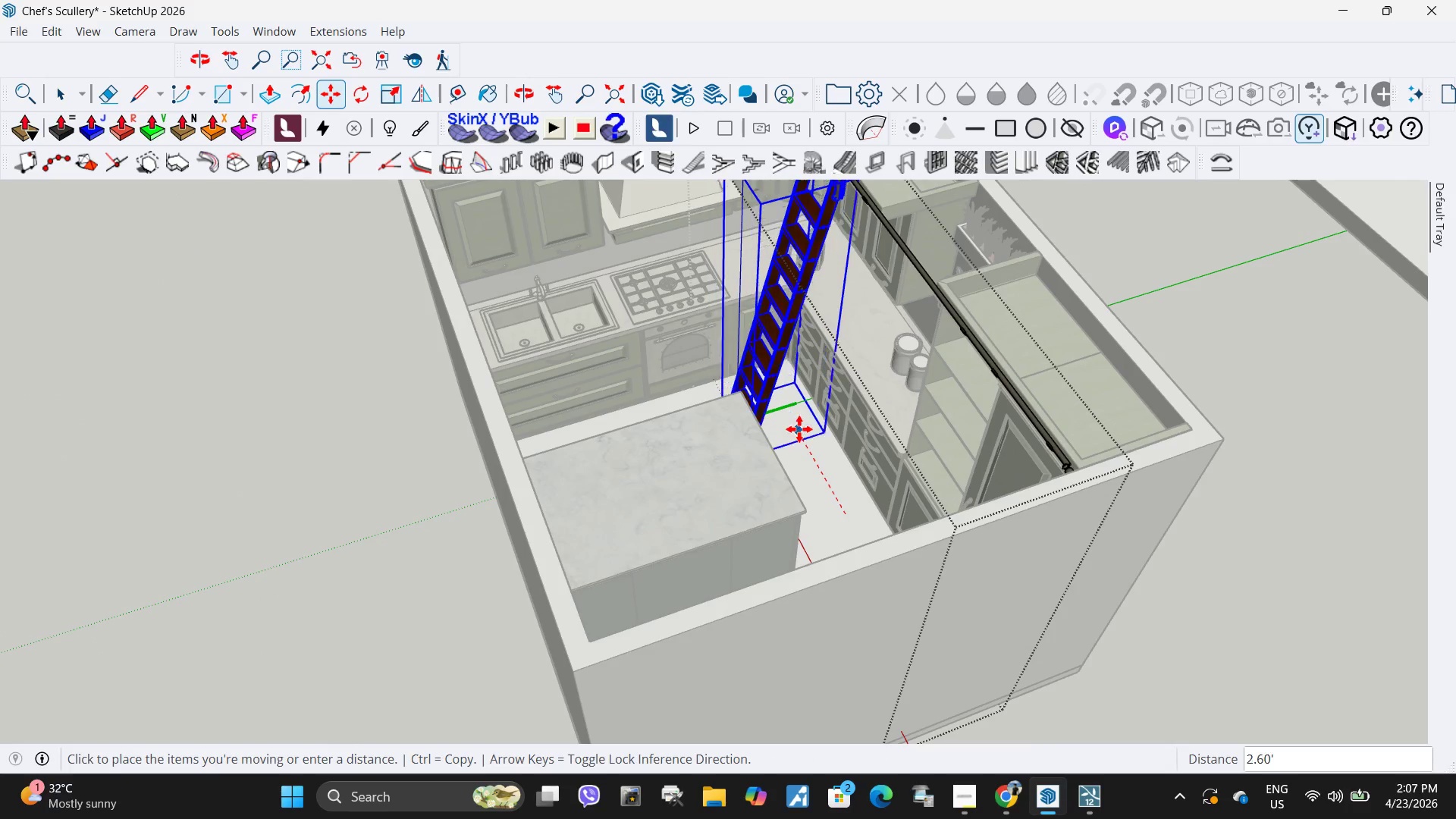 
scroll: coordinate [855, 518], scroll_direction: up, amount: 2.0
 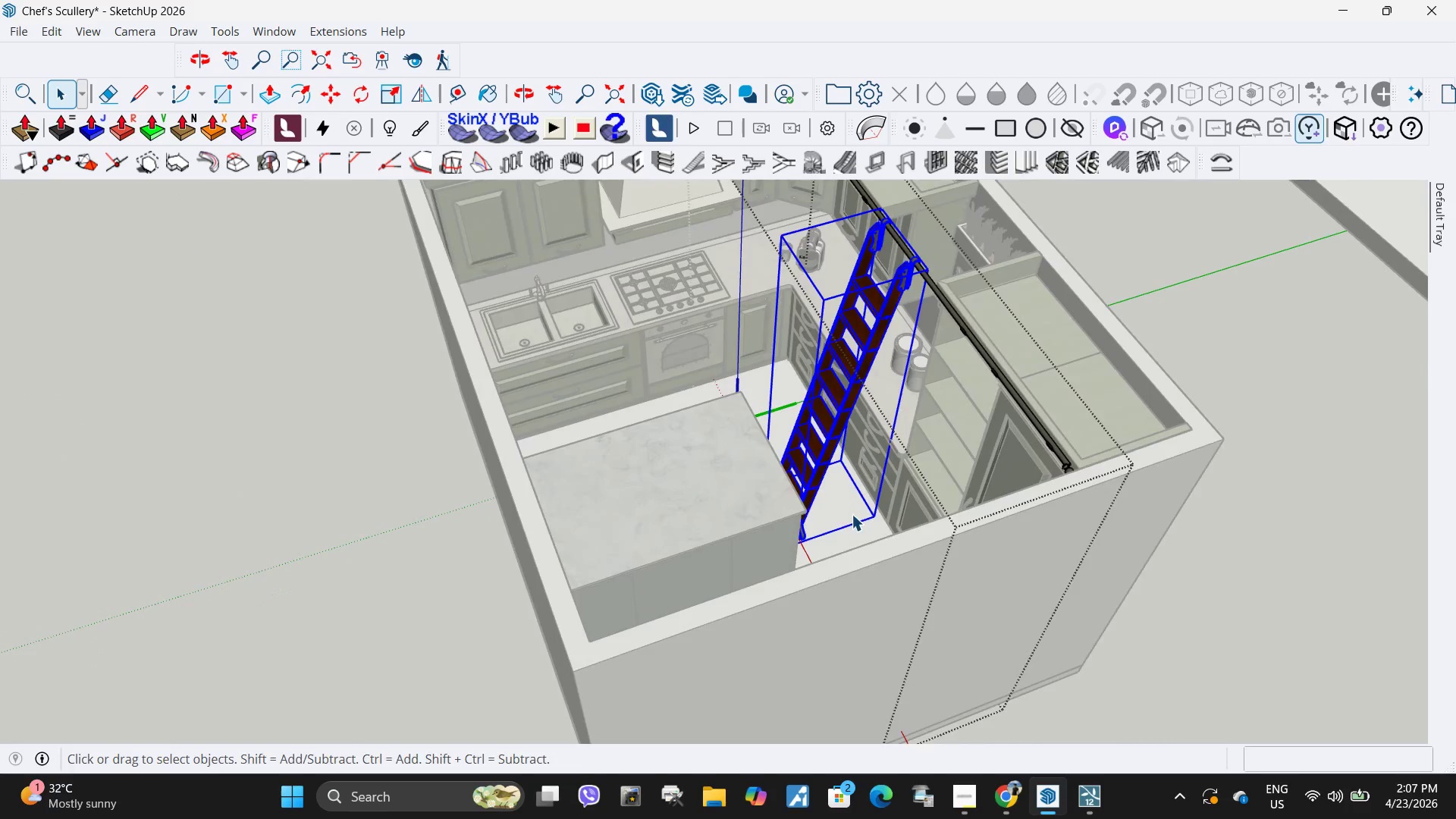 
left_click([802, 434])
 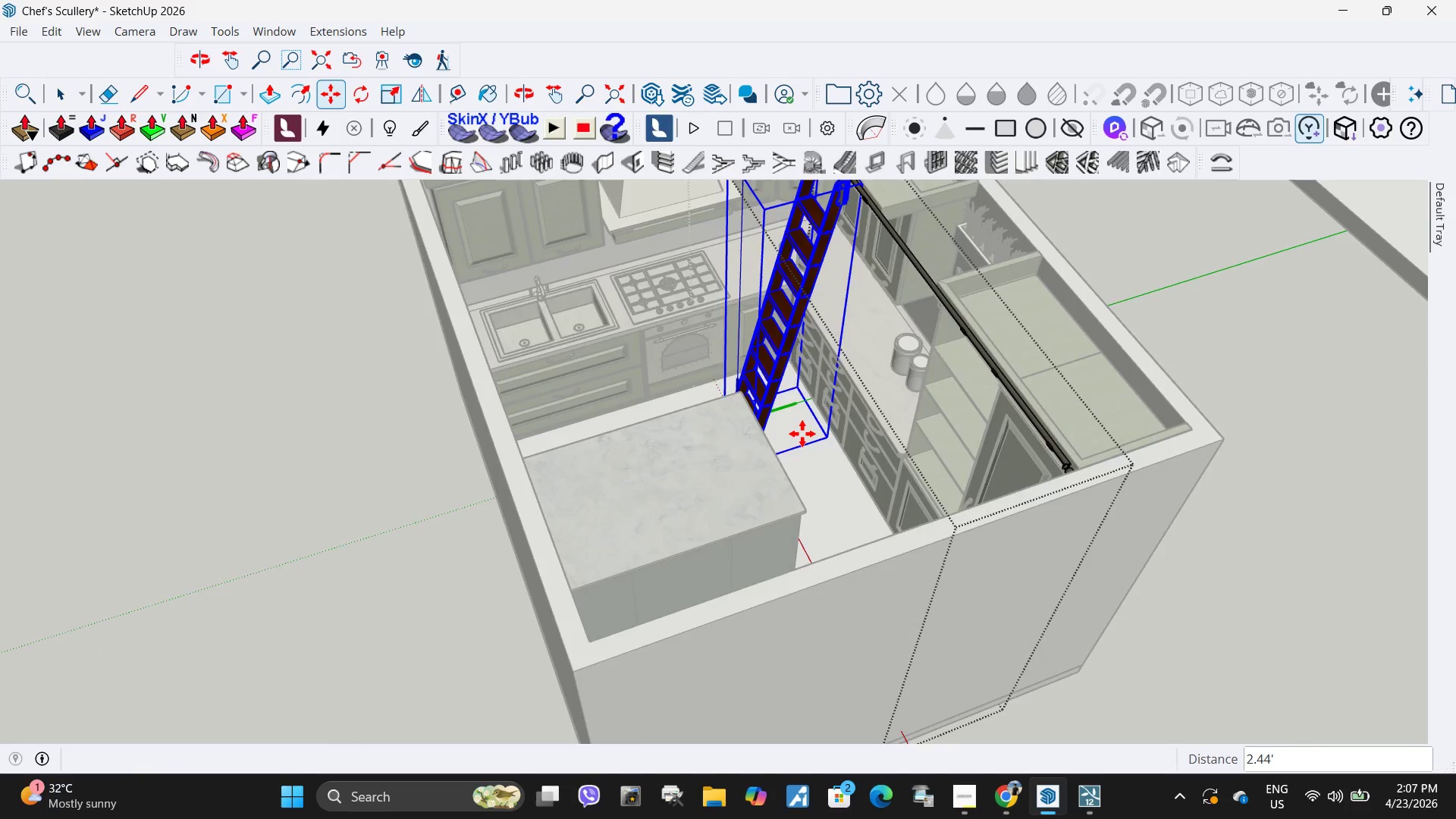 
key(Space)
 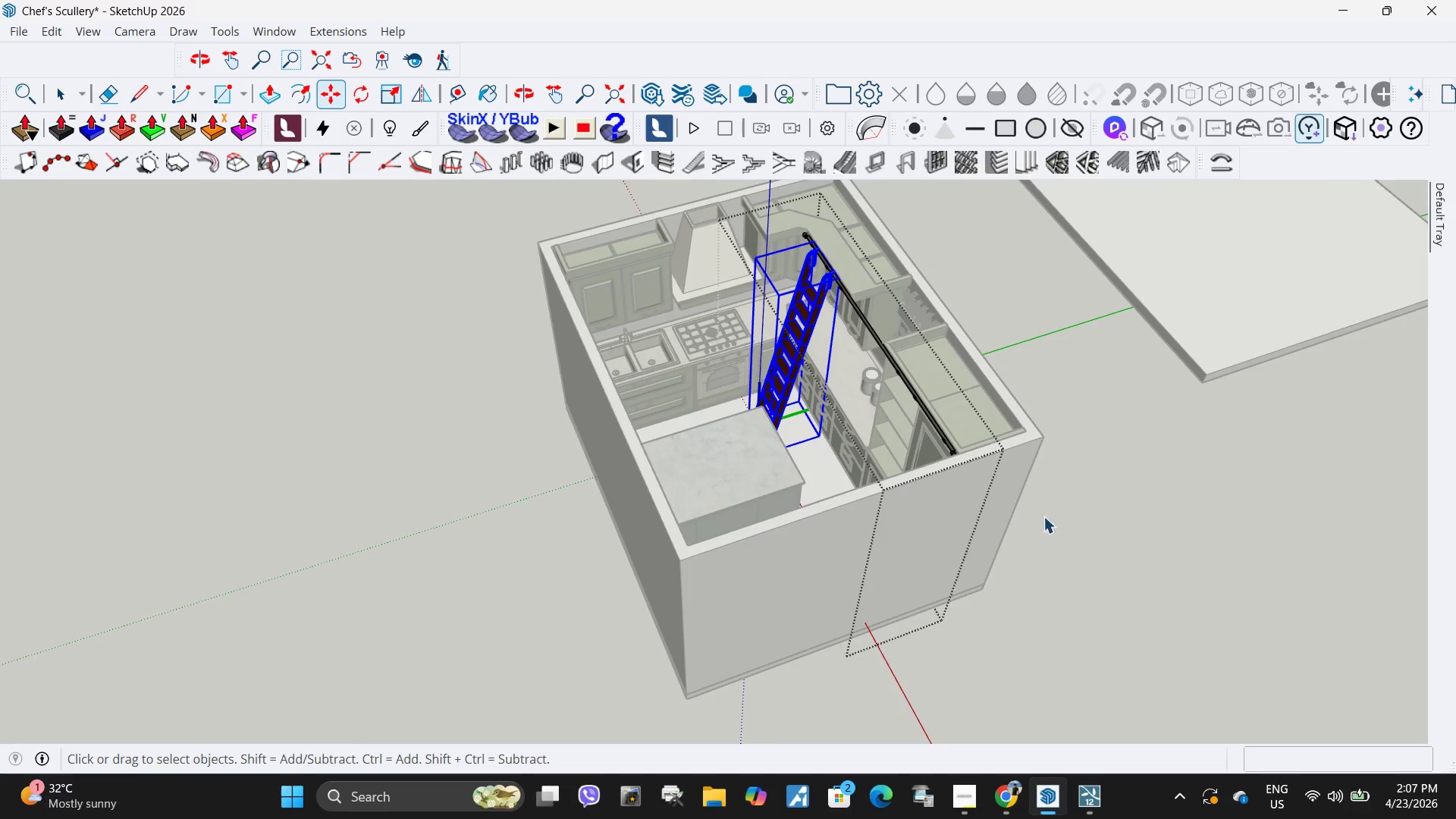 
scroll: coordinate [802, 434], scroll_direction: down, amount: 4.0
 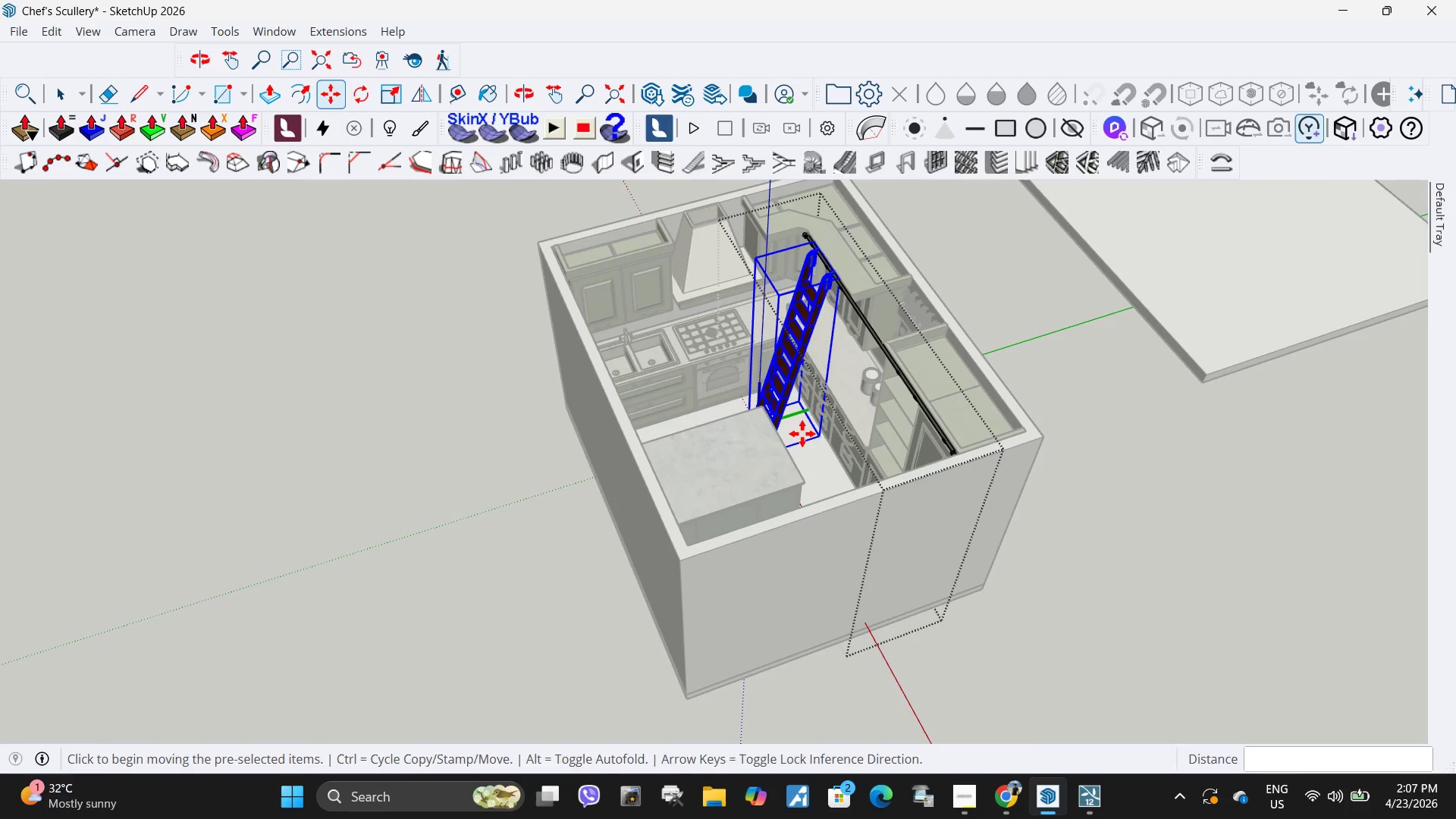 
key(Escape)
 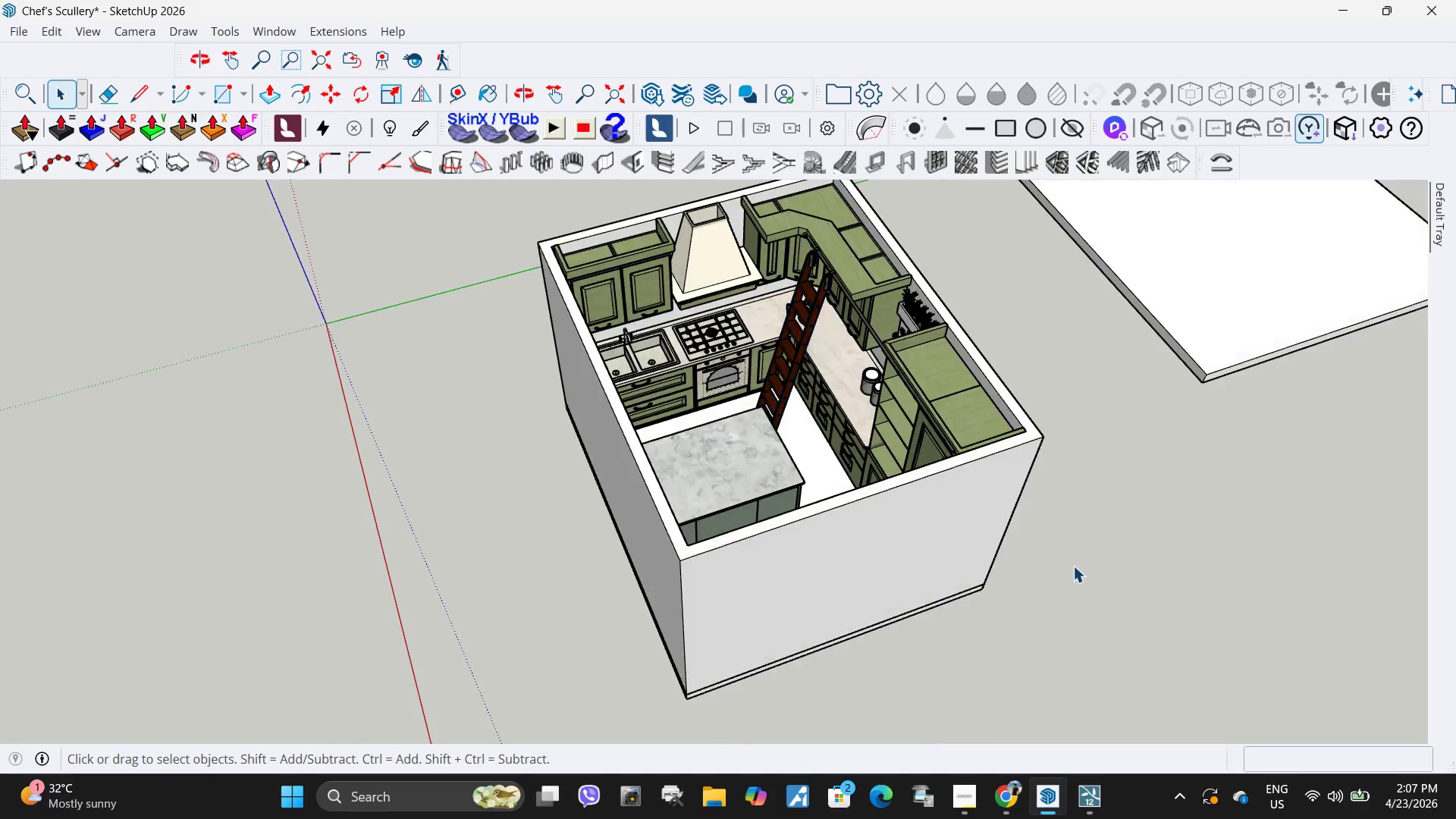 
left_click([1073, 566])
 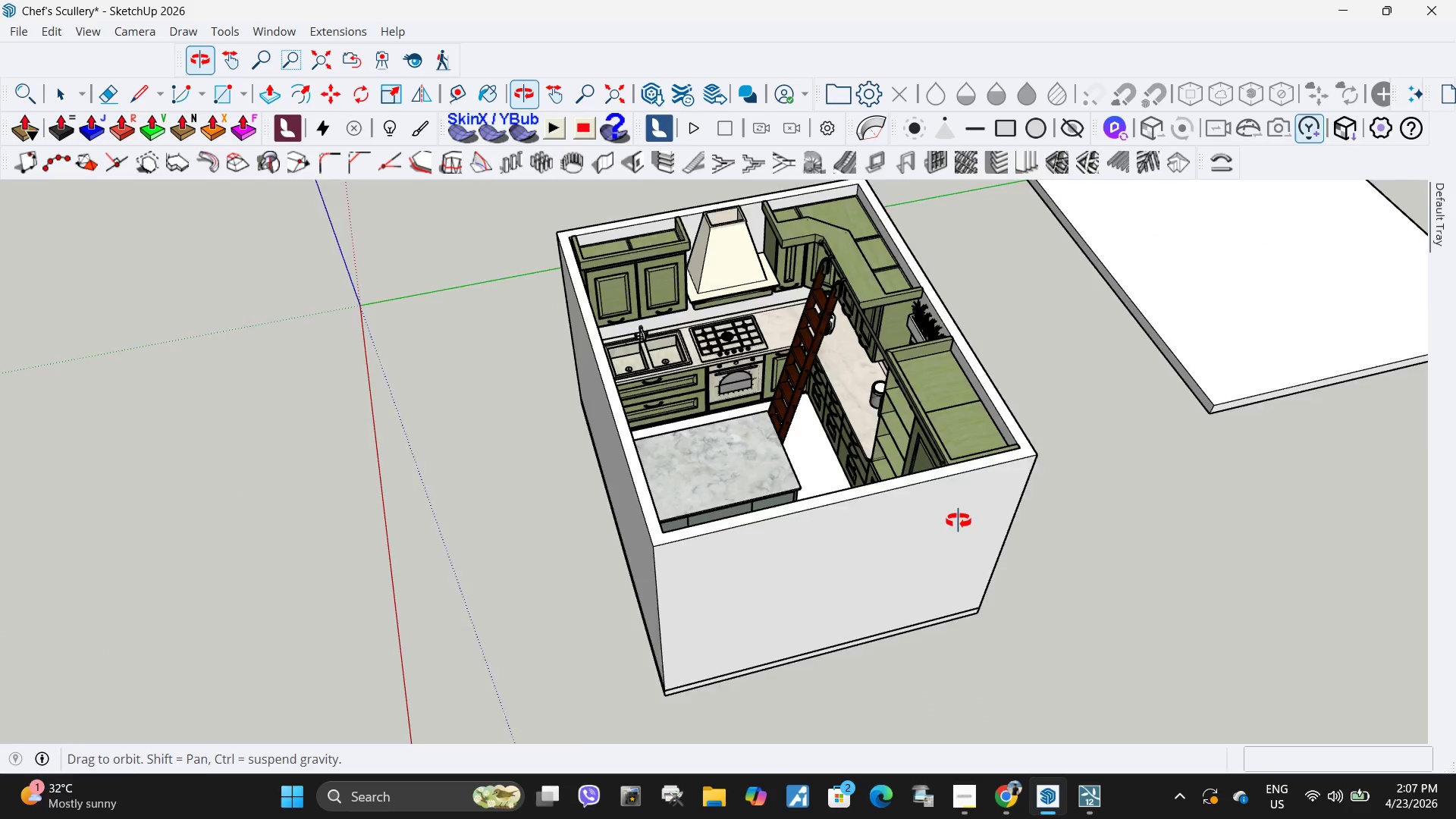 
scroll: coordinate [866, 371], scroll_direction: up, amount: 9.0
 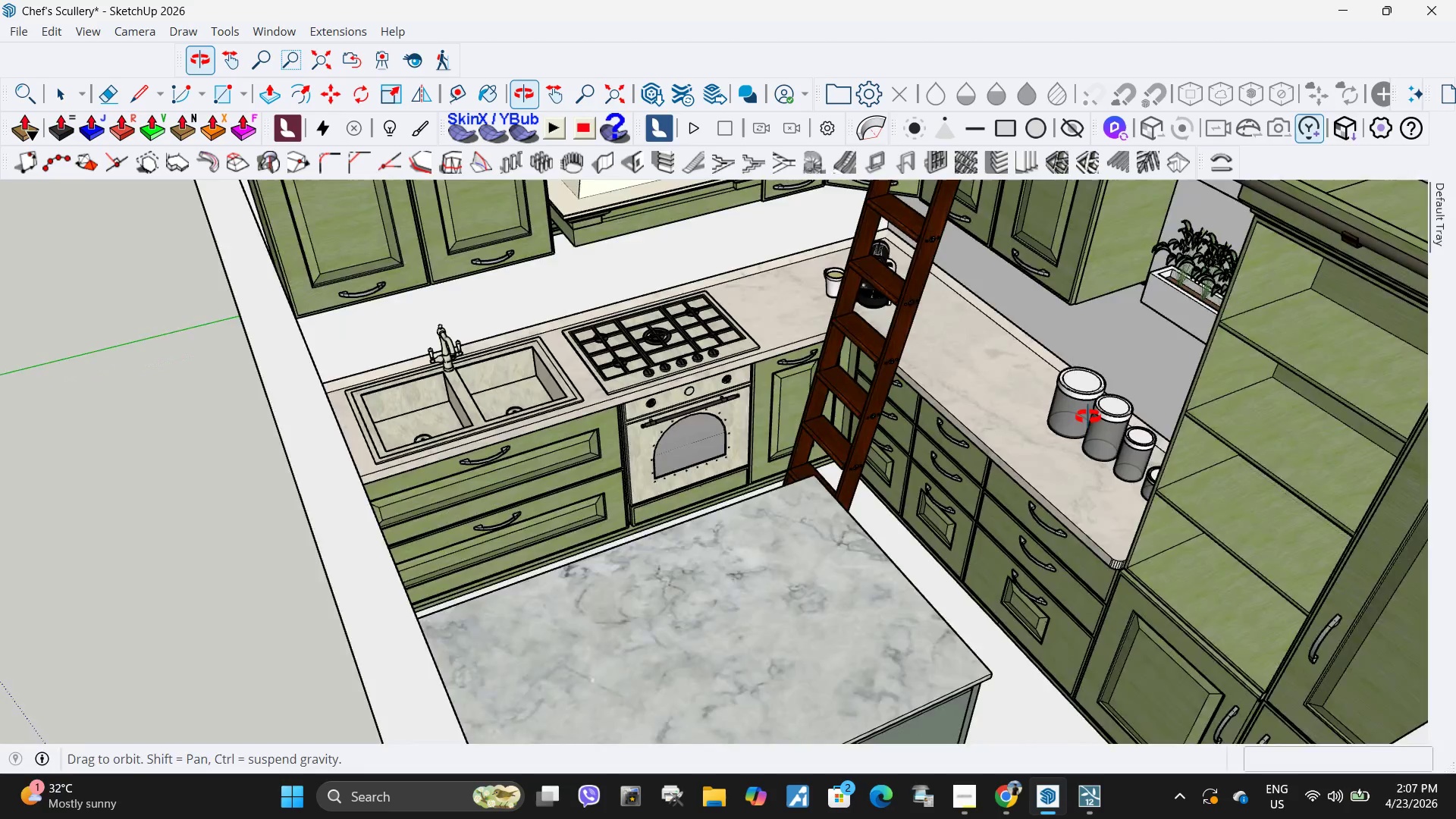 
scroll: coordinate [774, 480], scroll_direction: down, amount: 9.0
 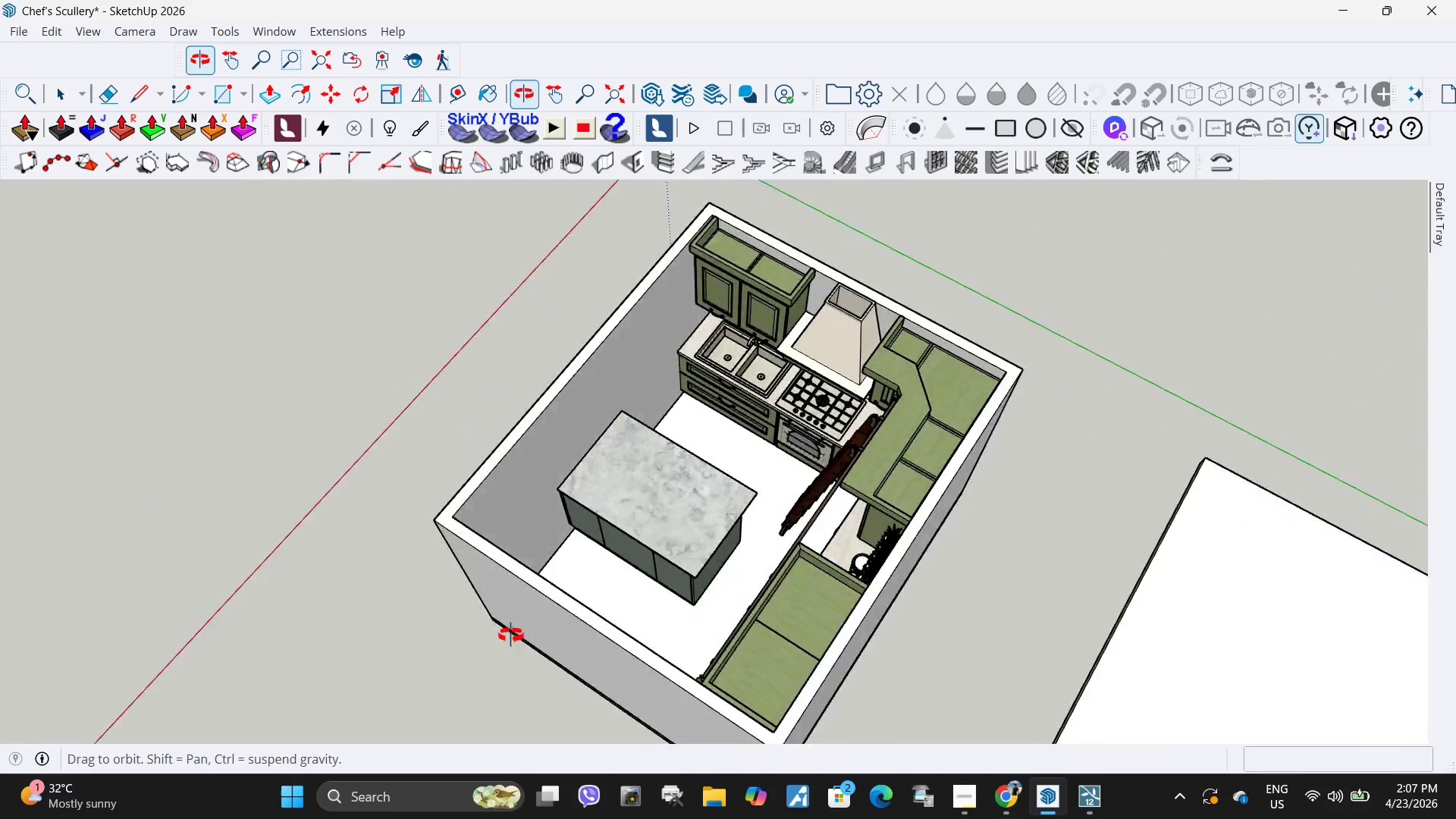 
scroll: coordinate [761, 491], scroll_direction: up, amount: 9.0
 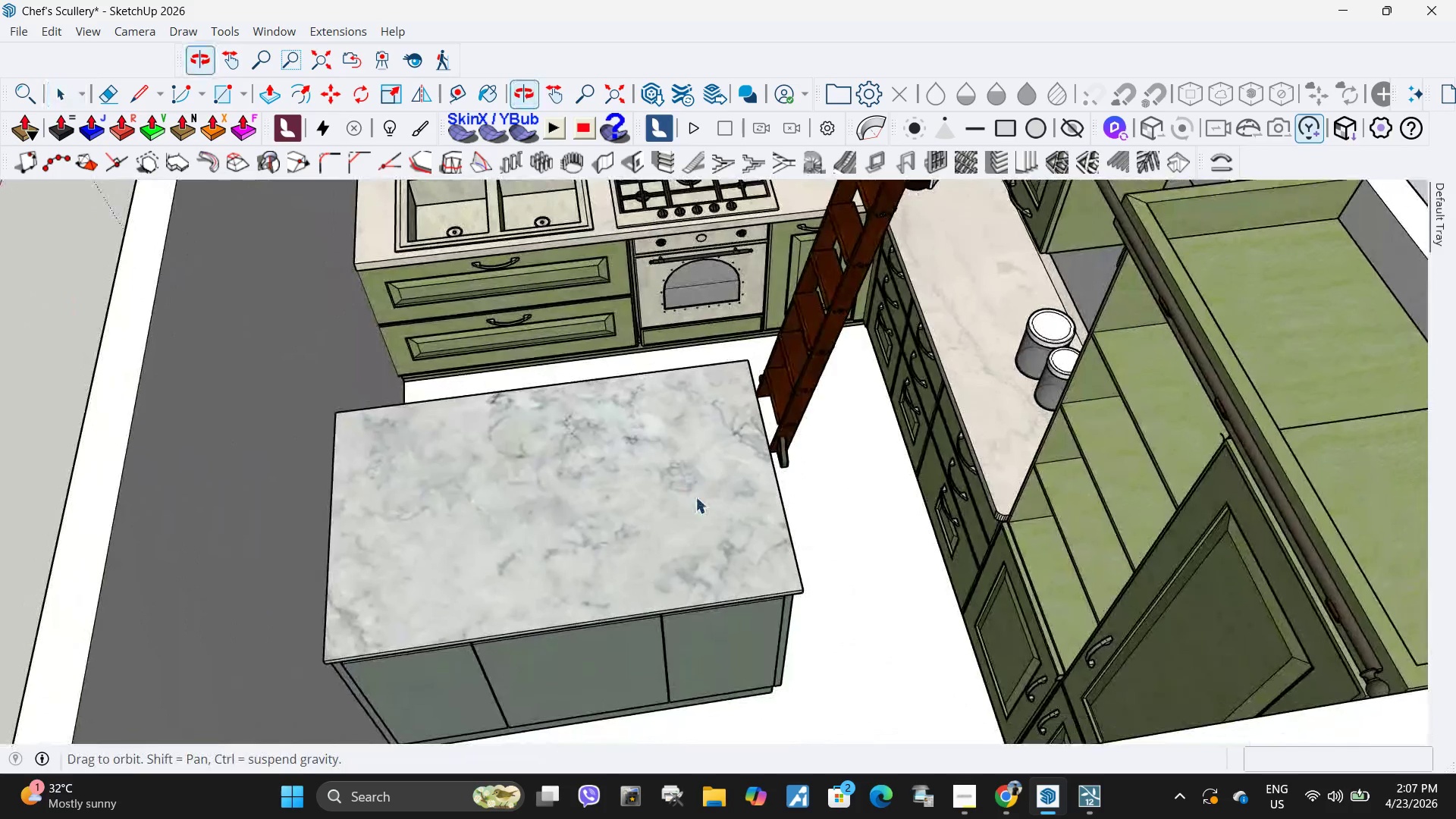 
scroll: coordinate [745, 504], scroll_direction: down, amount: 17.0
 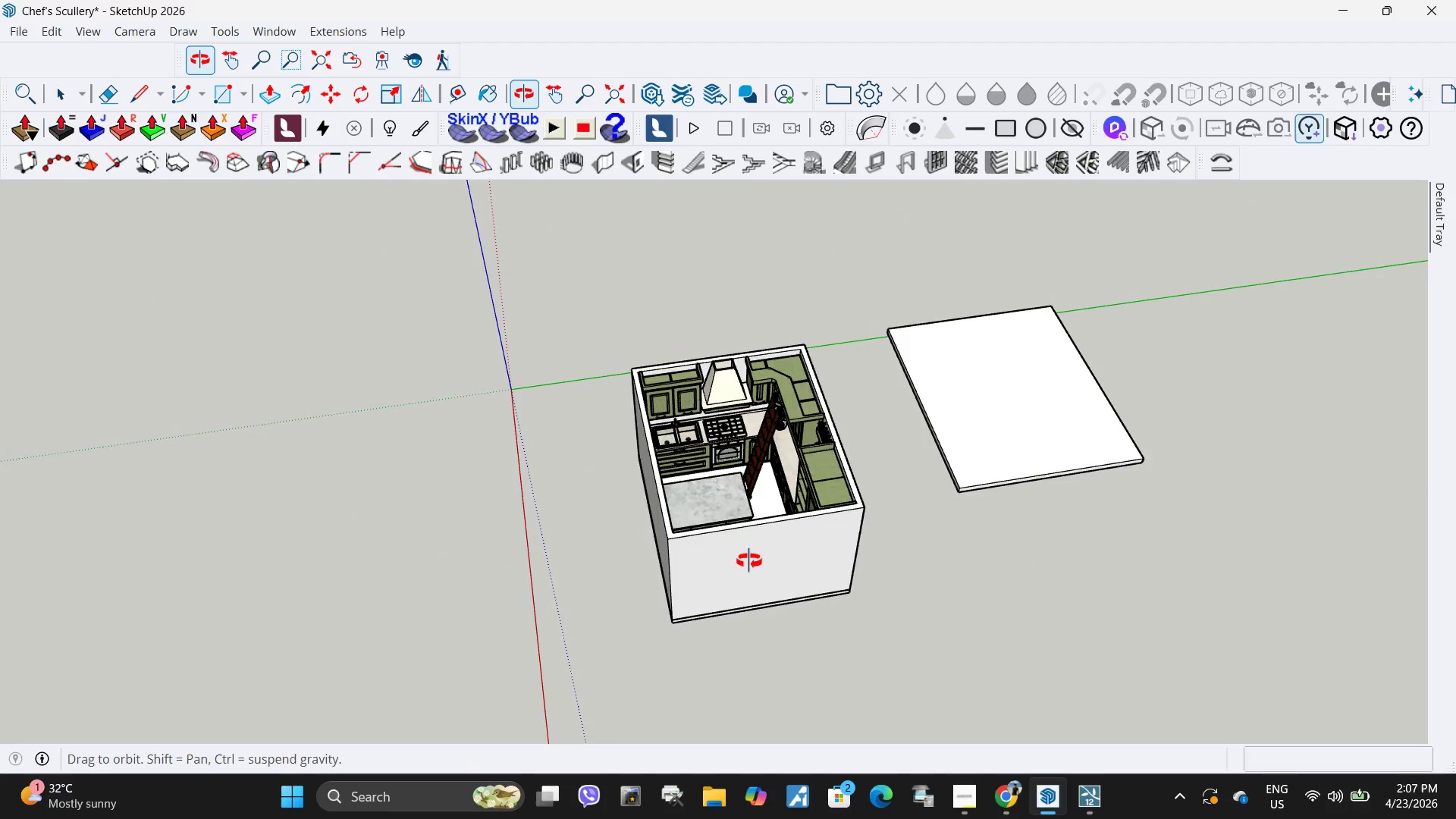 
left_click([749, 561])
 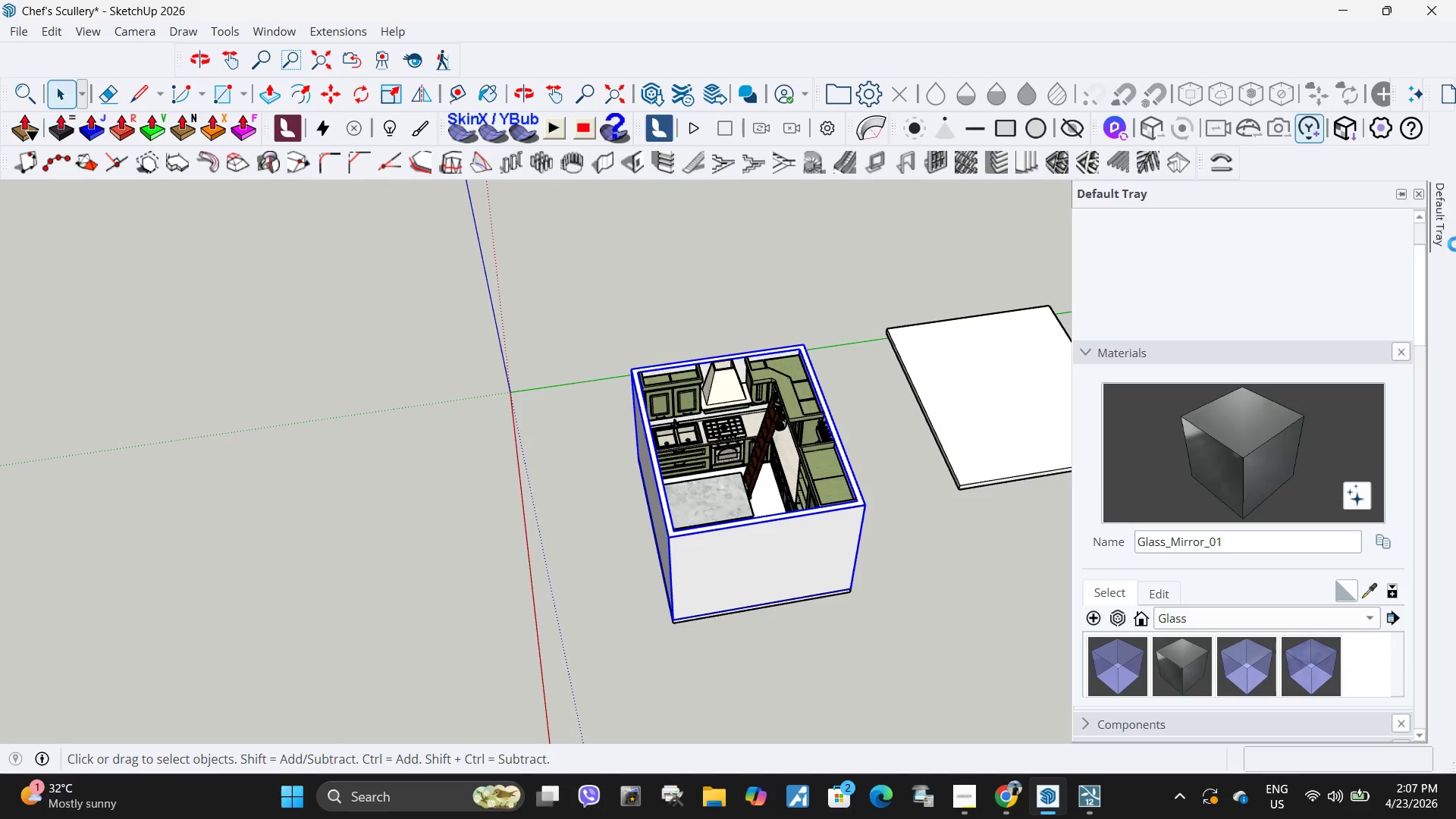 
scroll: coordinate [1213, 535], scroll_direction: down, amount: 16.0
 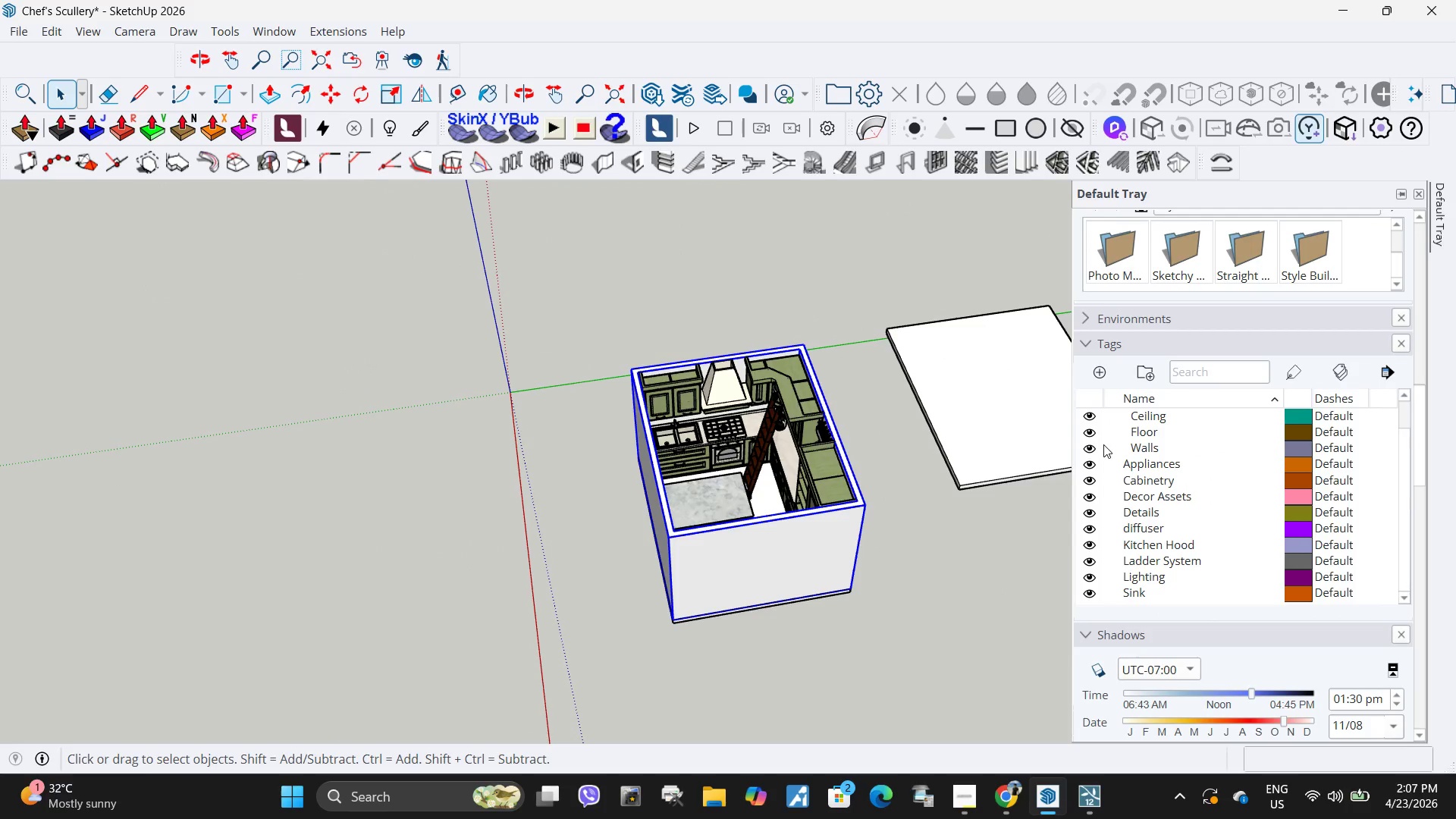 
left_click([1087, 445])
 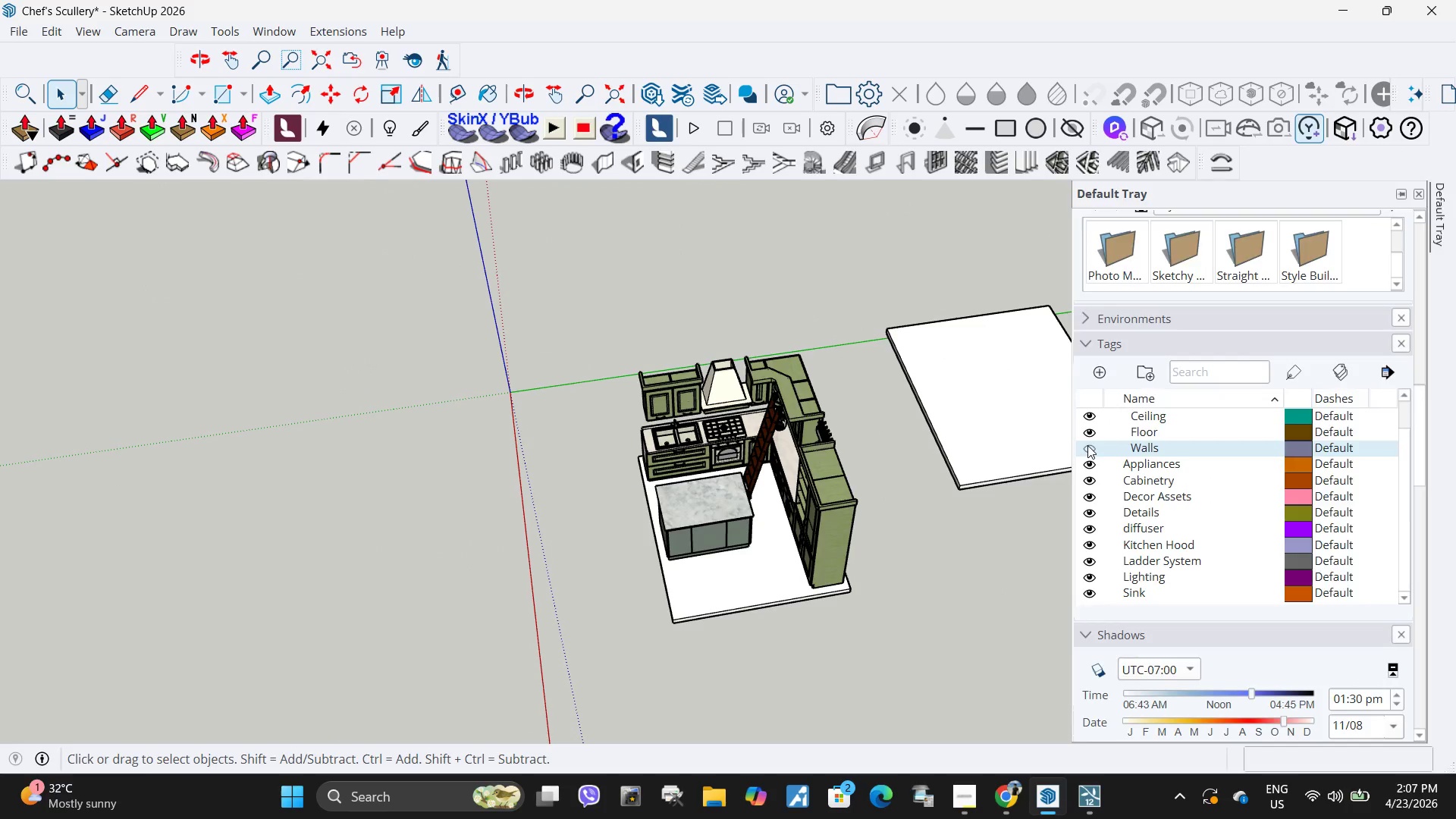 
scroll: coordinate [723, 298], scroll_direction: up, amount: 13.0
 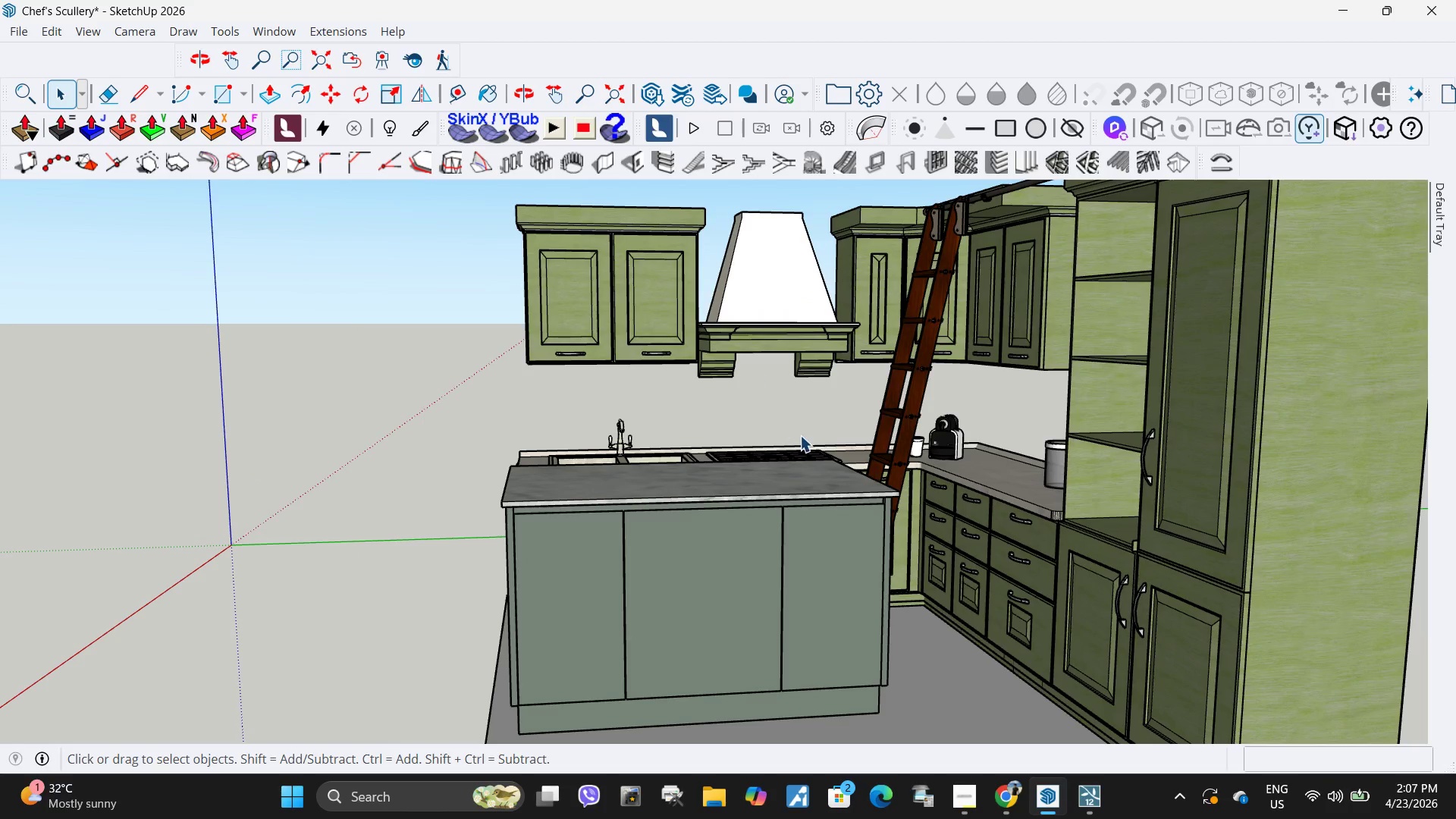 
scroll: coordinate [785, 414], scroll_direction: down, amount: 4.0
 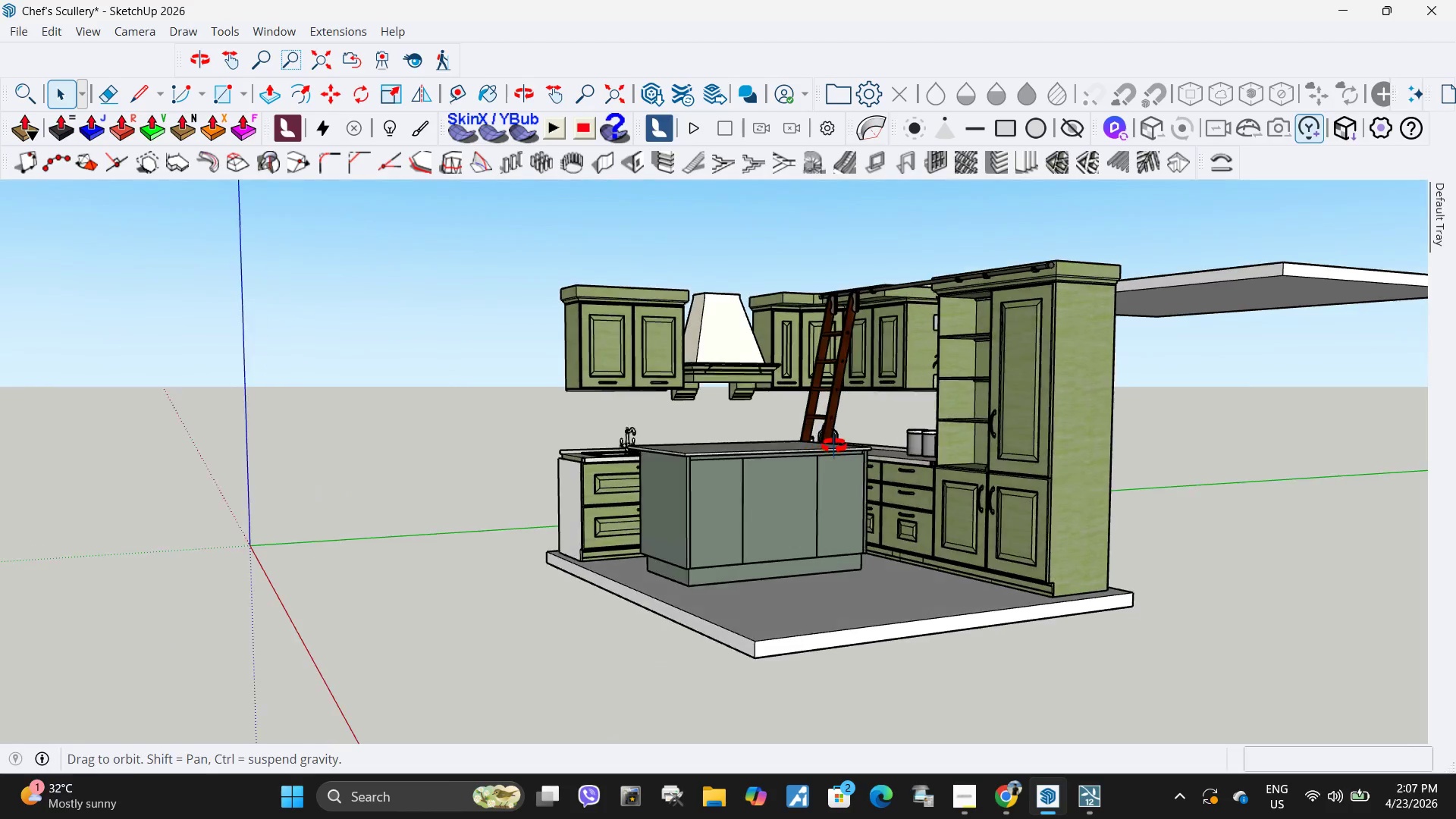 
left_click([793, 517])
 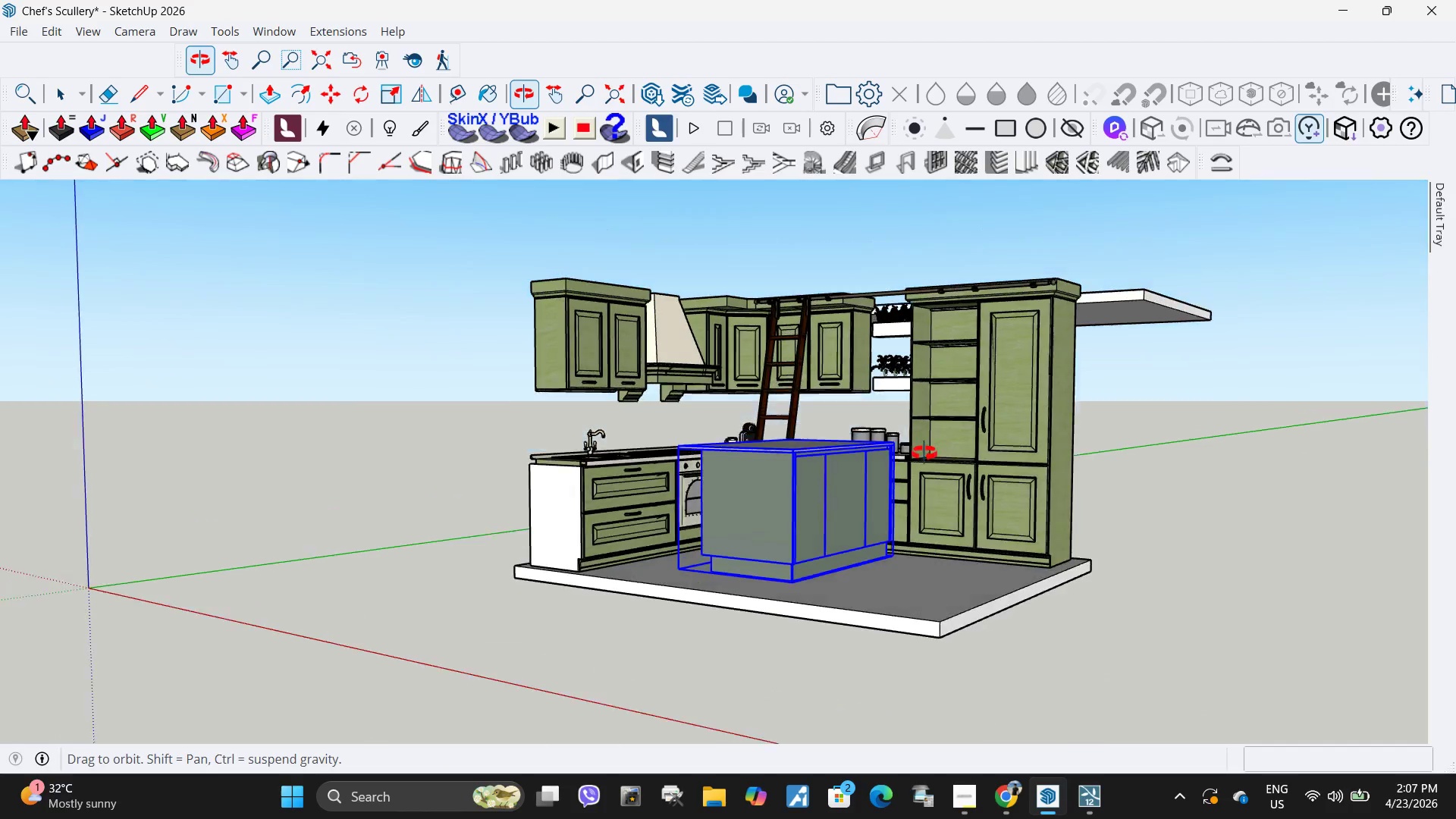 
scroll: coordinate [802, 548], scroll_direction: up, amount: 12.0
 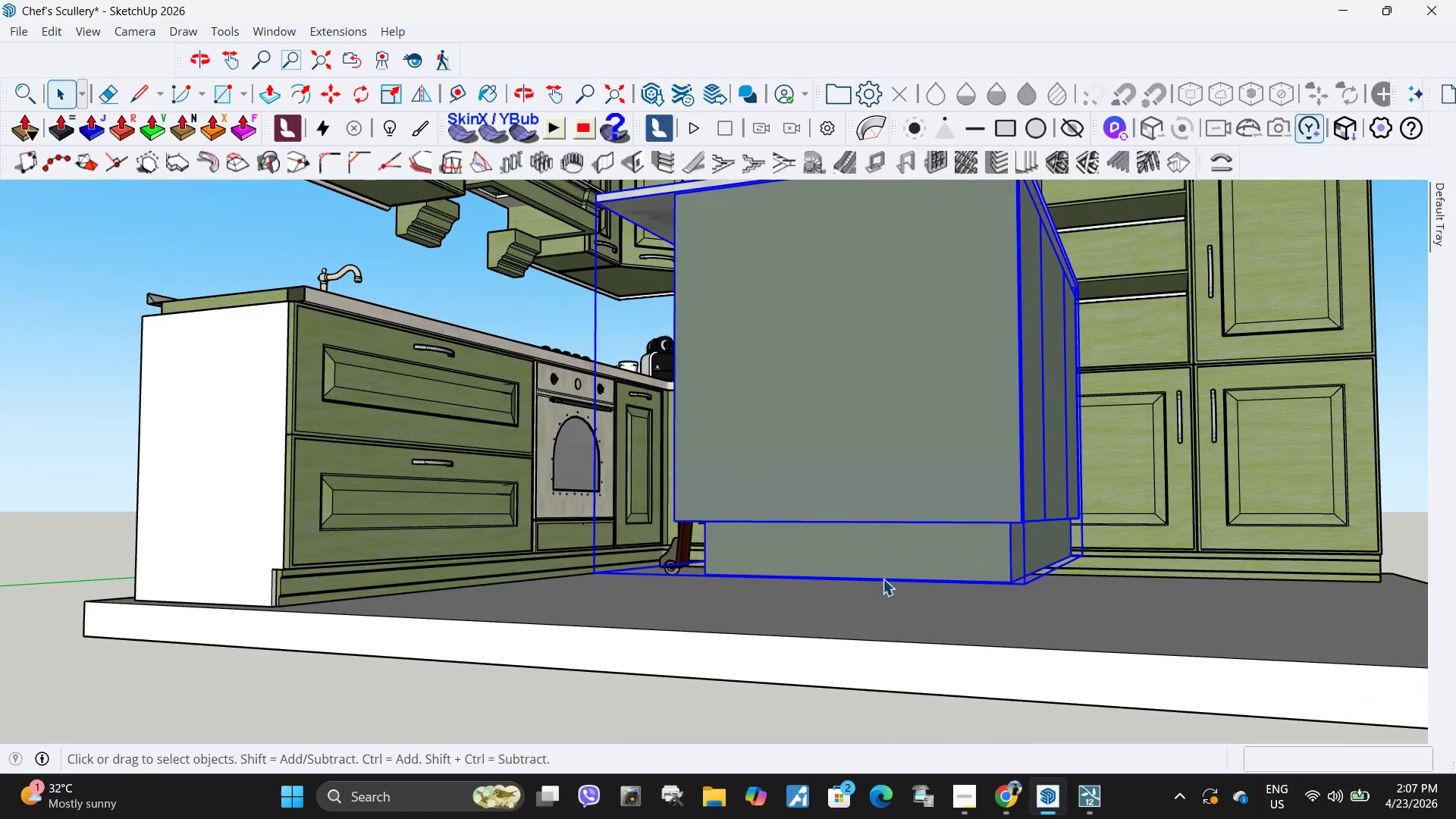 
key(M)
 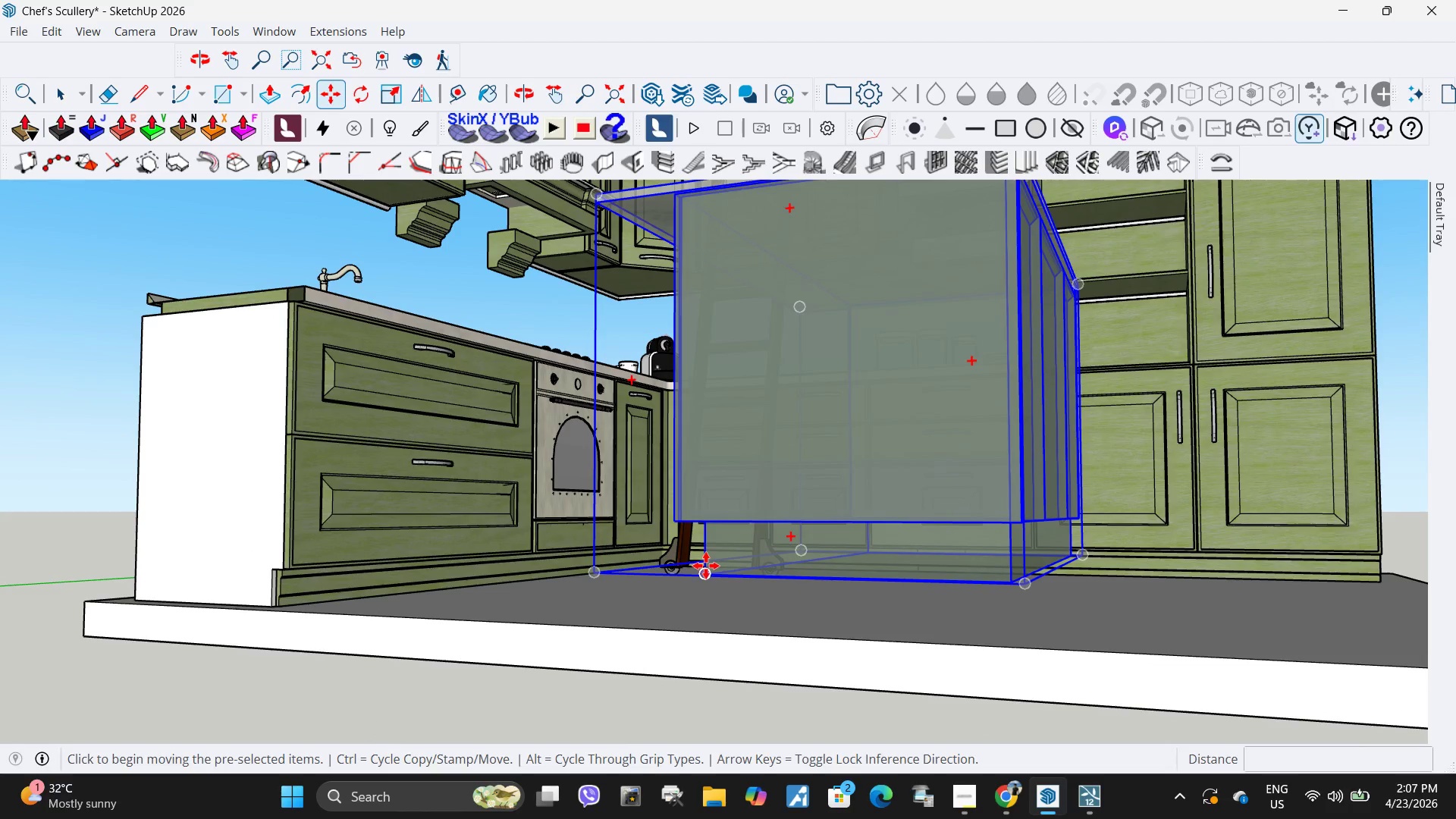 
left_click([706, 566])
 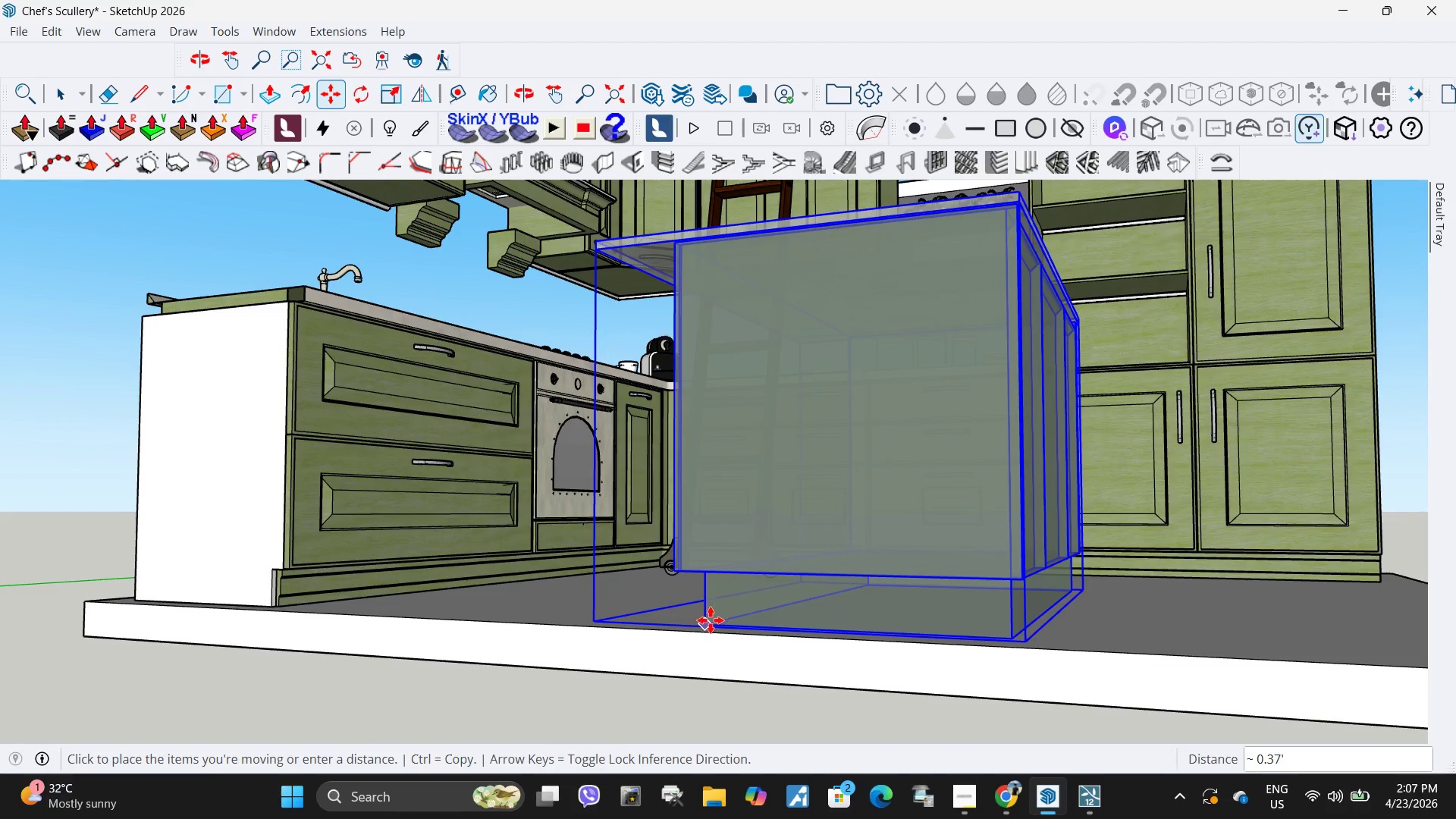 
left_click([711, 623])
 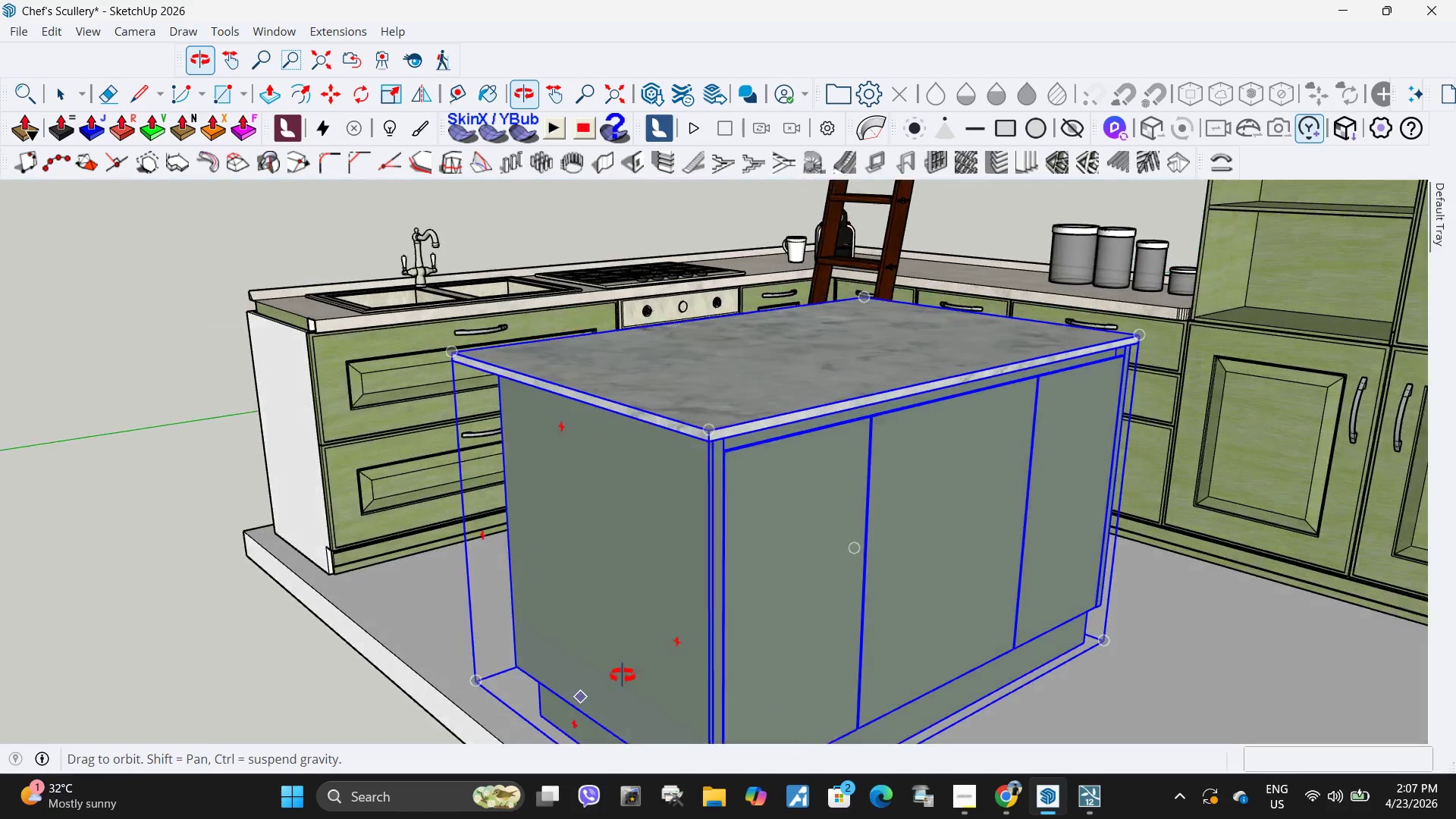 
scroll: coordinate [485, 617], scroll_direction: down, amount: 4.0
 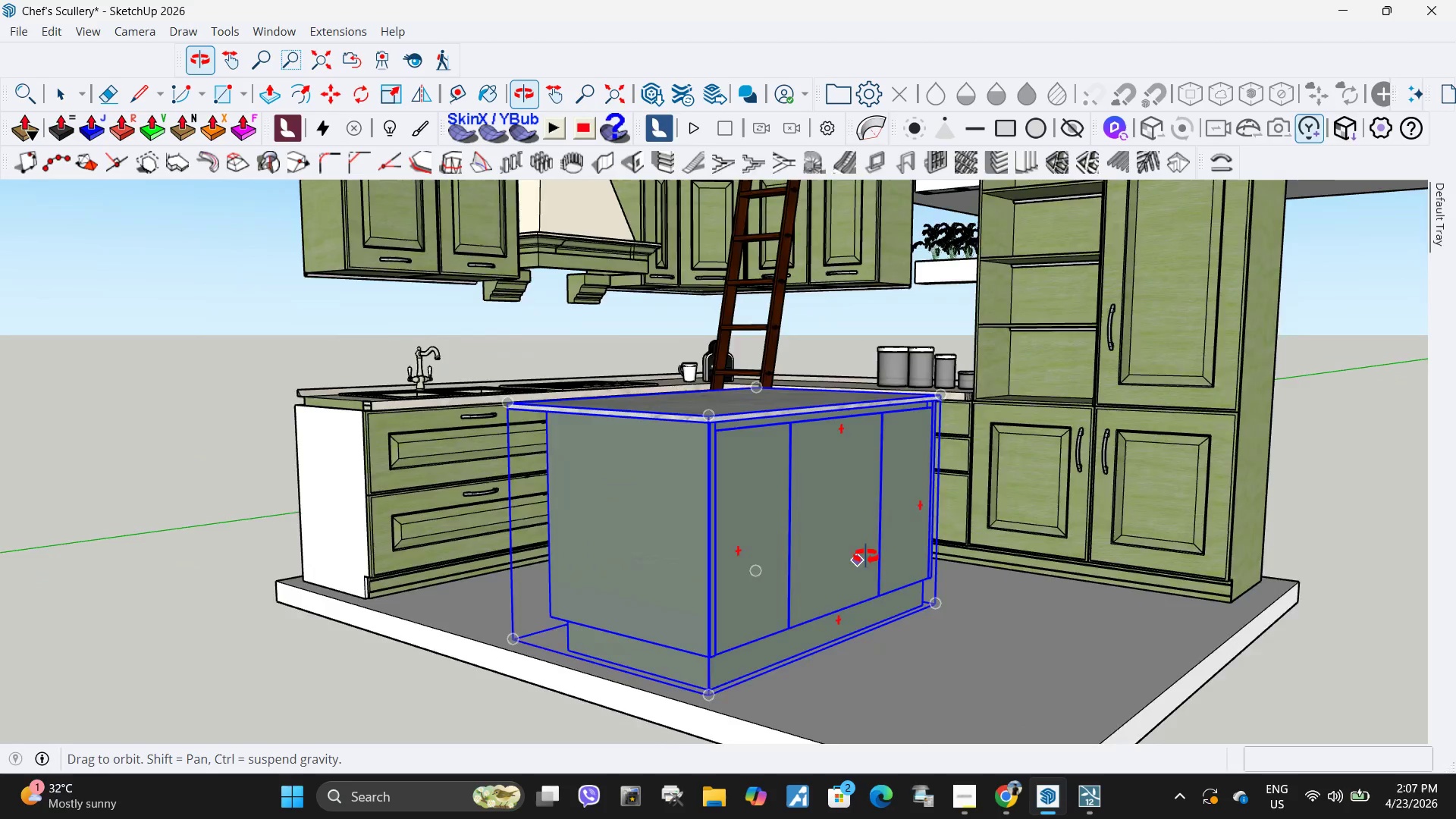 
key(Space)
 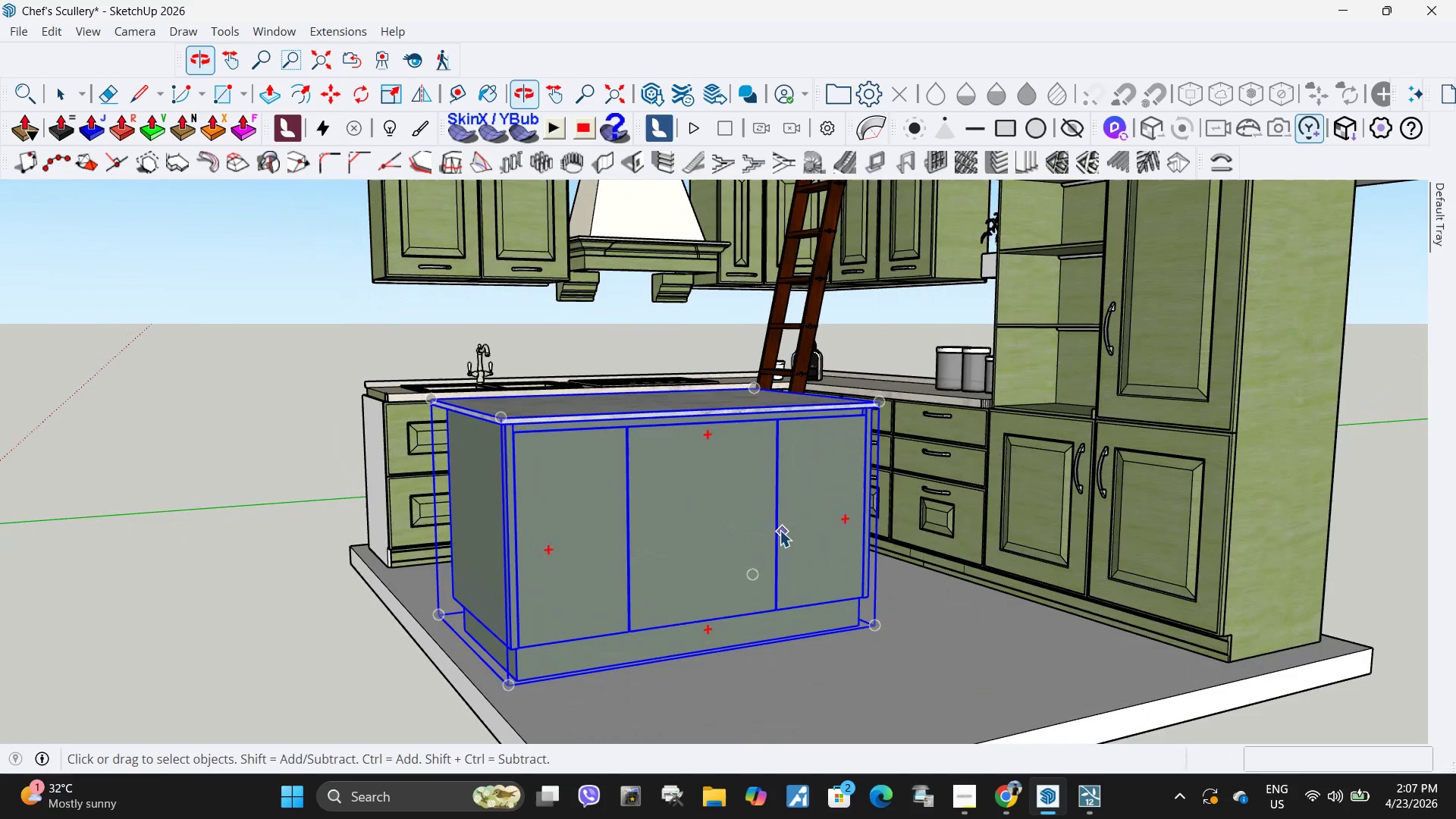 
left_click([770, 526])
 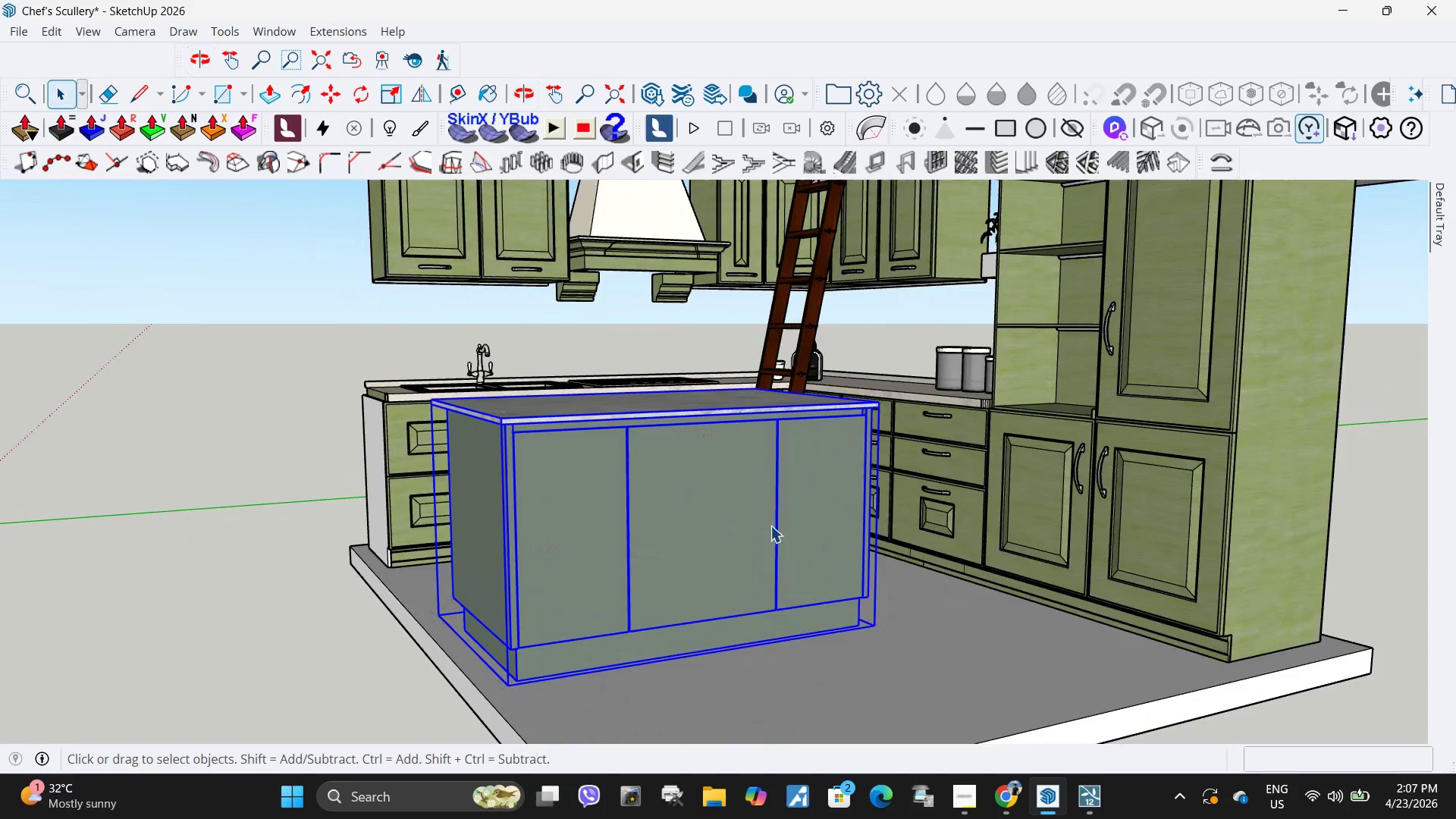 
double_click([770, 526])
 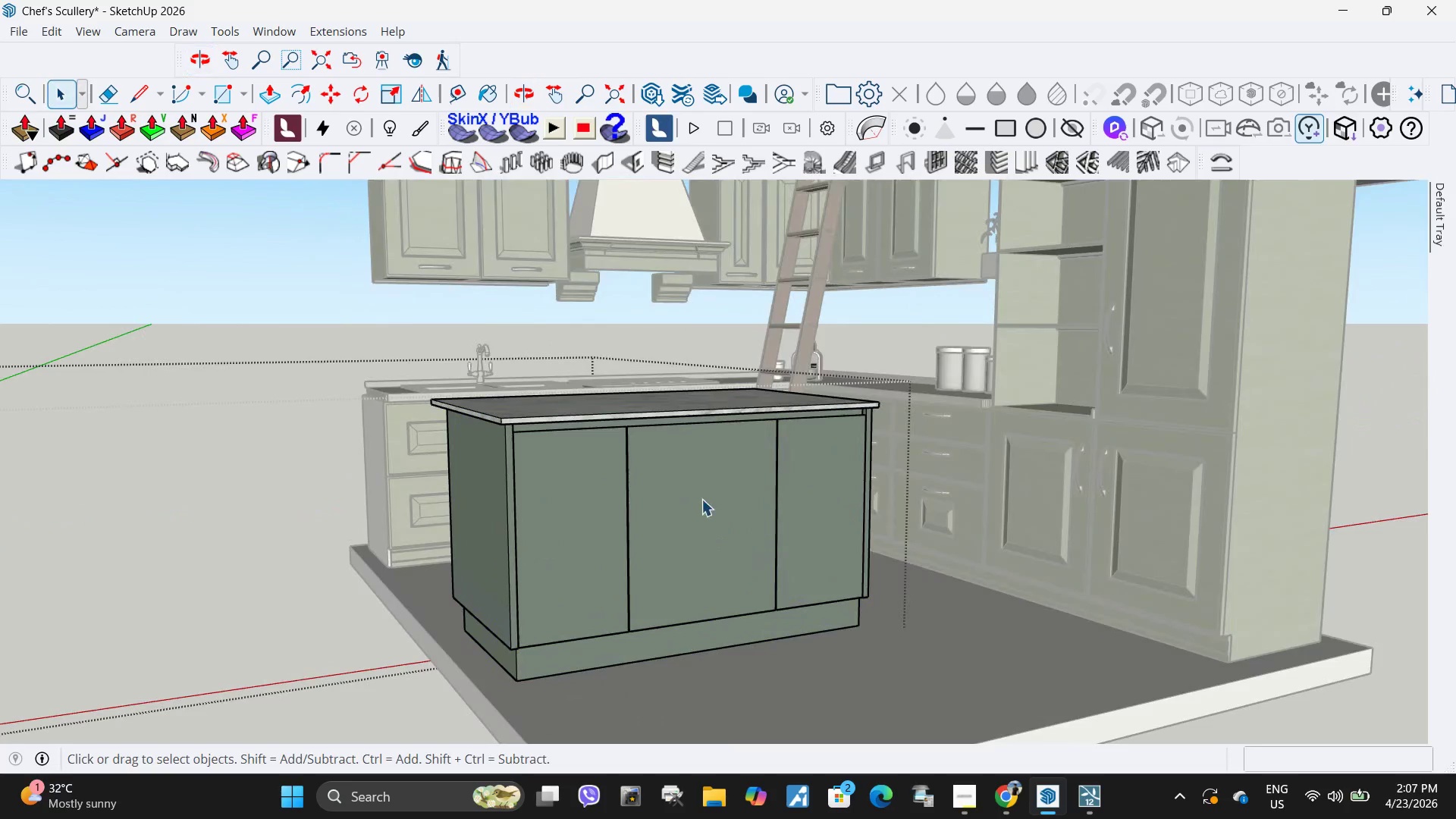 
scroll: coordinate [670, 493], scroll_direction: down, amount: 5.0
 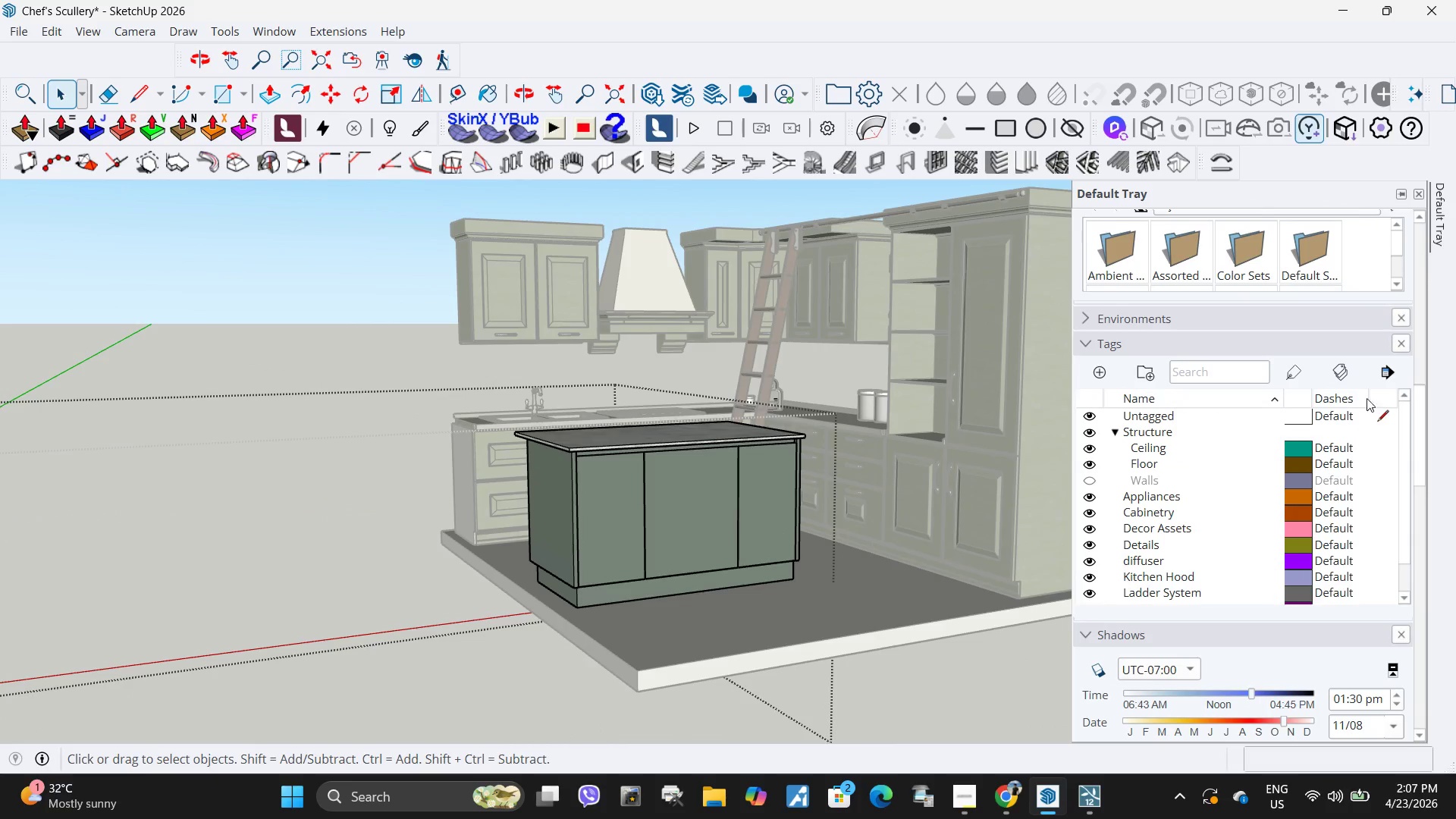 
scroll: coordinate [1102, 358], scroll_direction: up, amount: 1.0
 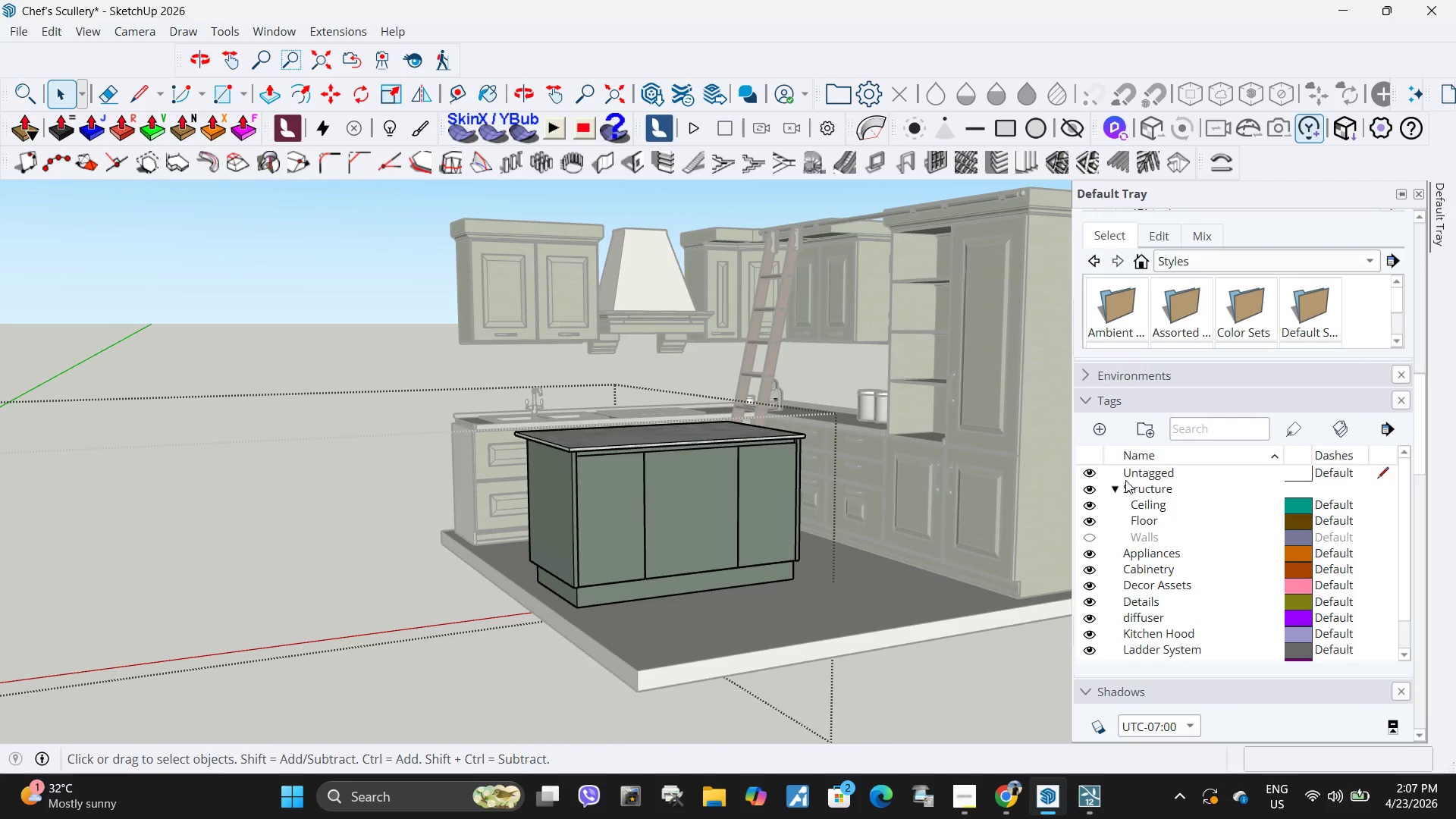 
scroll: coordinate [1129, 494], scroll_direction: down, amount: 4.0
 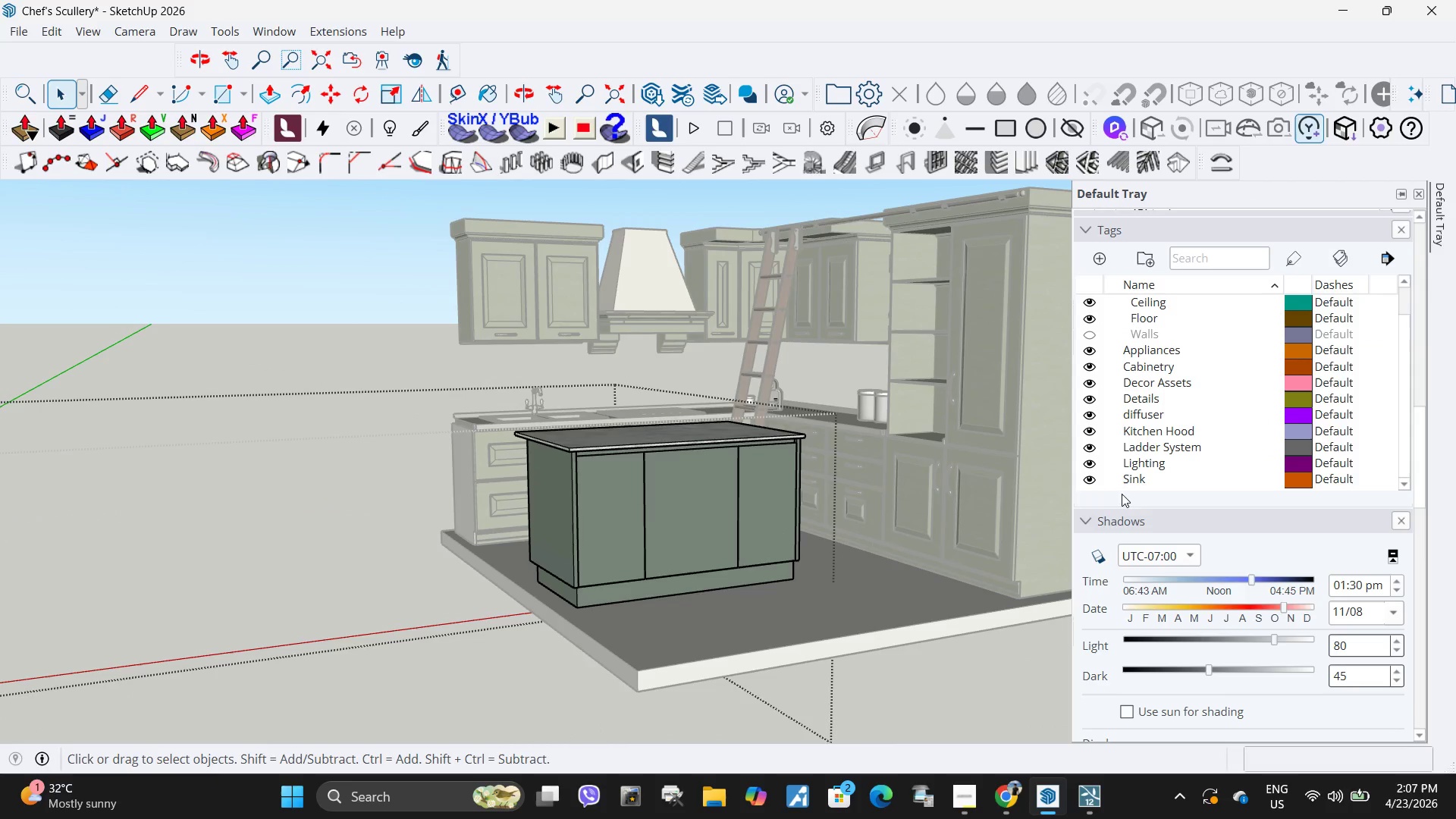 
scroll: coordinate [1154, 438], scroll_direction: up, amount: 16.0
 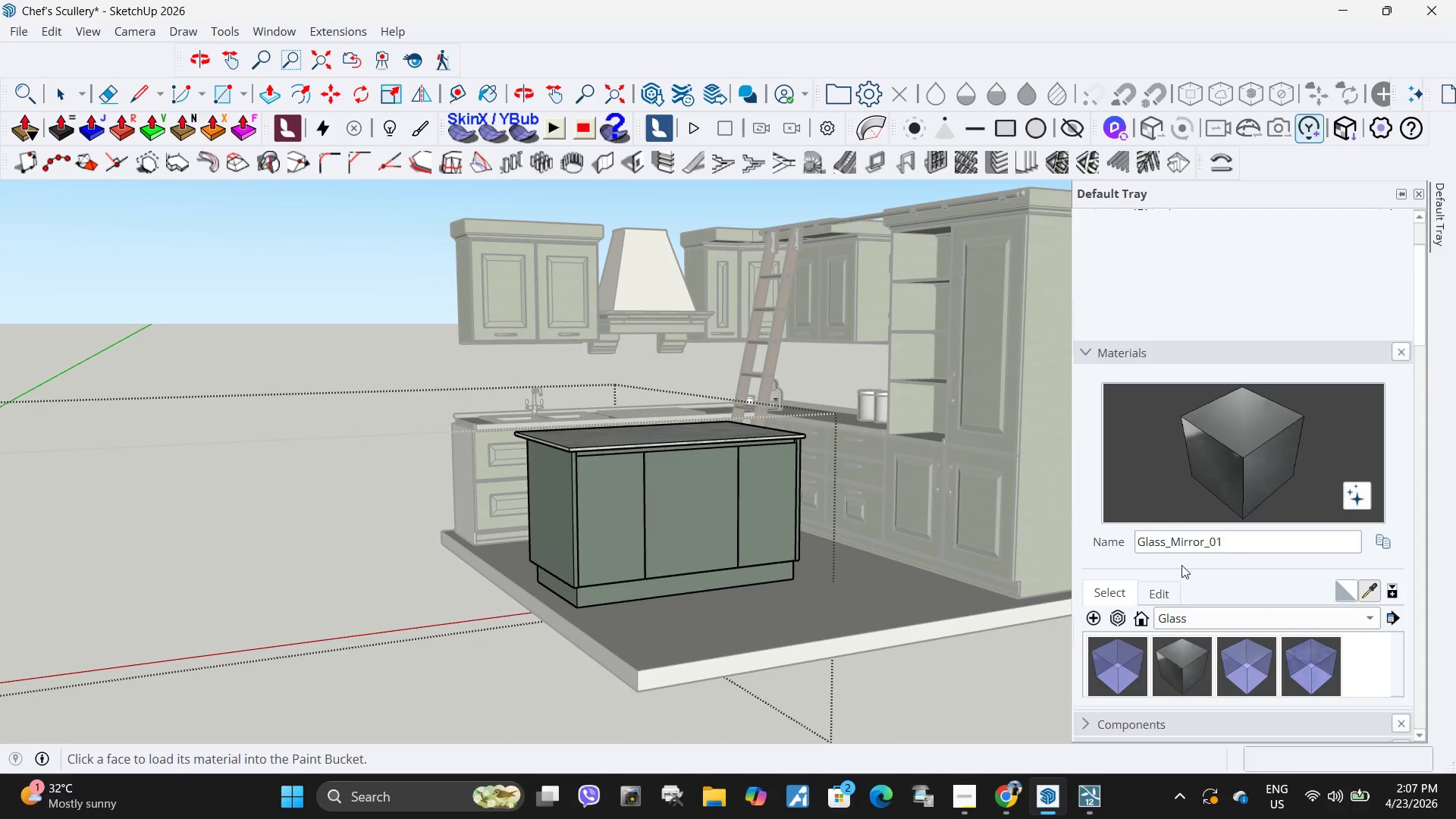 
left_click([1031, 461])
 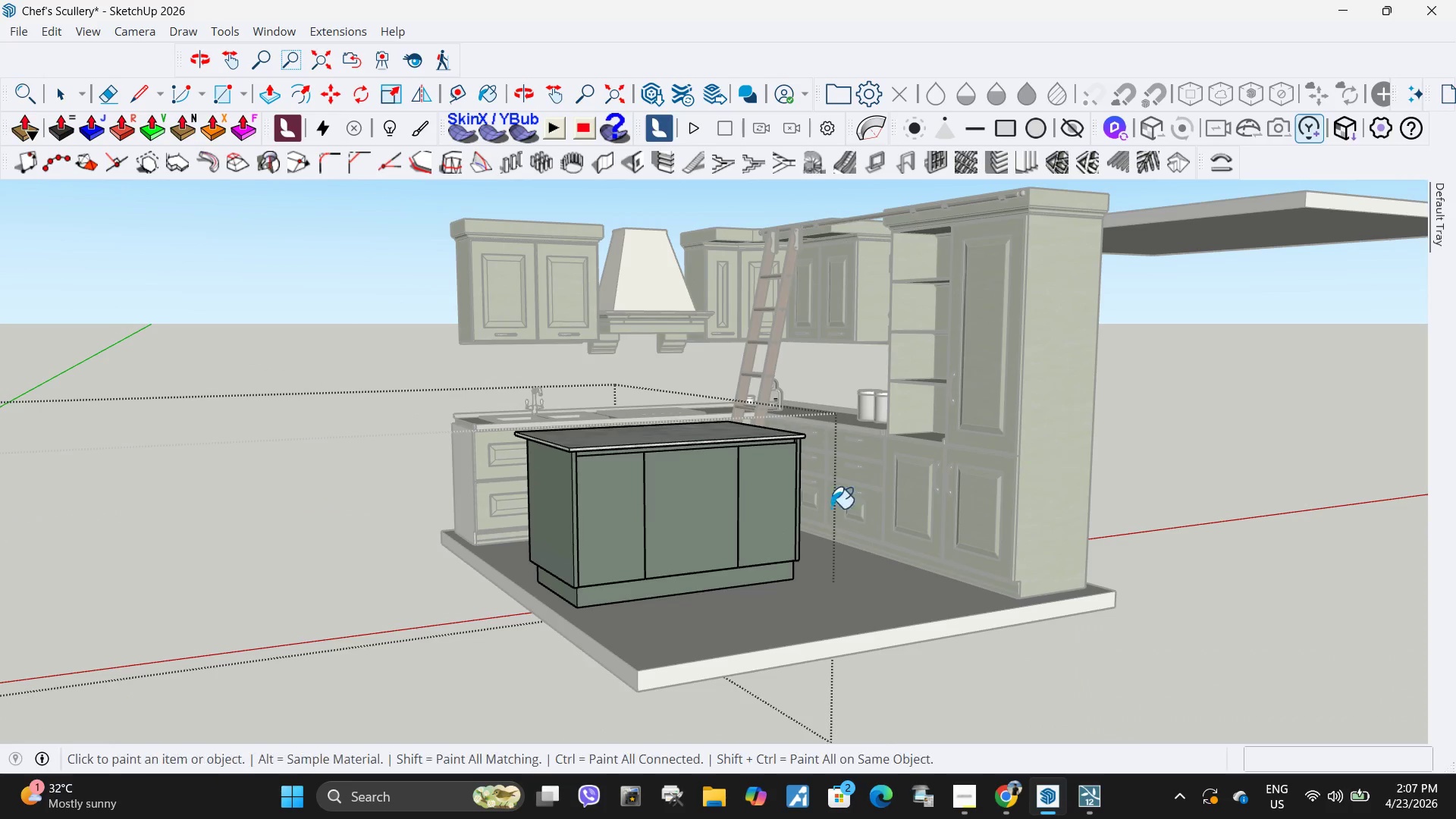 
scroll: coordinate [625, 508], scroll_direction: up, amount: 3.0
 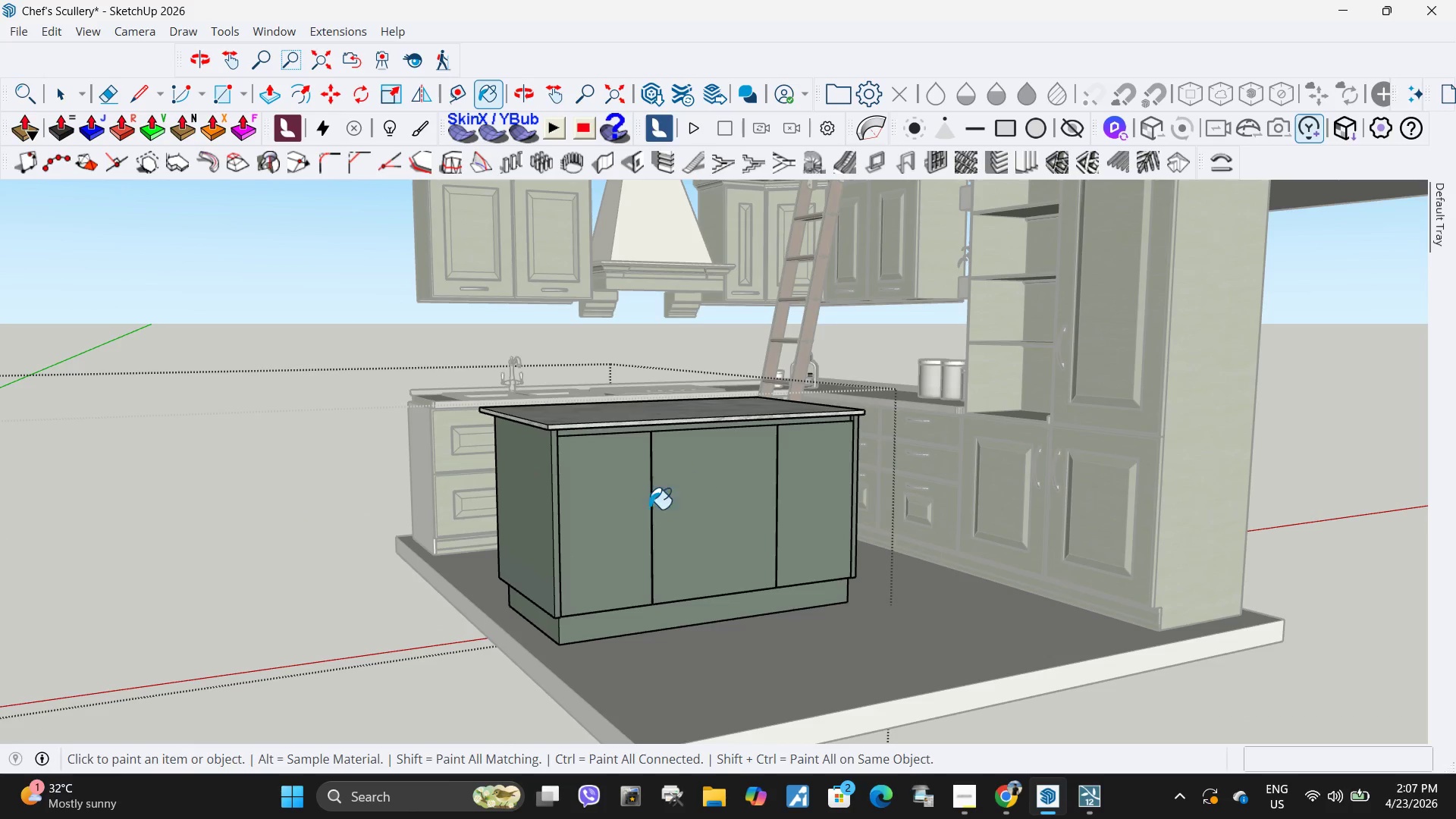 
double_click([615, 510])
 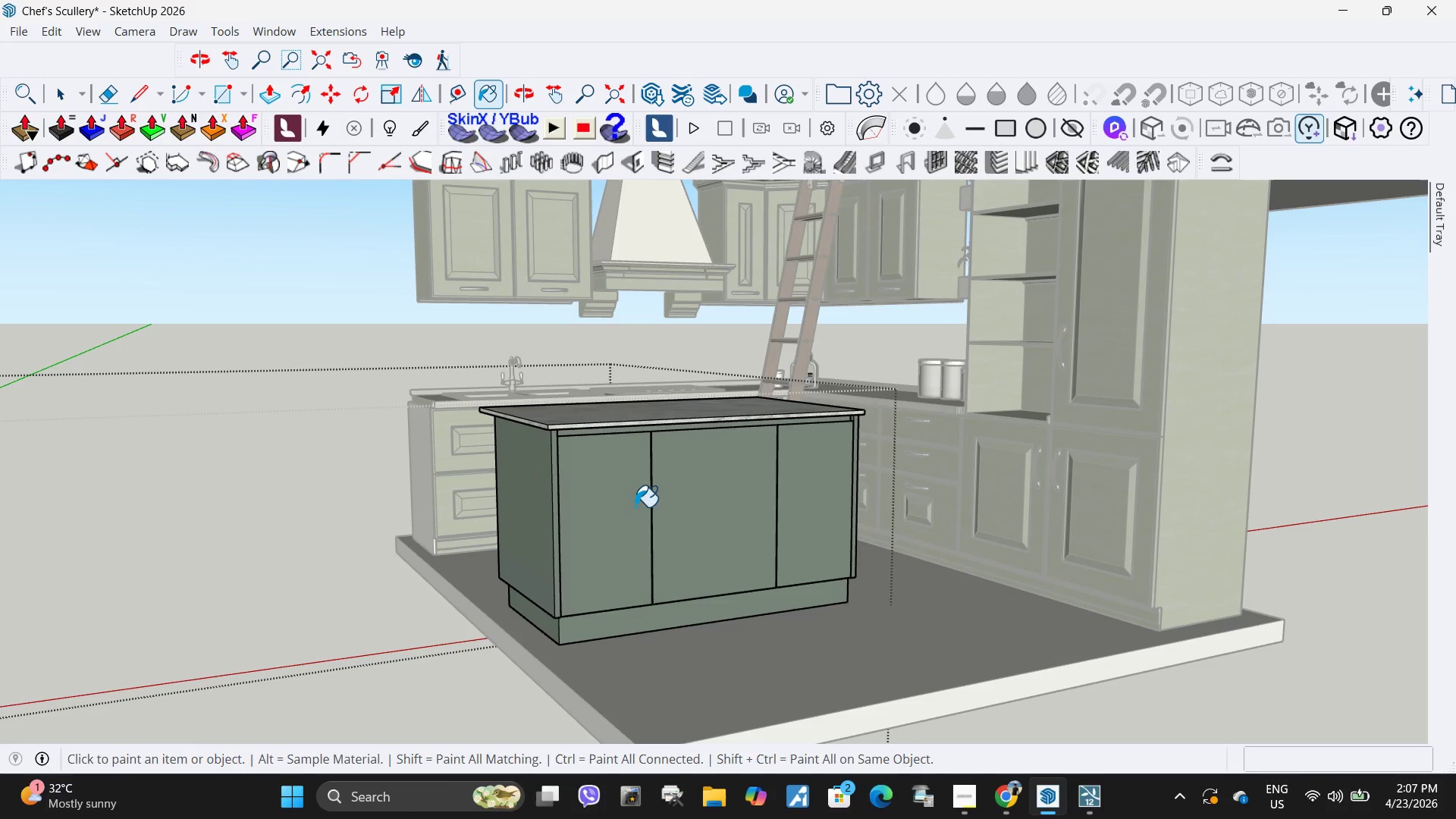 
key(Space)
 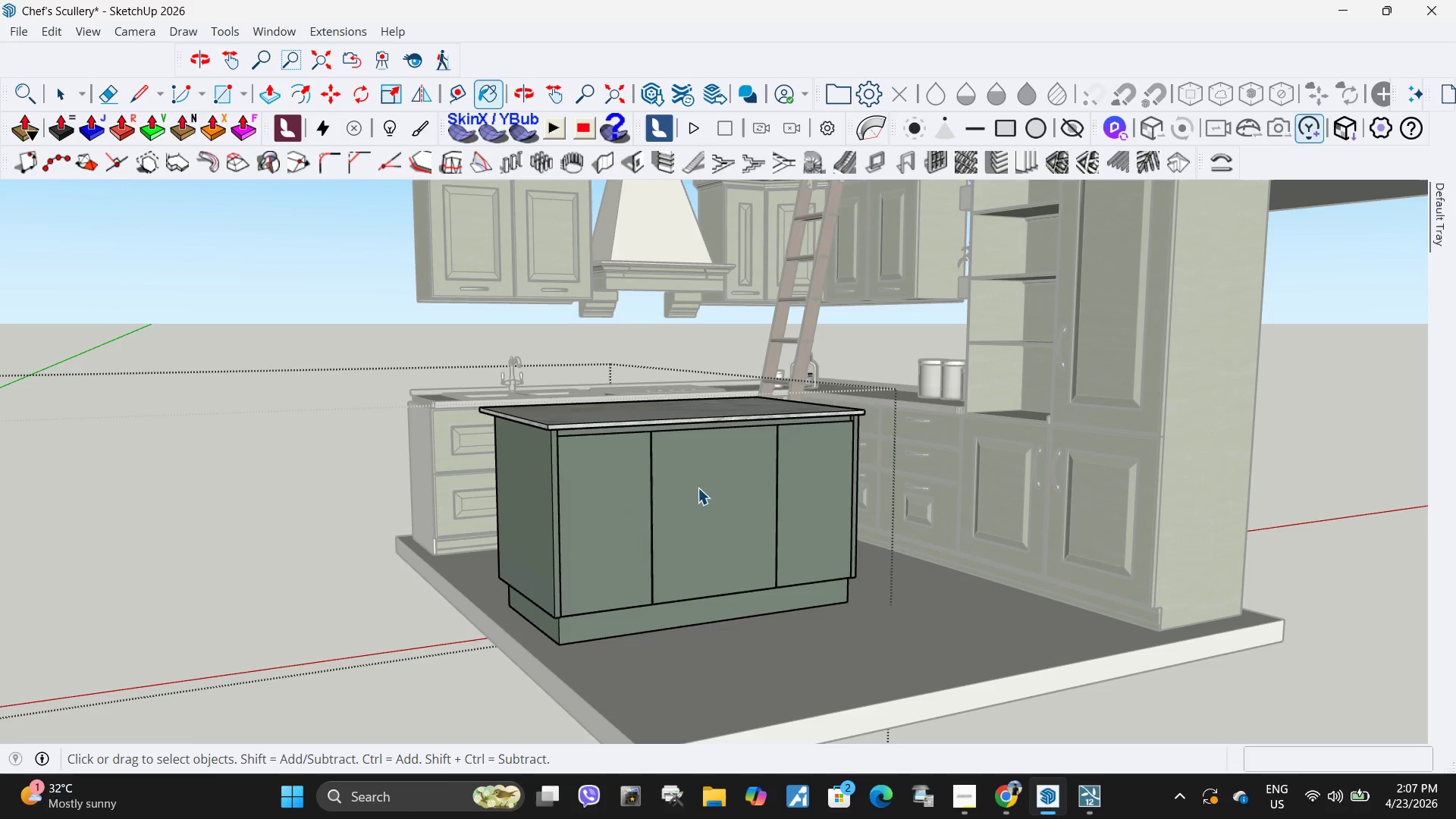 
triple_click([698, 488])
 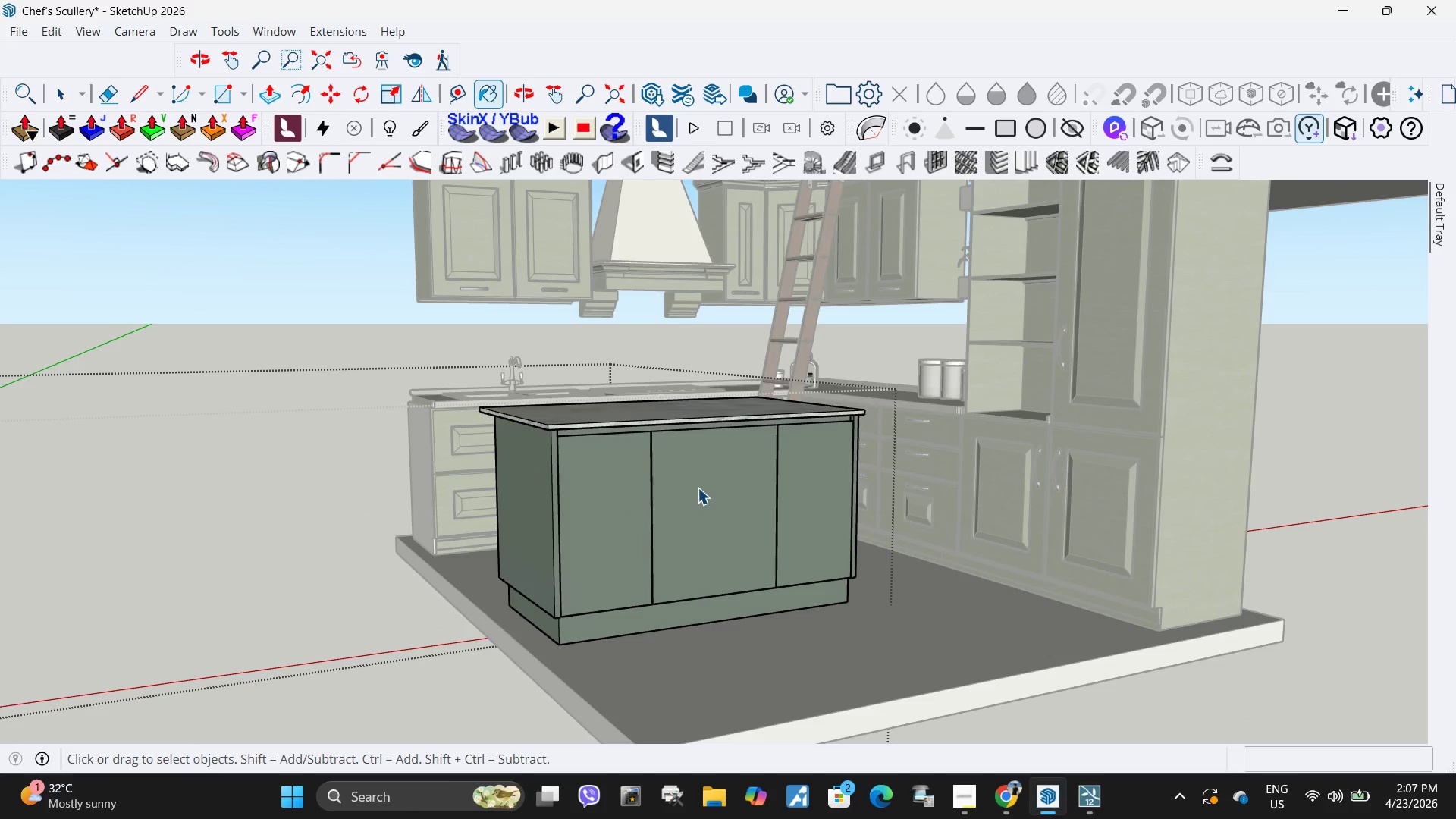 
triple_click([698, 488])
 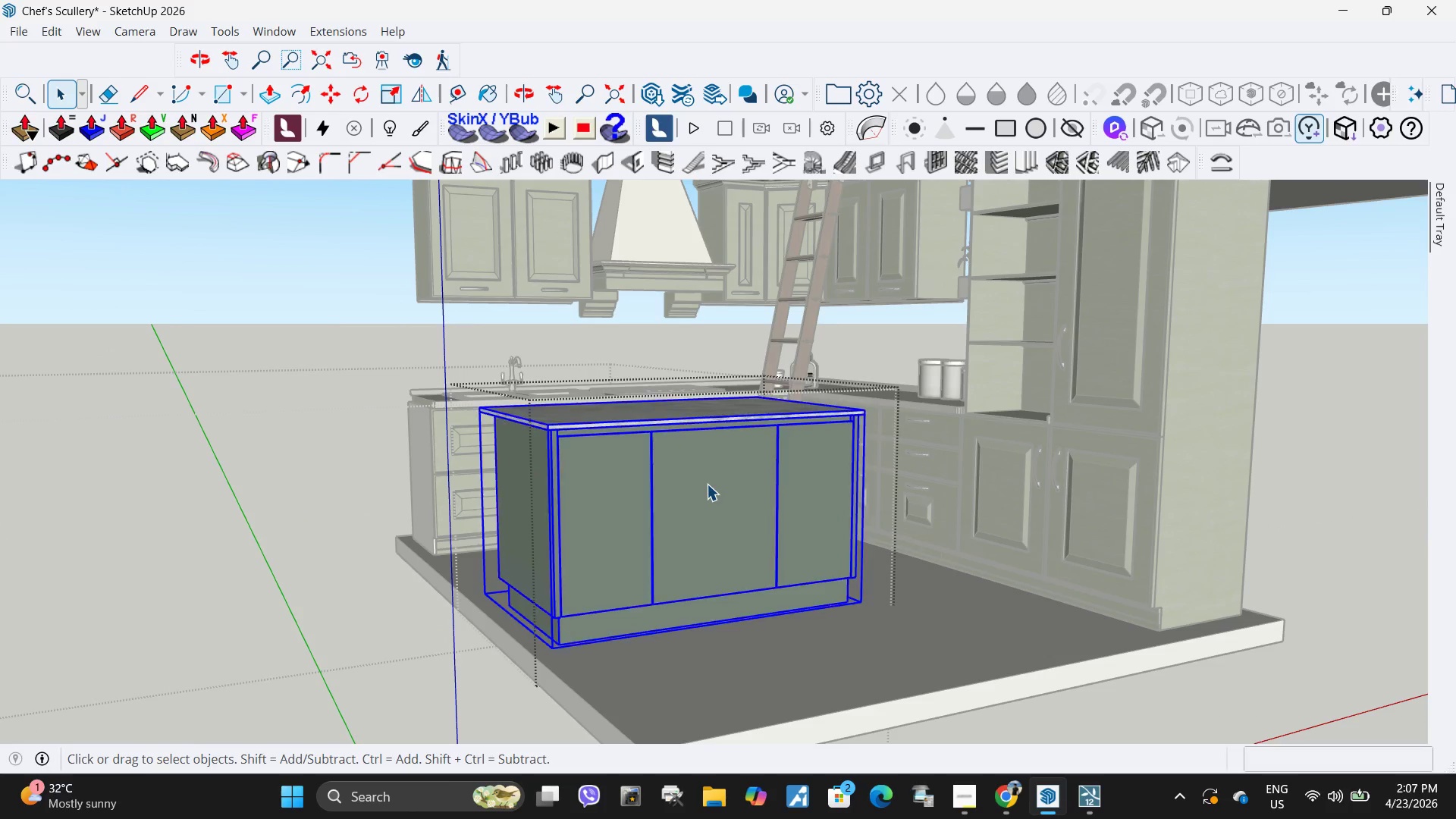 
triple_click([710, 483])
 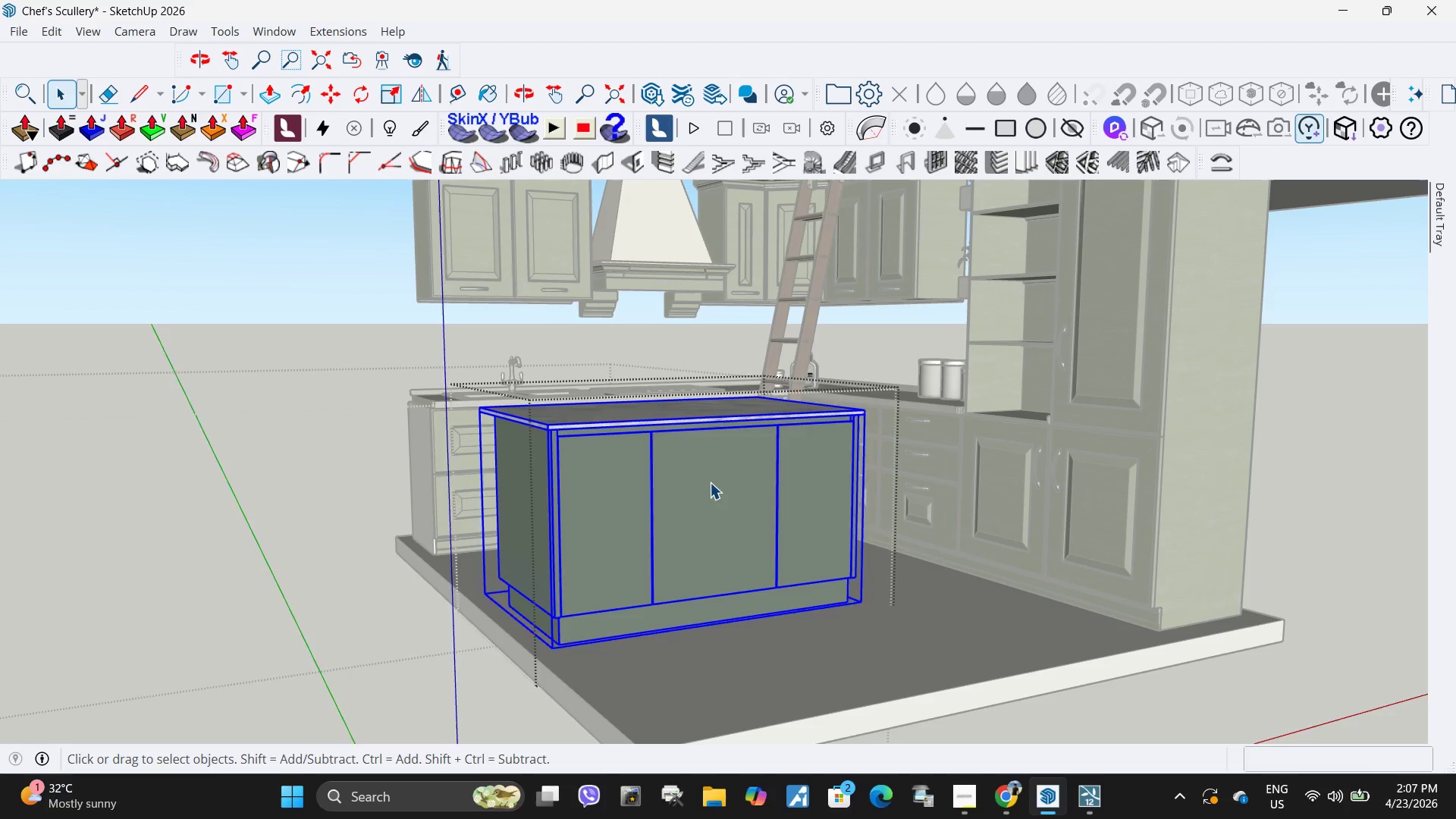 
triple_click([710, 482])
 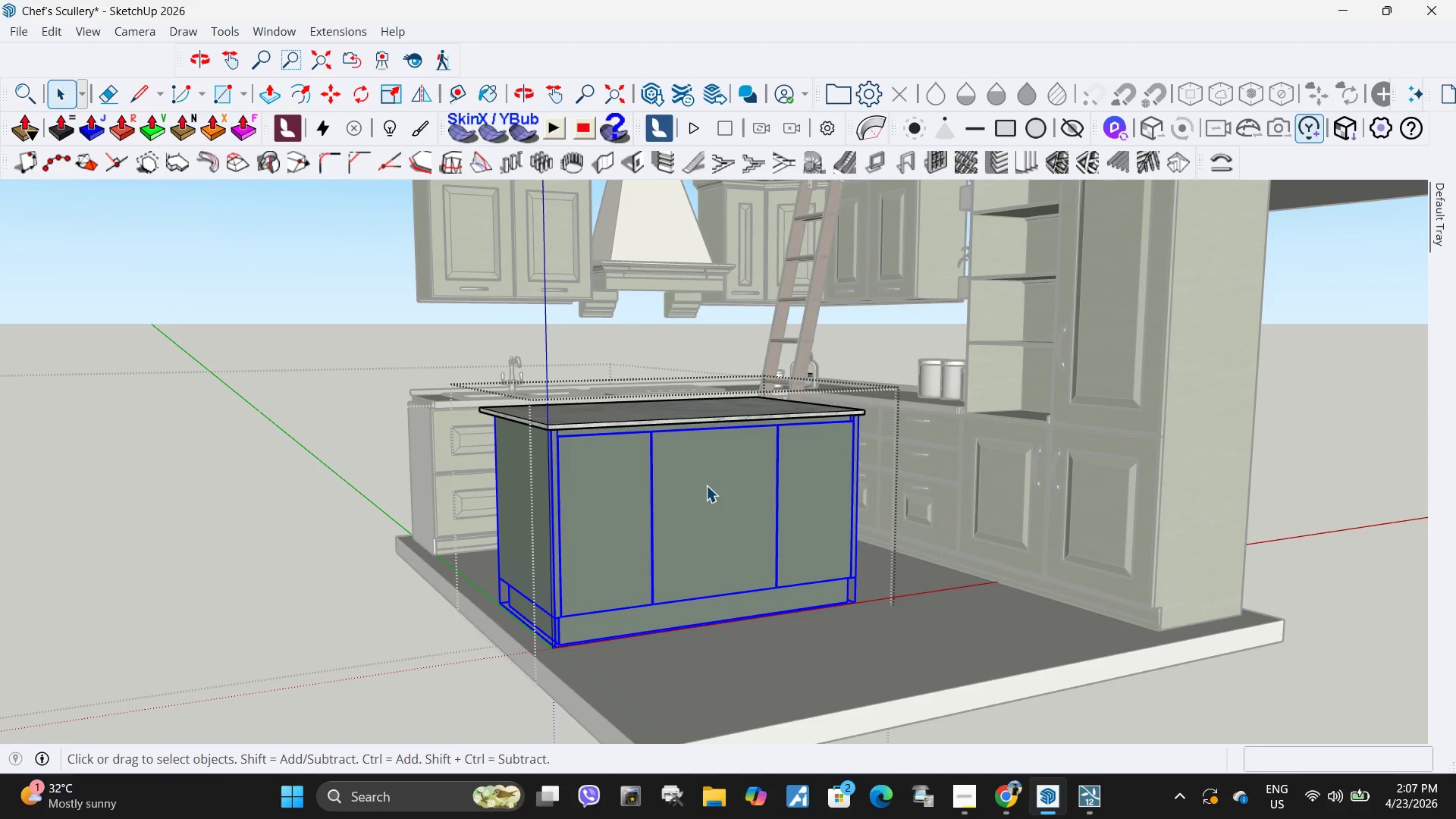 
double_click([708, 485])
 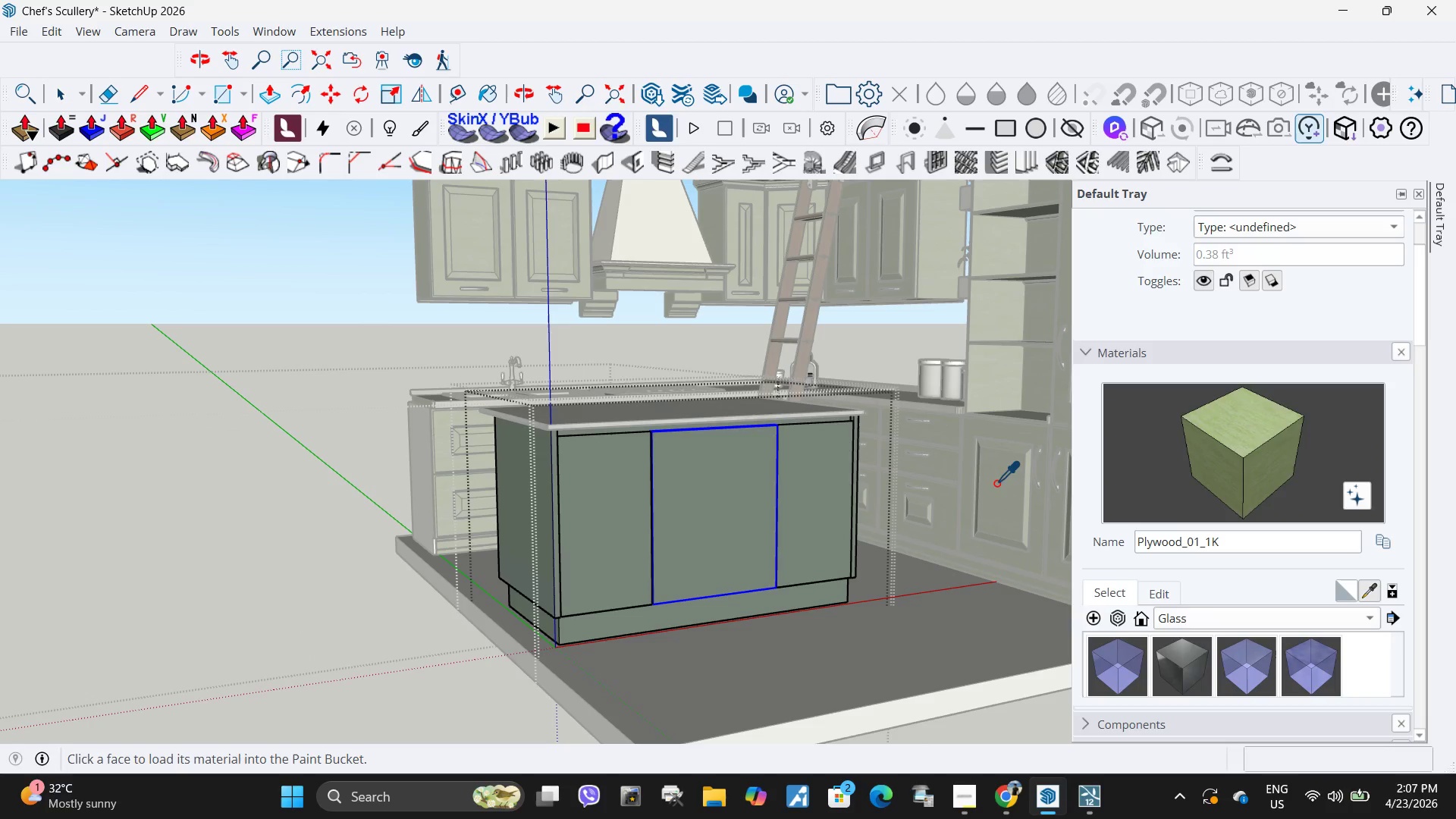 
left_click_drag(start_coordinate=[566, 509], to_coordinate=[576, 511])
 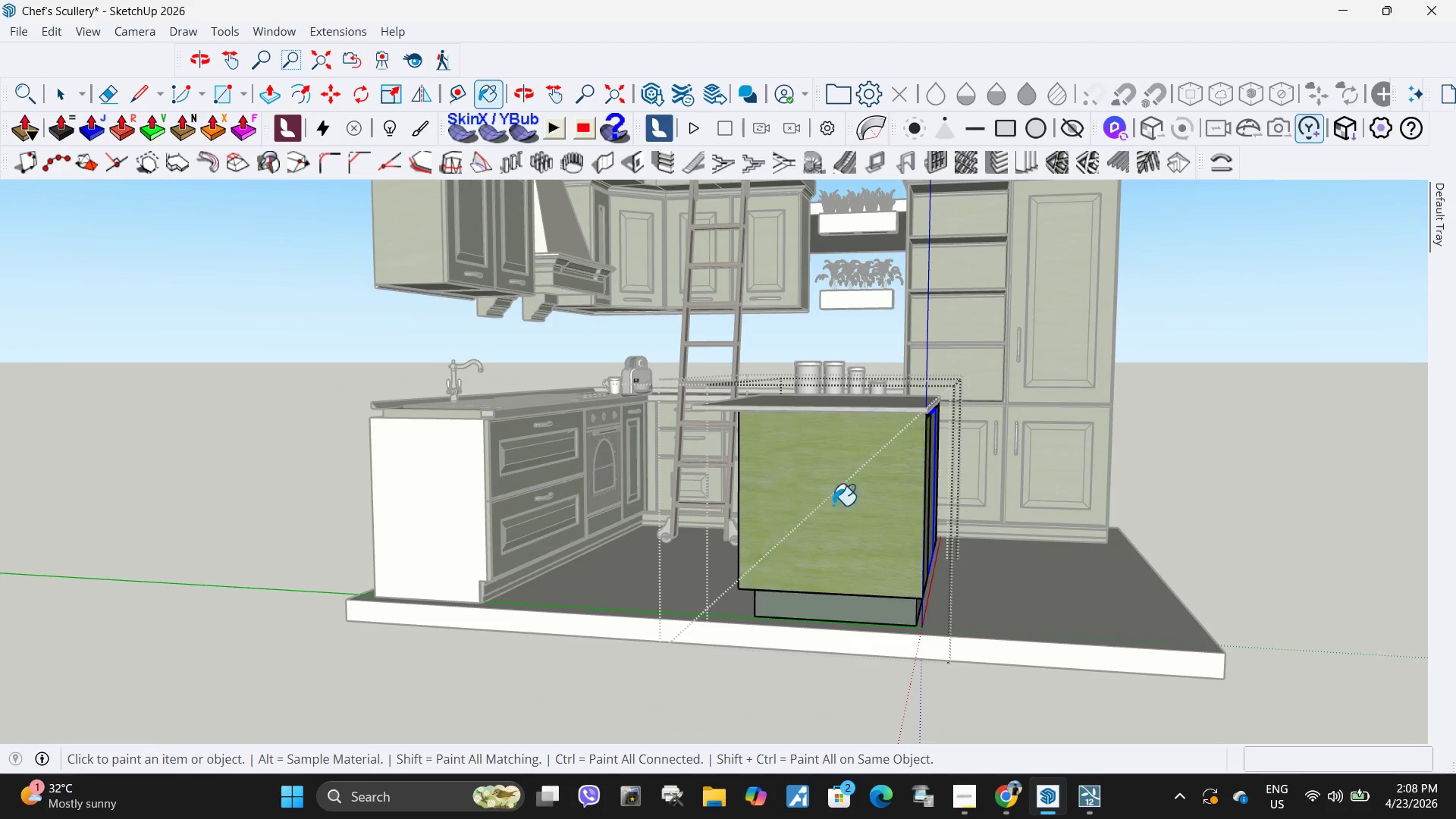 
scroll: coordinate [491, 297], scroll_direction: up, amount: 22.0
 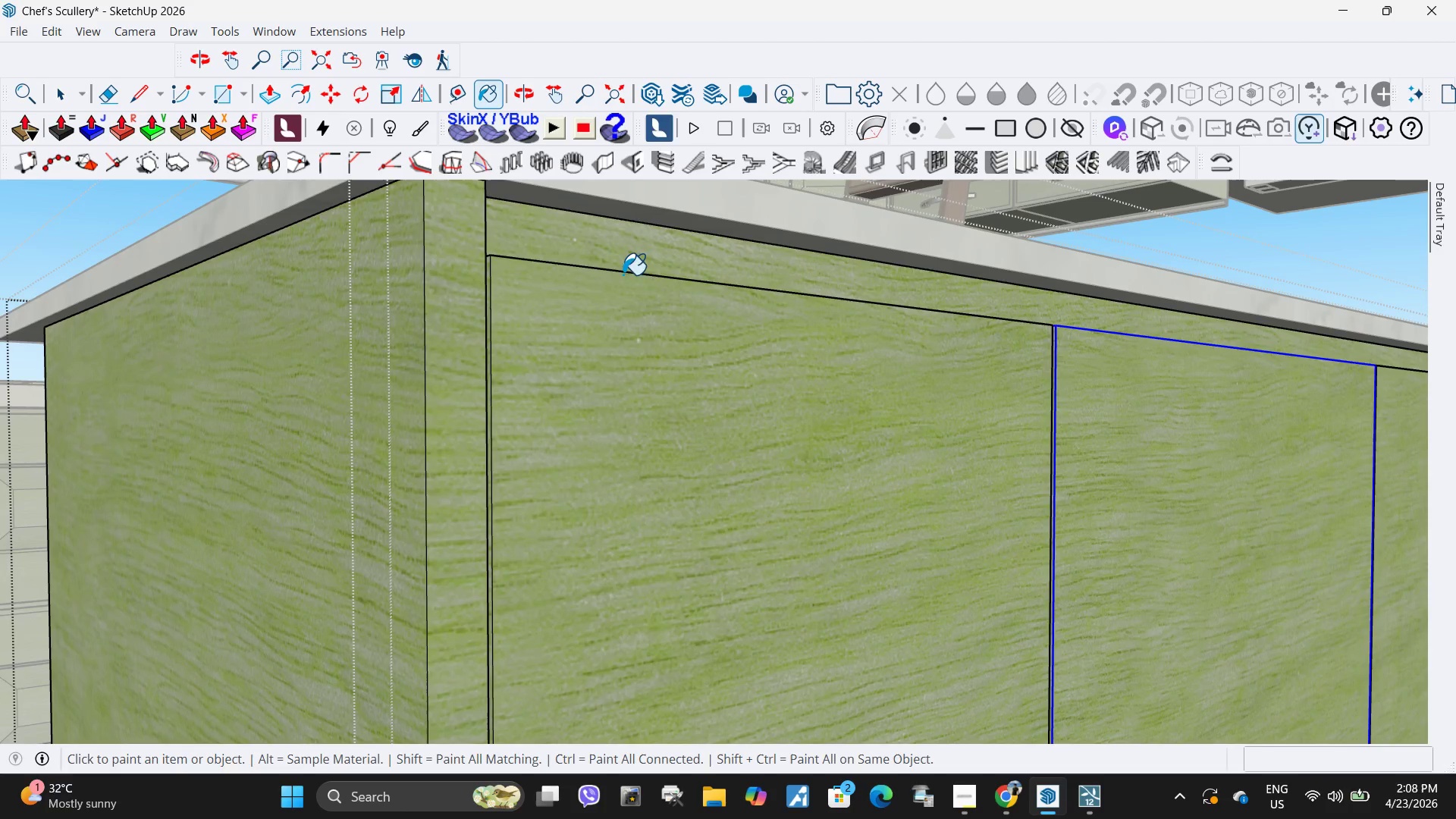 
scroll: coordinate [469, 369], scroll_direction: down, amount: 18.0
 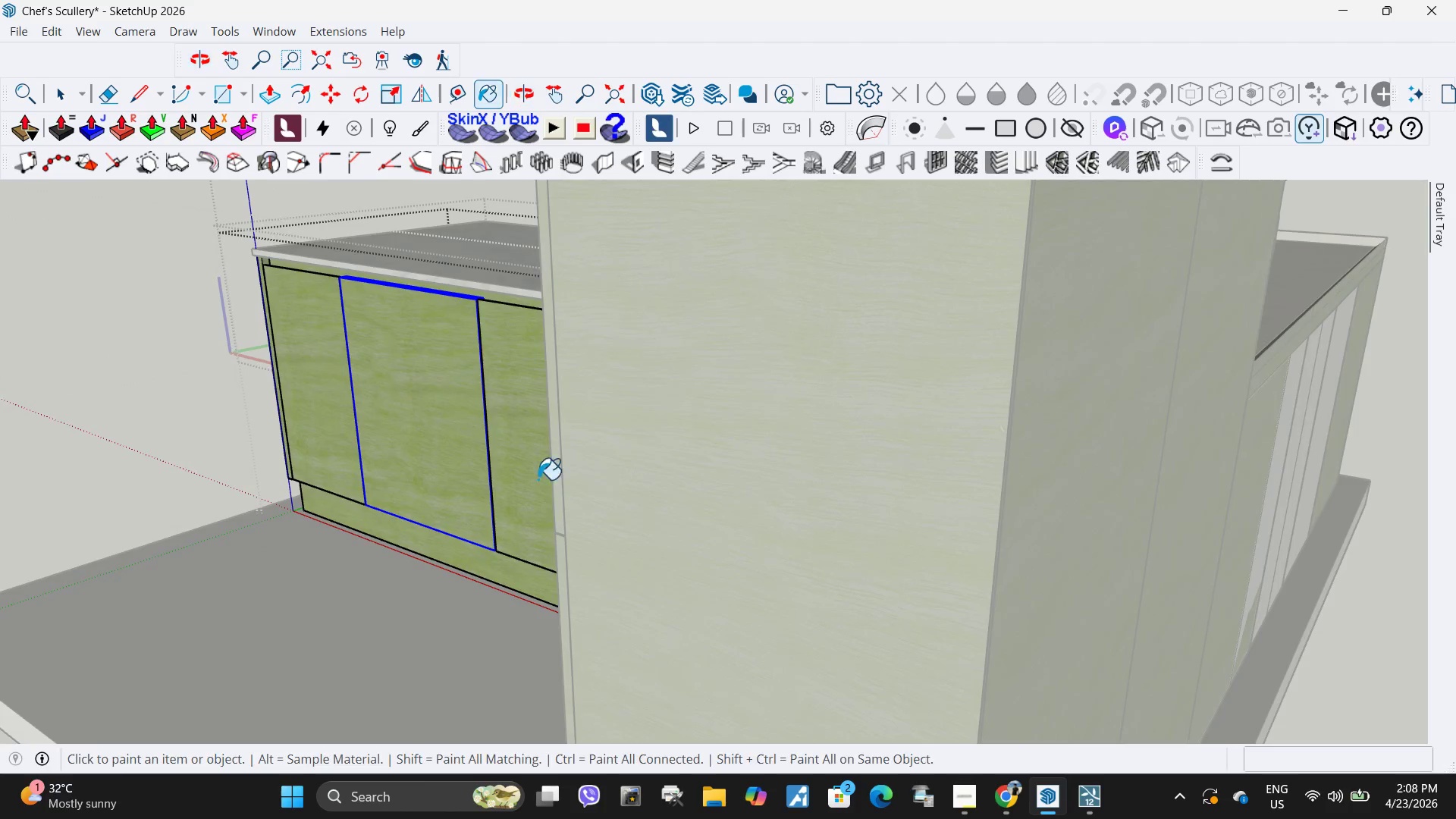 
scroll: coordinate [789, 444], scroll_direction: up, amount: 3.0
 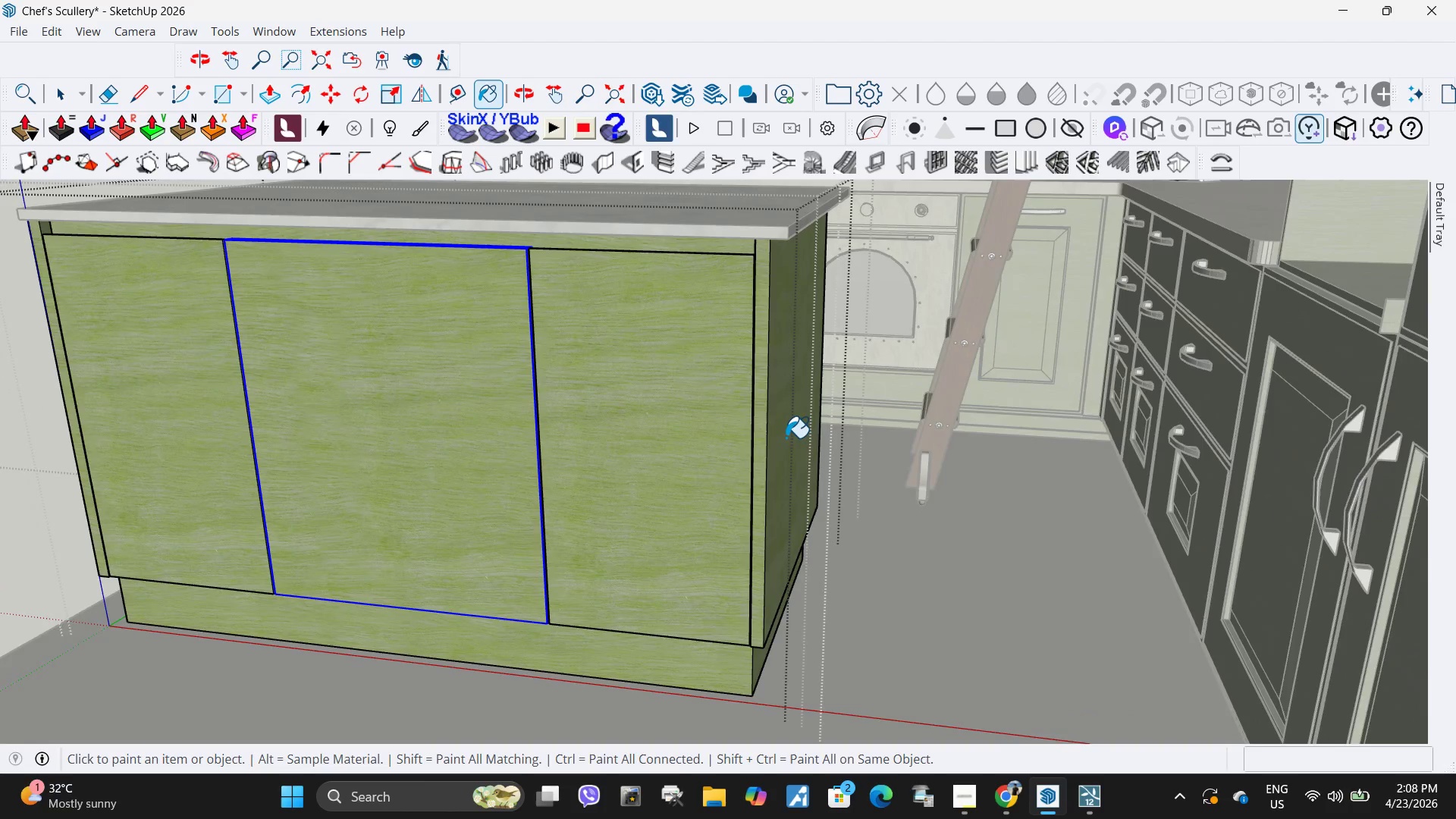 
scroll: coordinate [792, 441], scroll_direction: down, amount: 5.0
 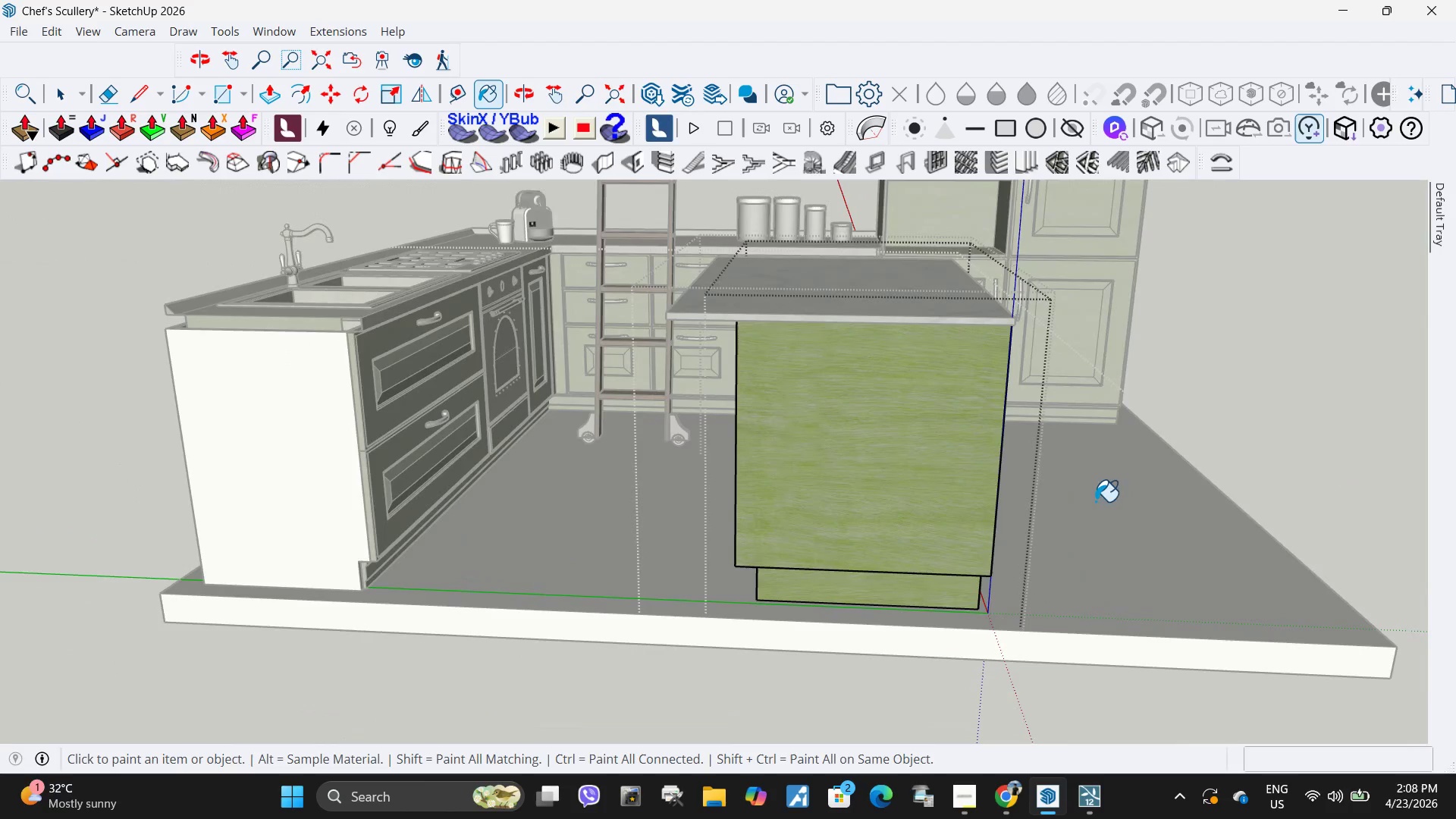 
scroll: coordinate [835, 496], scroll_direction: up, amount: 3.0
 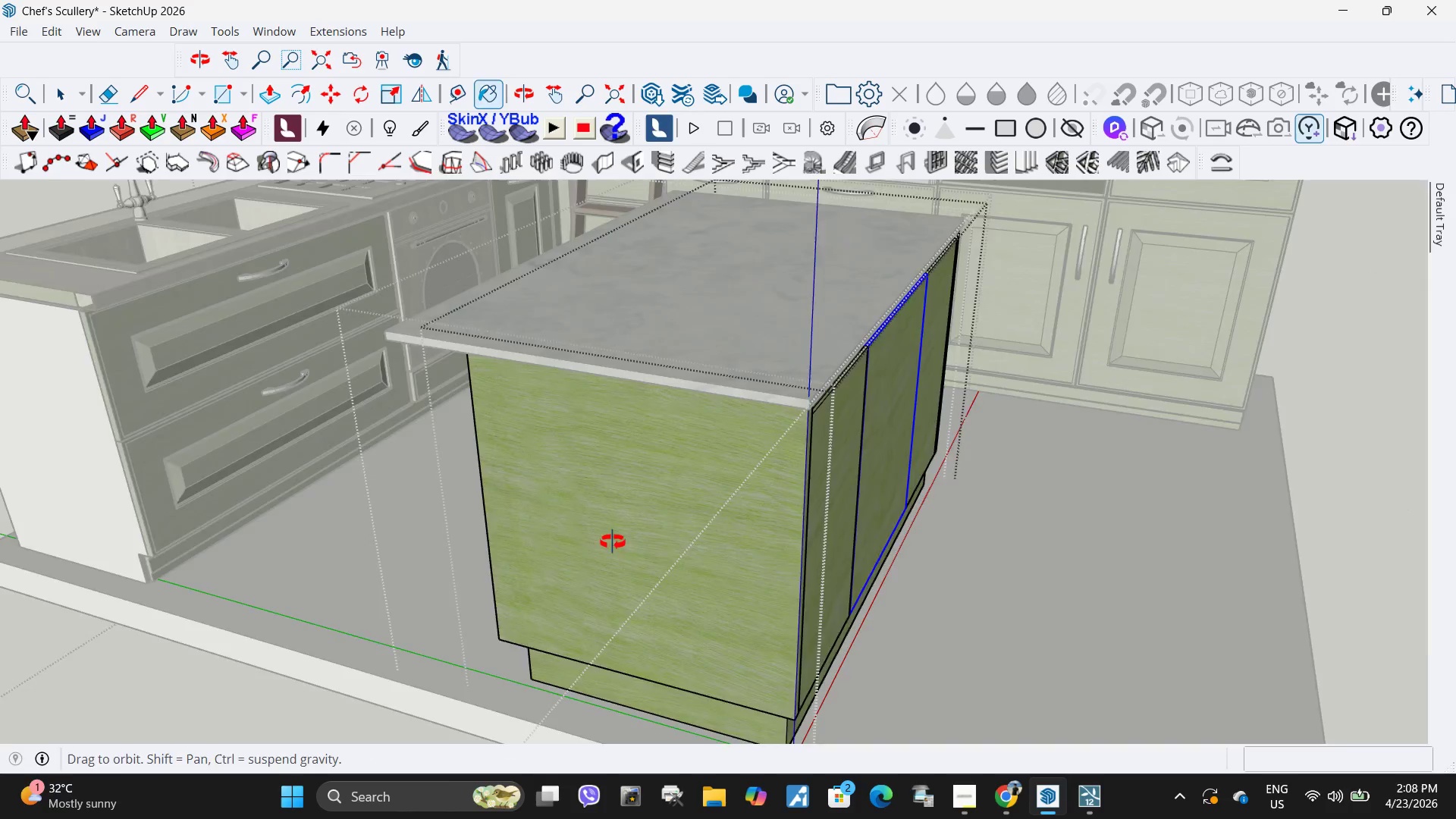 
scroll: coordinate [868, 470], scroll_direction: down, amount: 6.0
 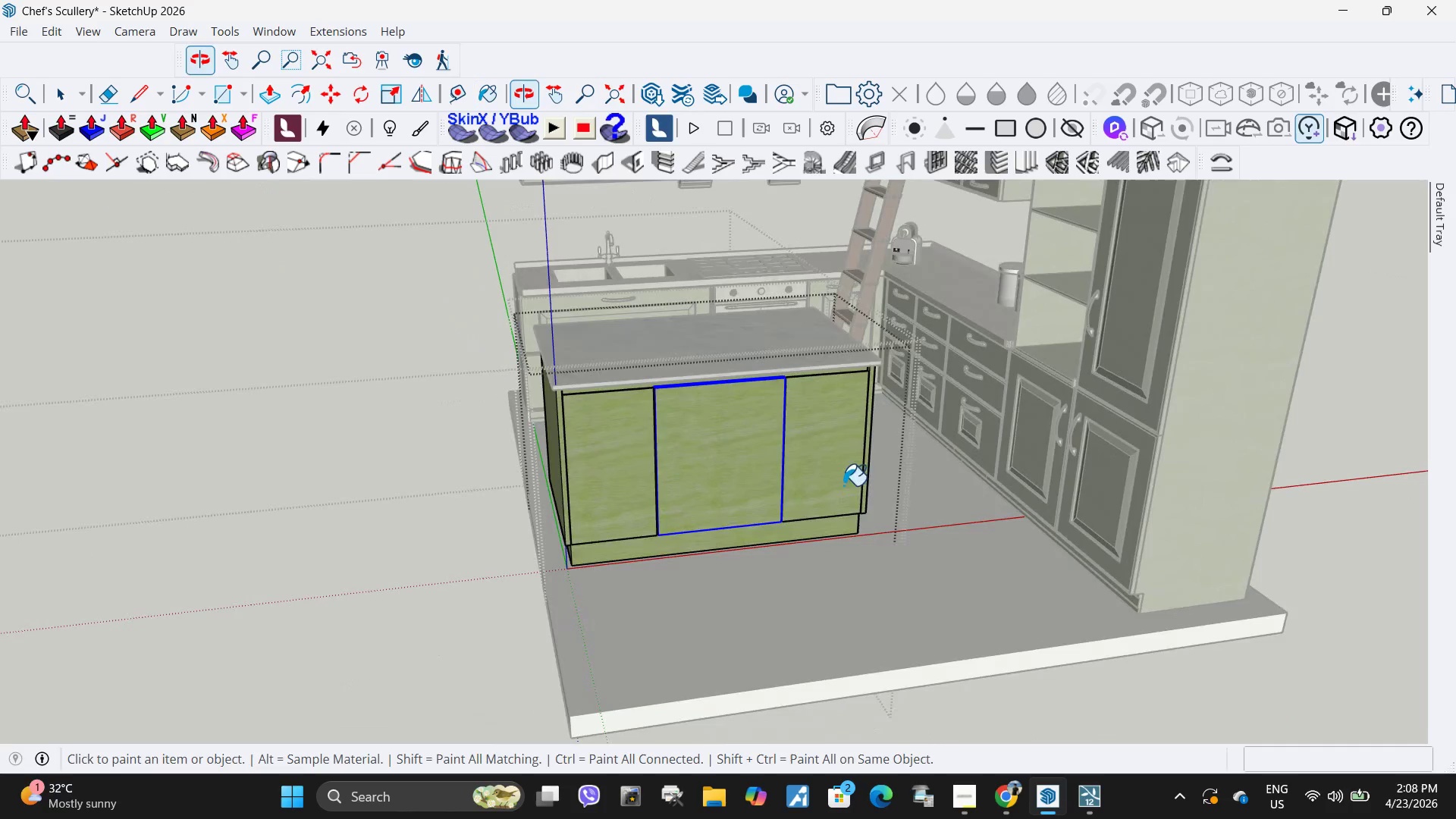 
scroll: coordinate [708, 440], scroll_direction: up, amount: 4.0
 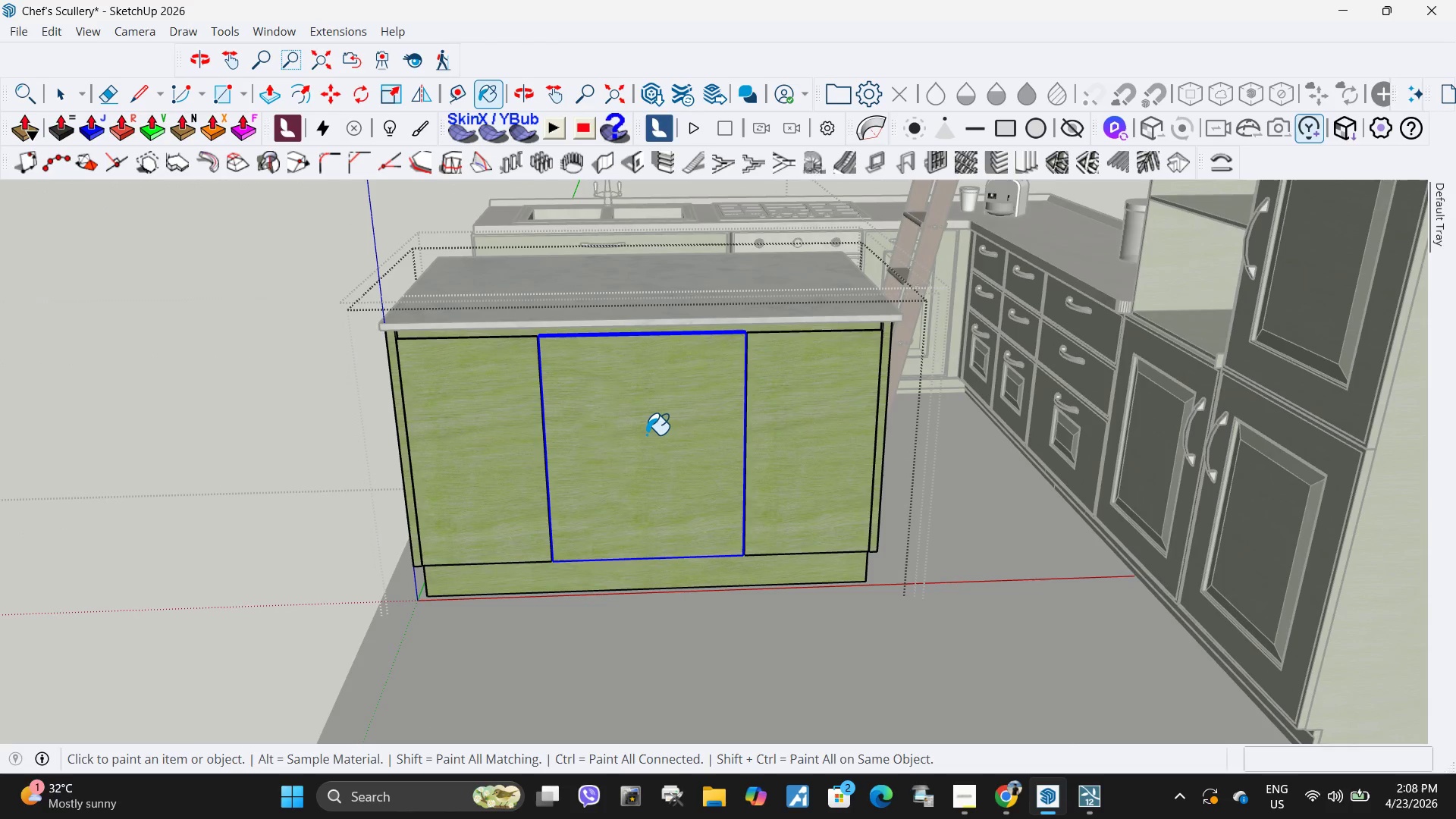 
key(Space)
 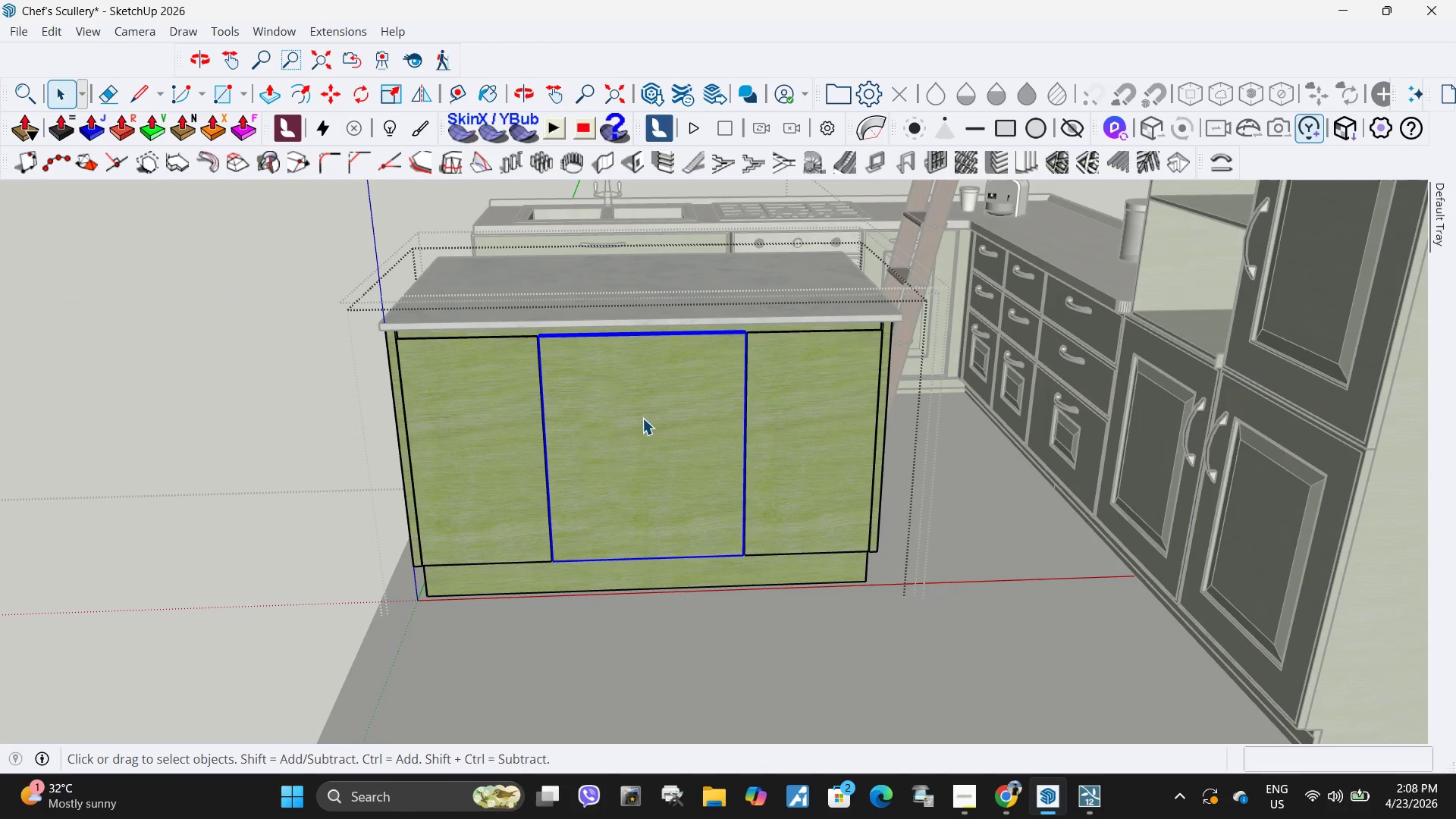 
left_click([645, 418])
 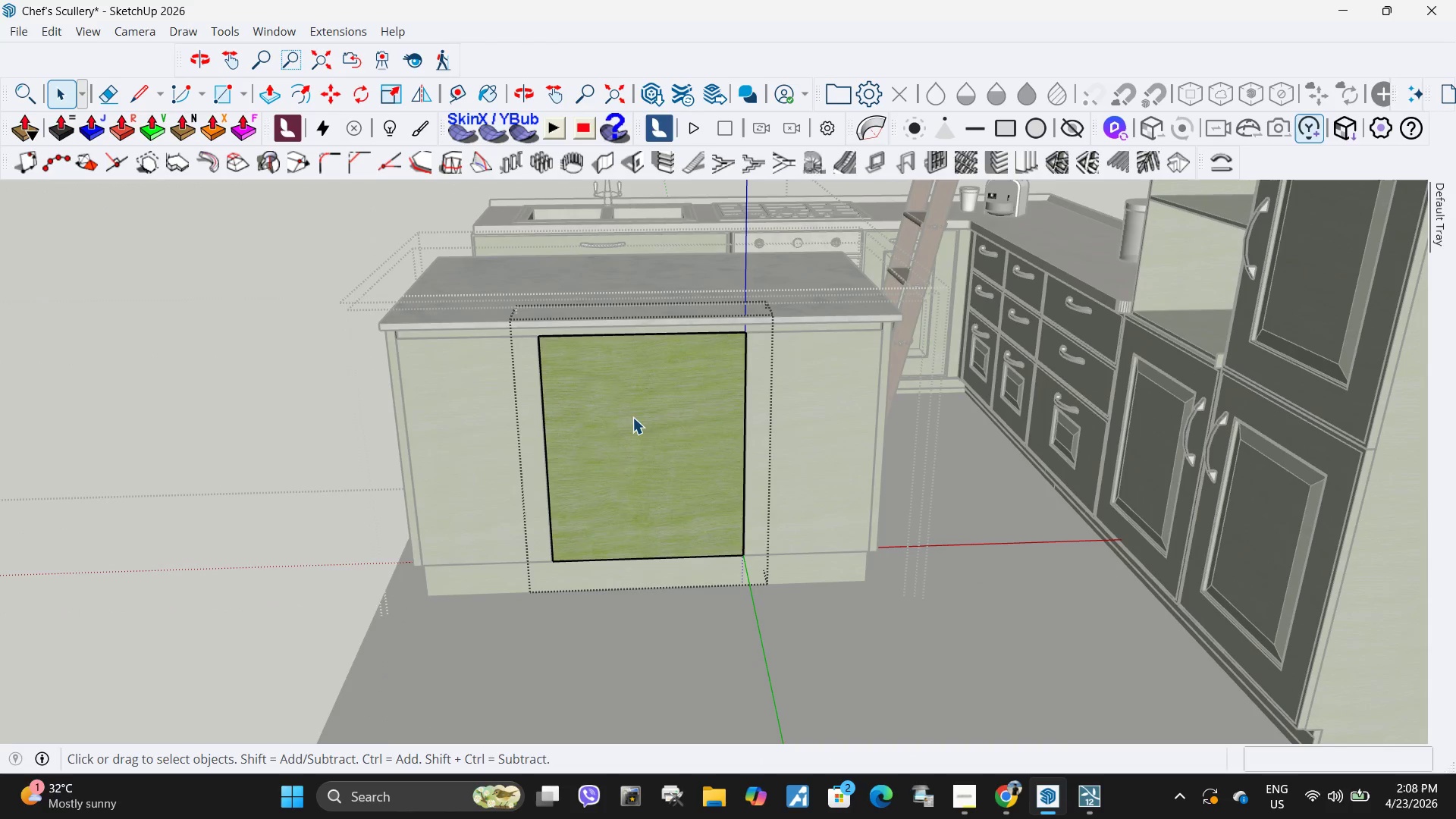 
triple_click([625, 403])
 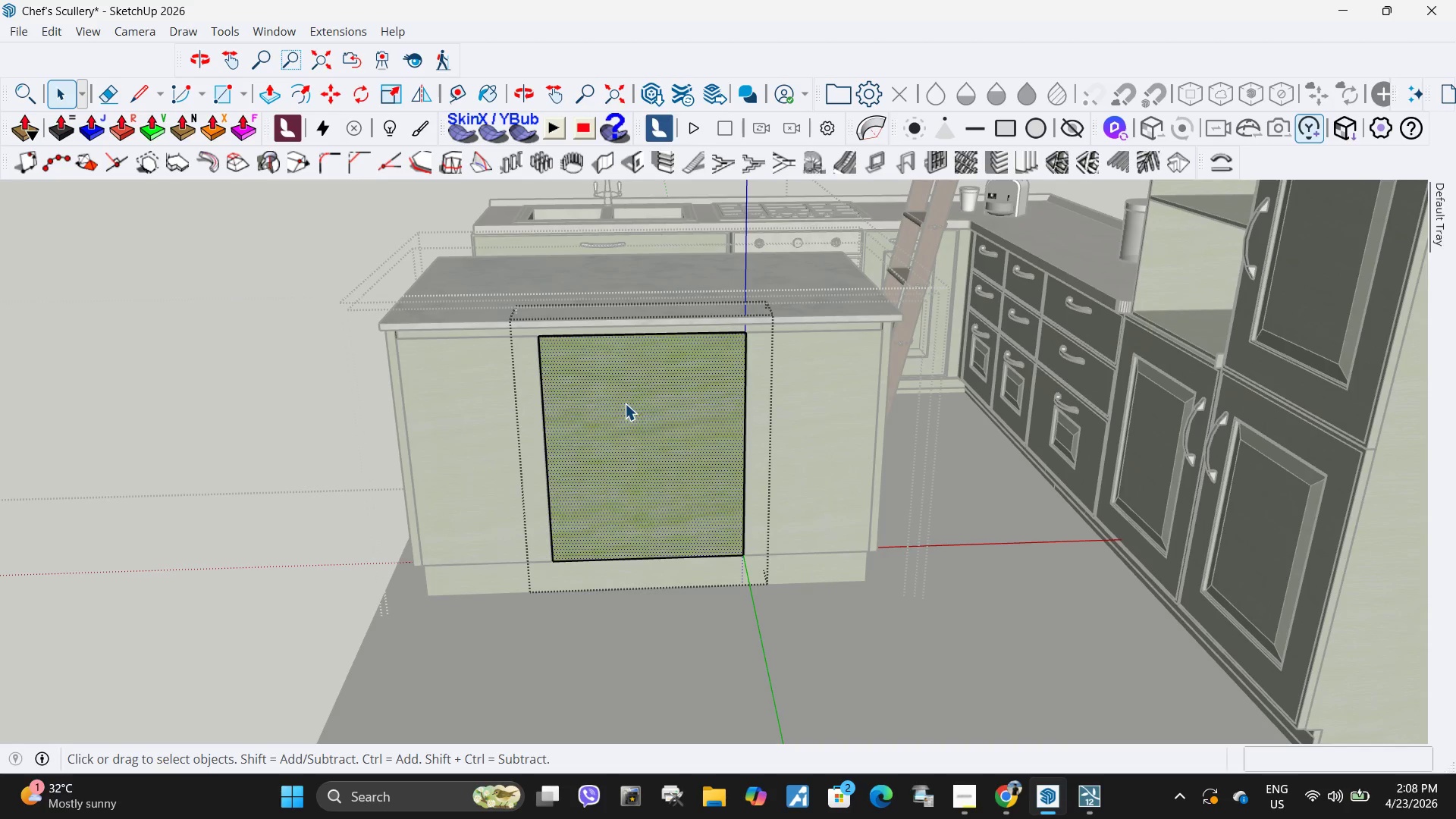 
key(F)
 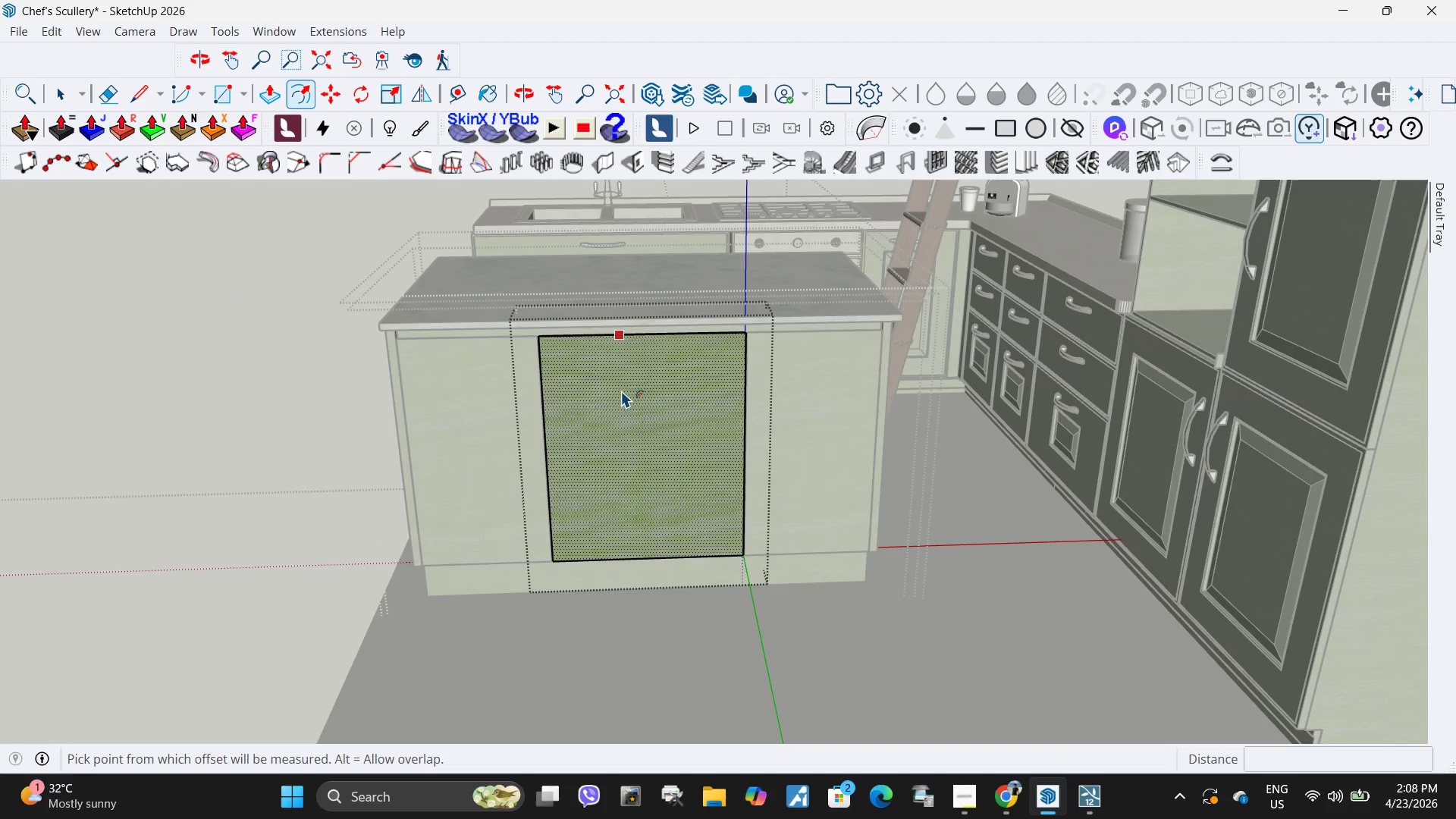 
left_click([621, 391])
 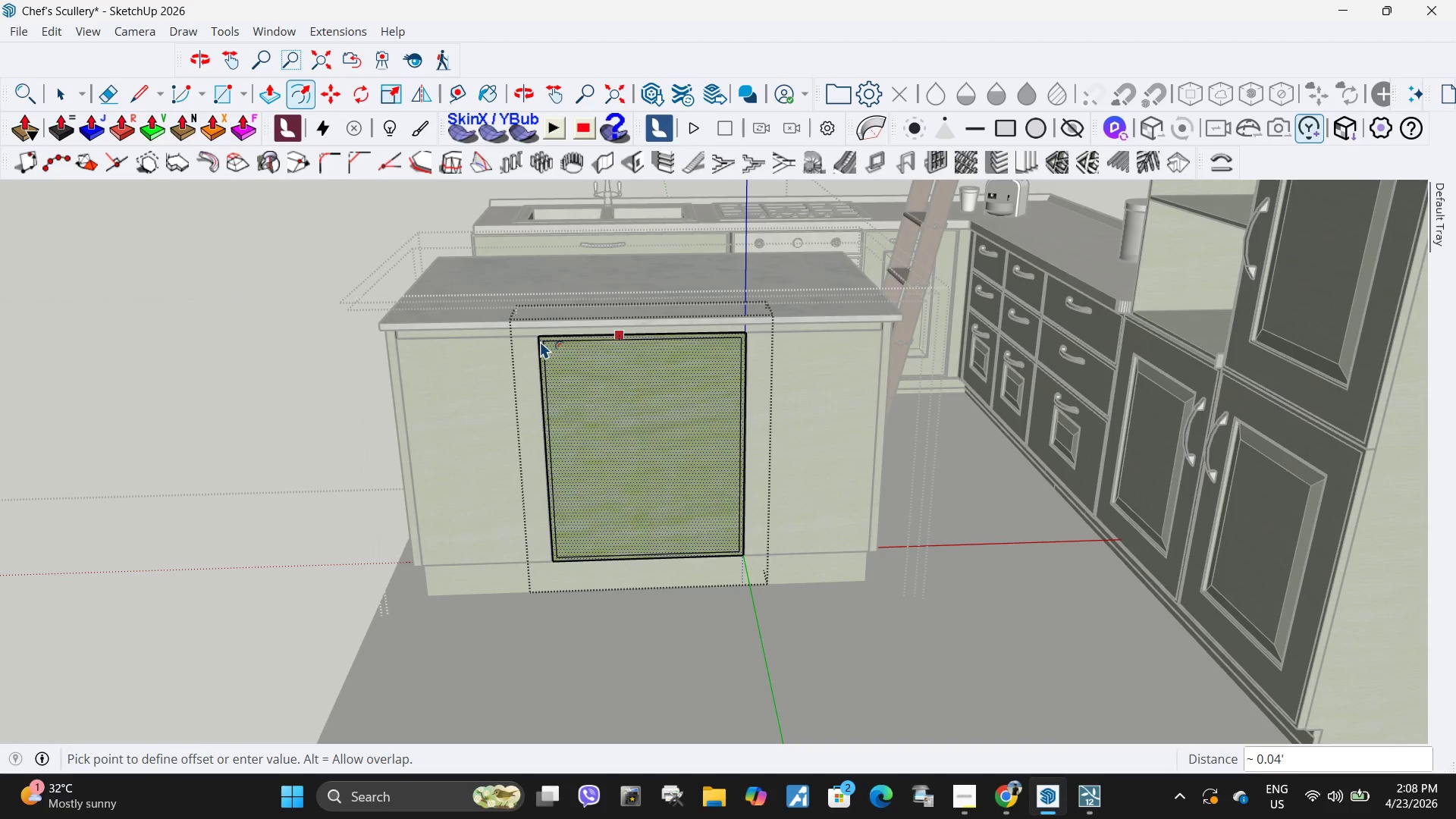 
key(NumpadDecimal)
 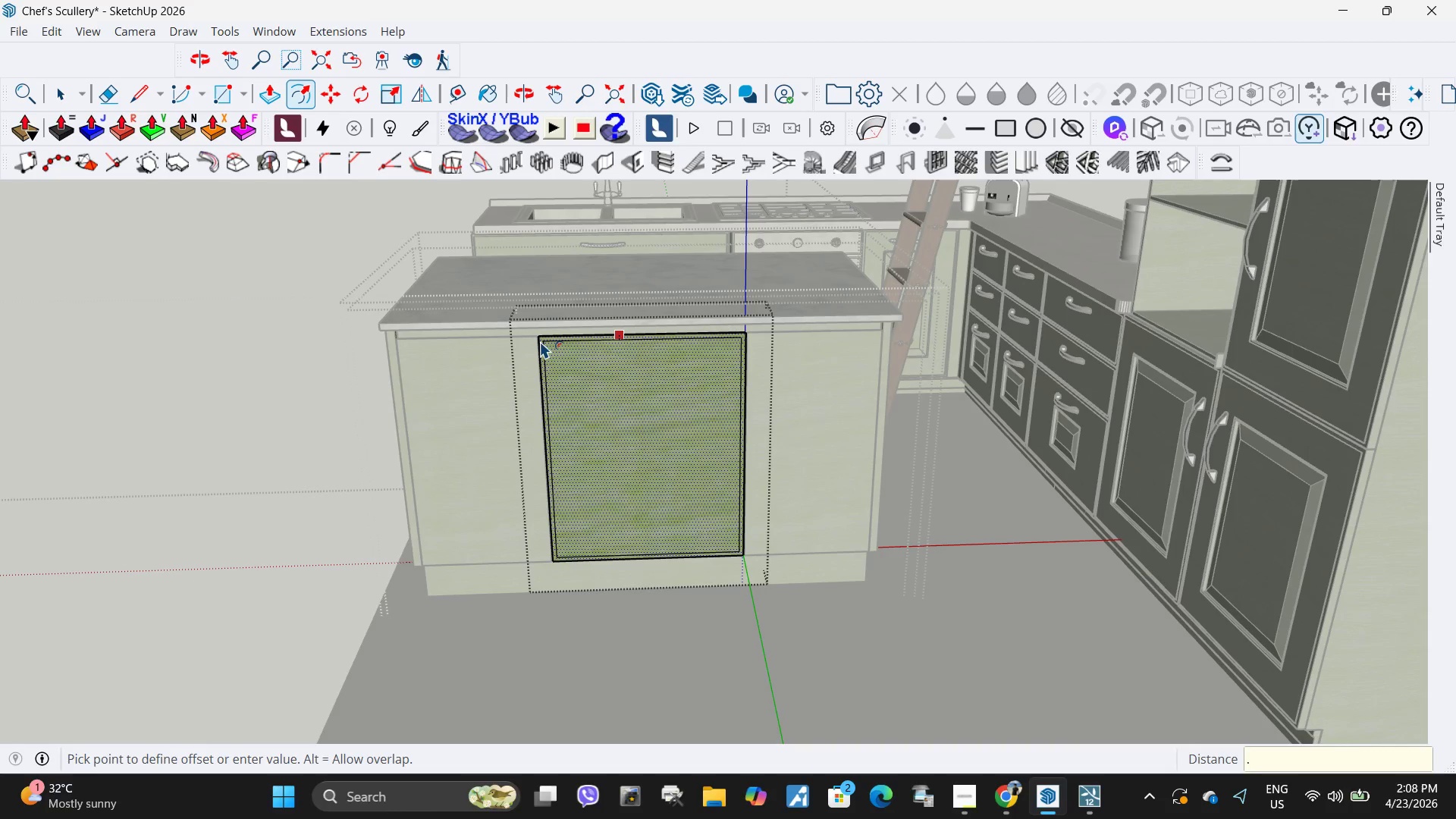 
key(Numpad0)
 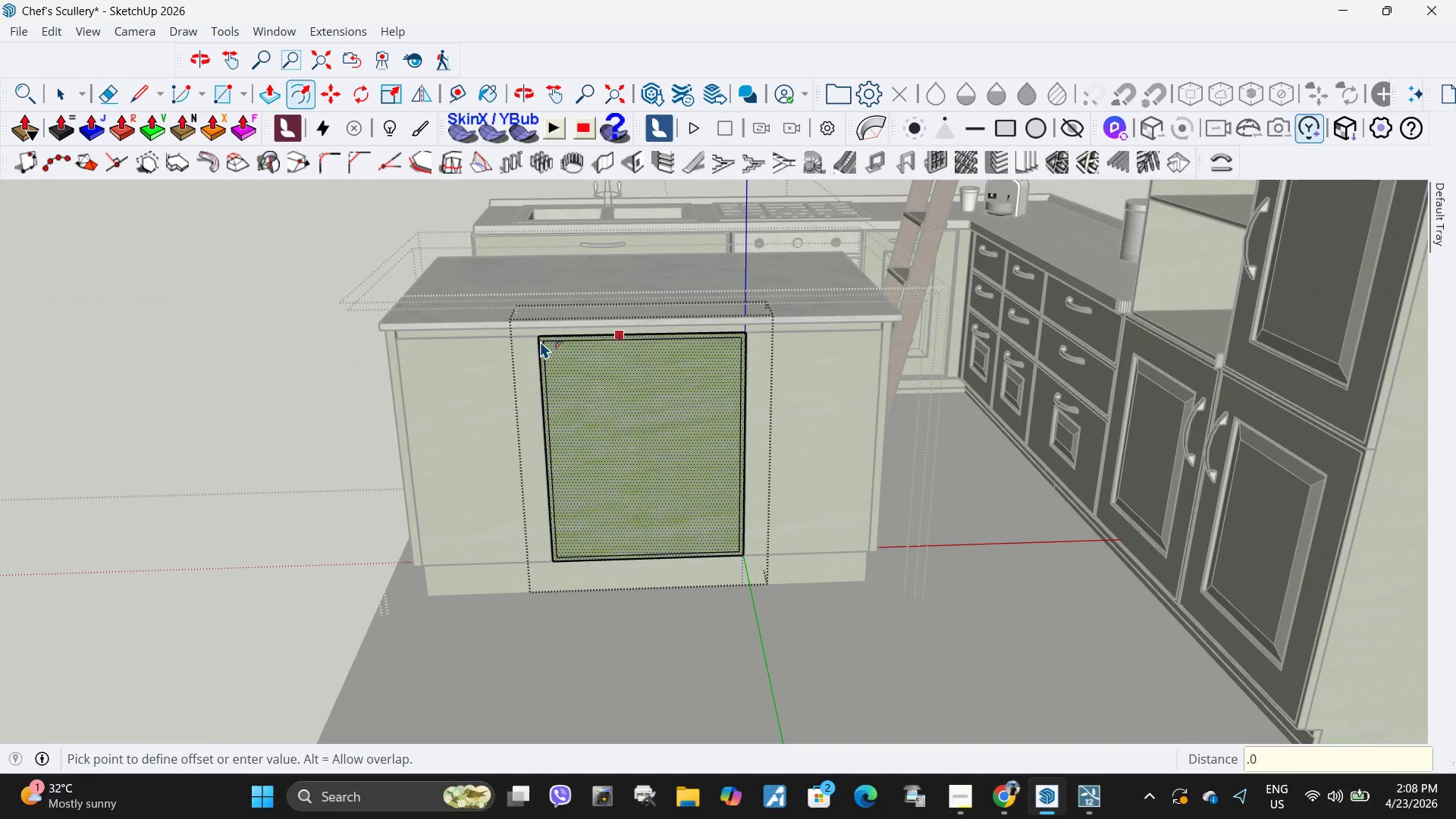 
key(Numpad5)
 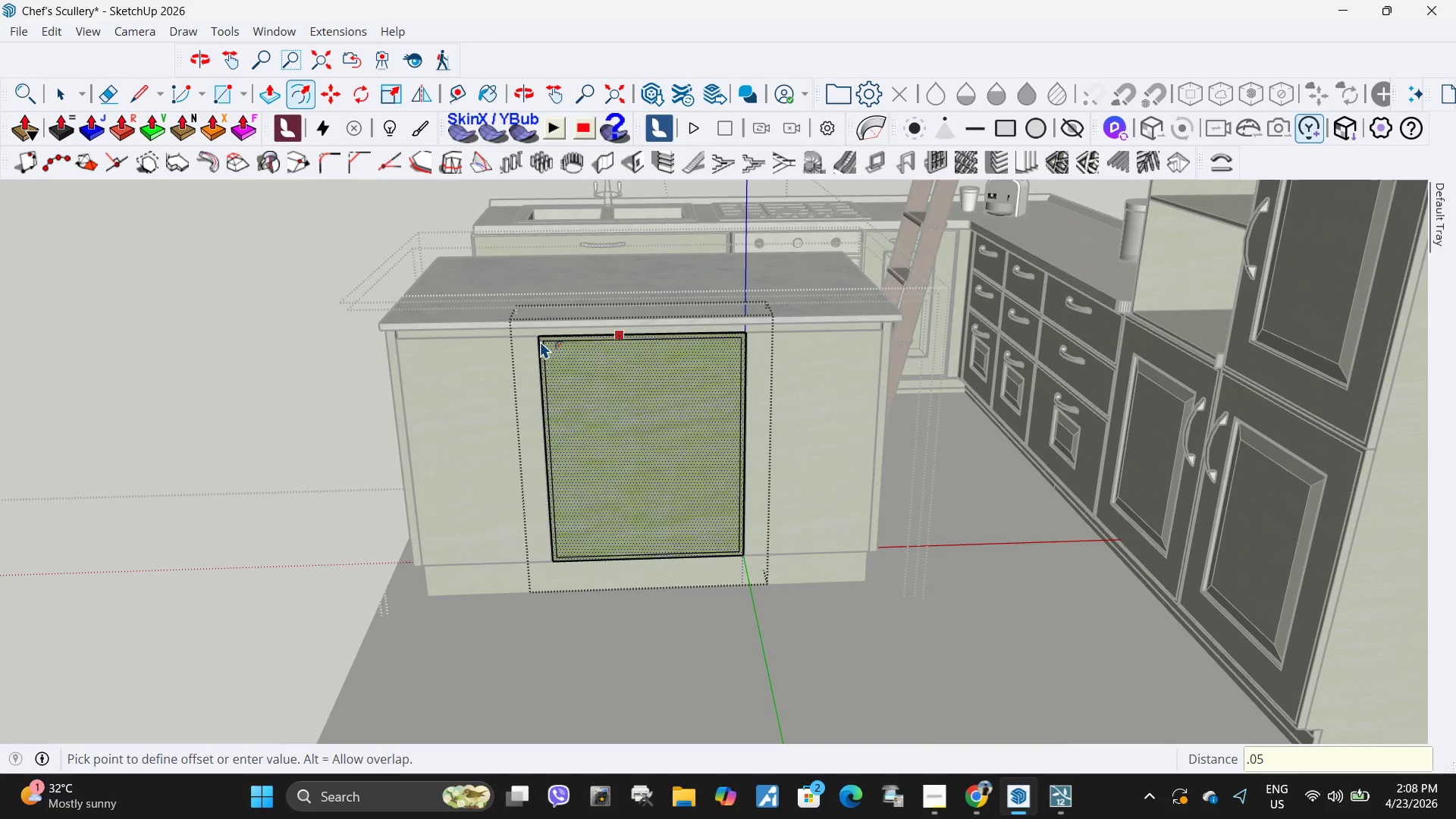 
key(NumpadEnter)
 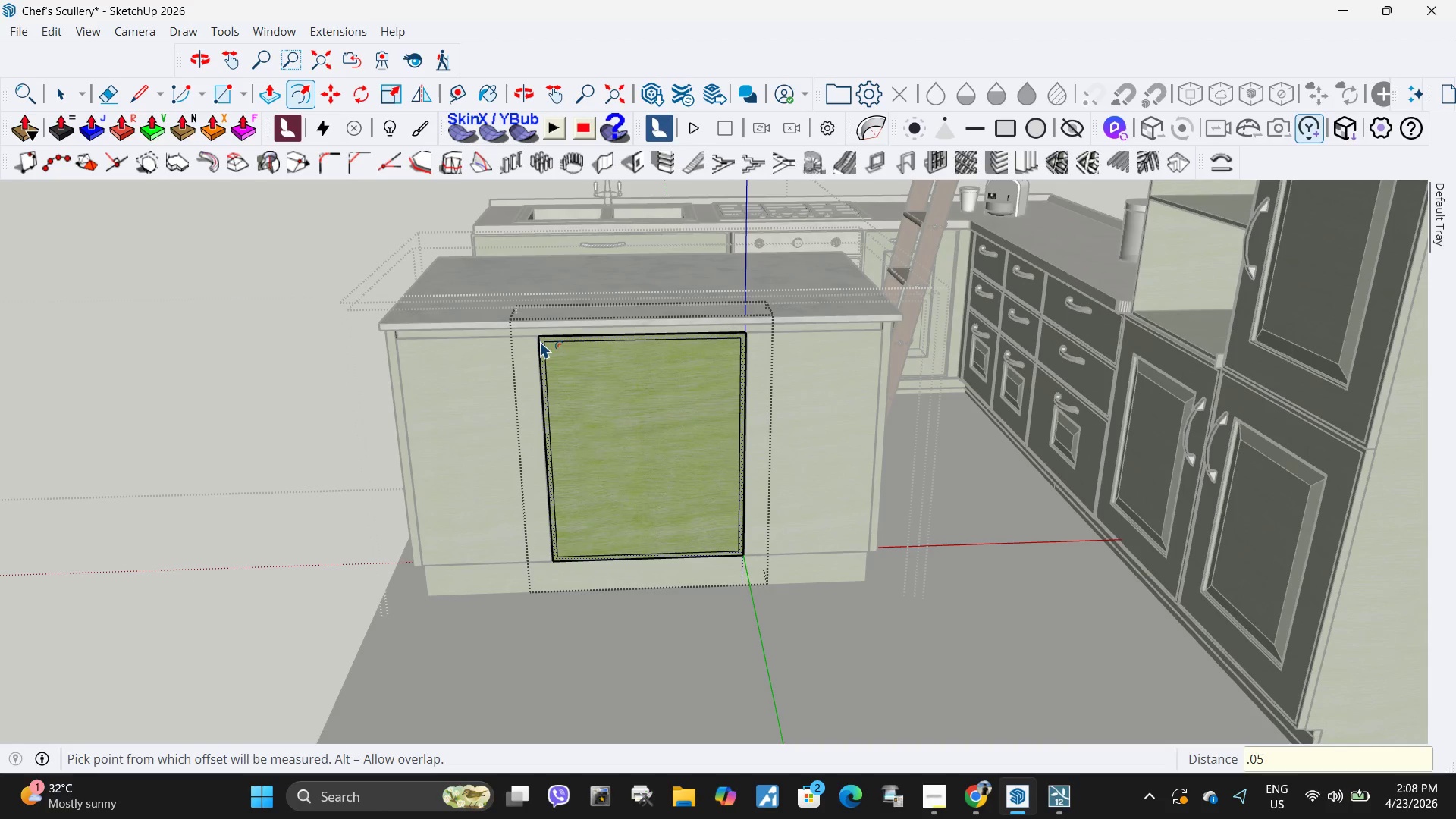 
key(Space)
 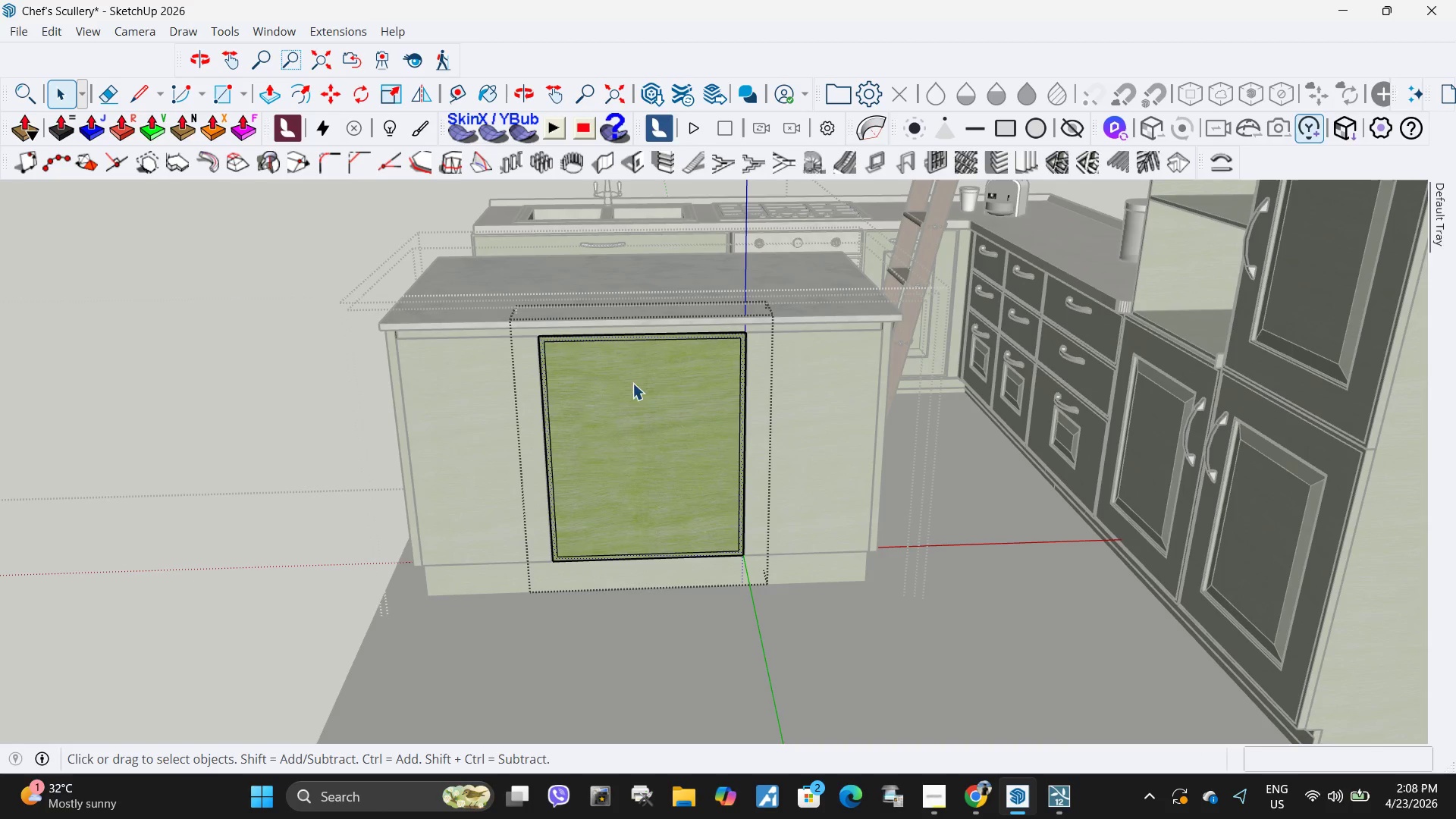 
left_click([632, 395])
 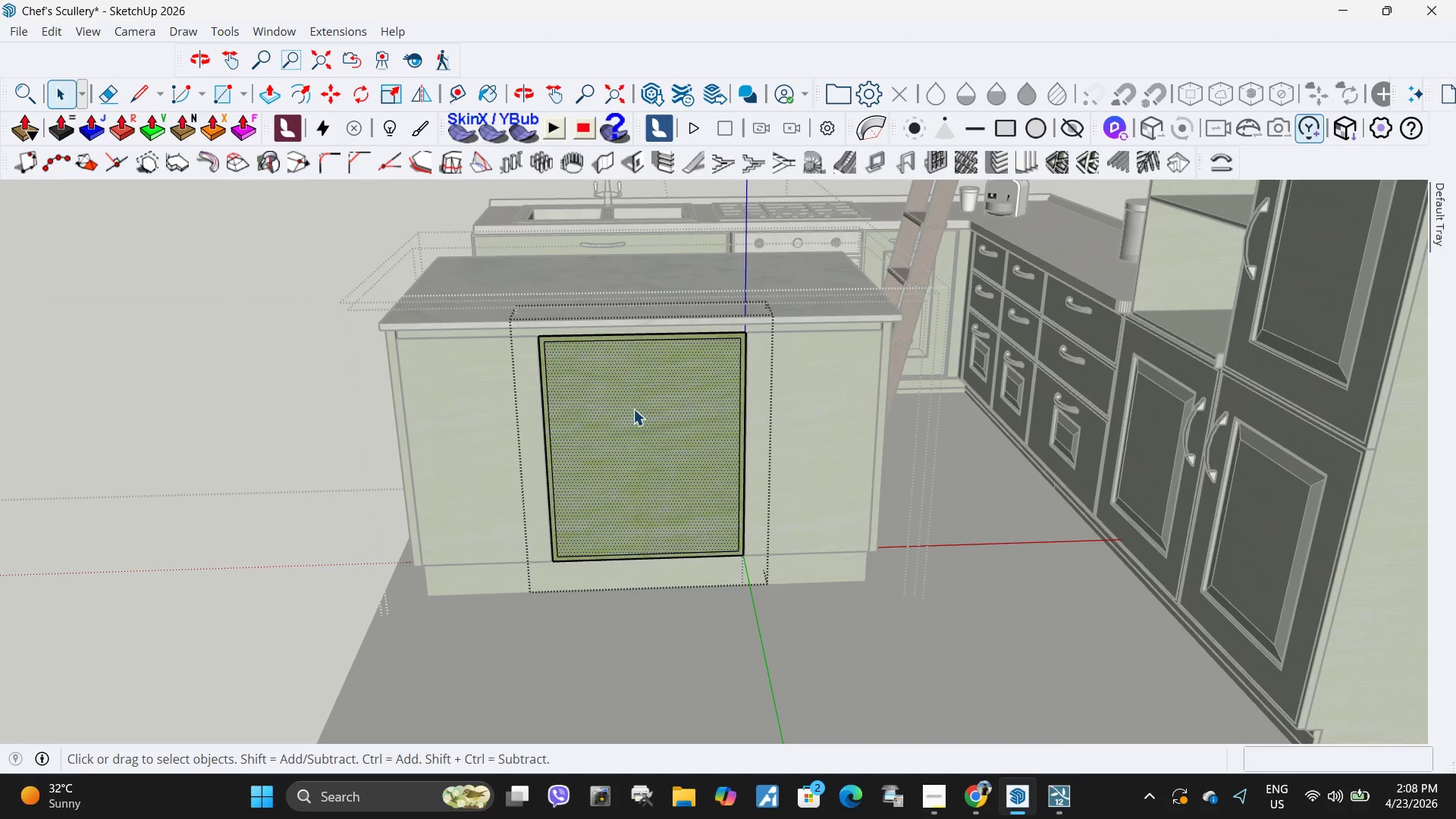 
key(P)
 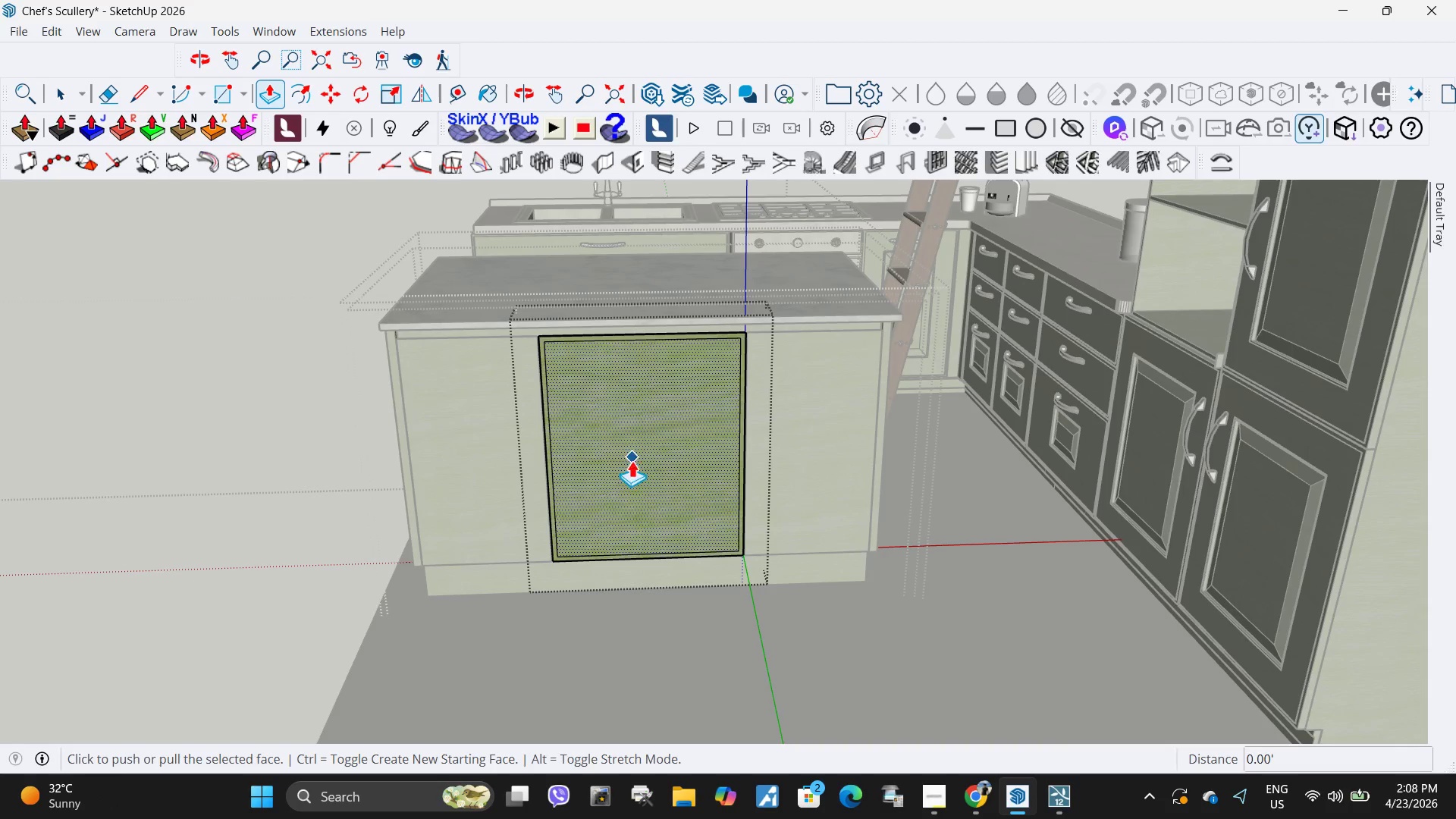 
left_click([634, 475])
 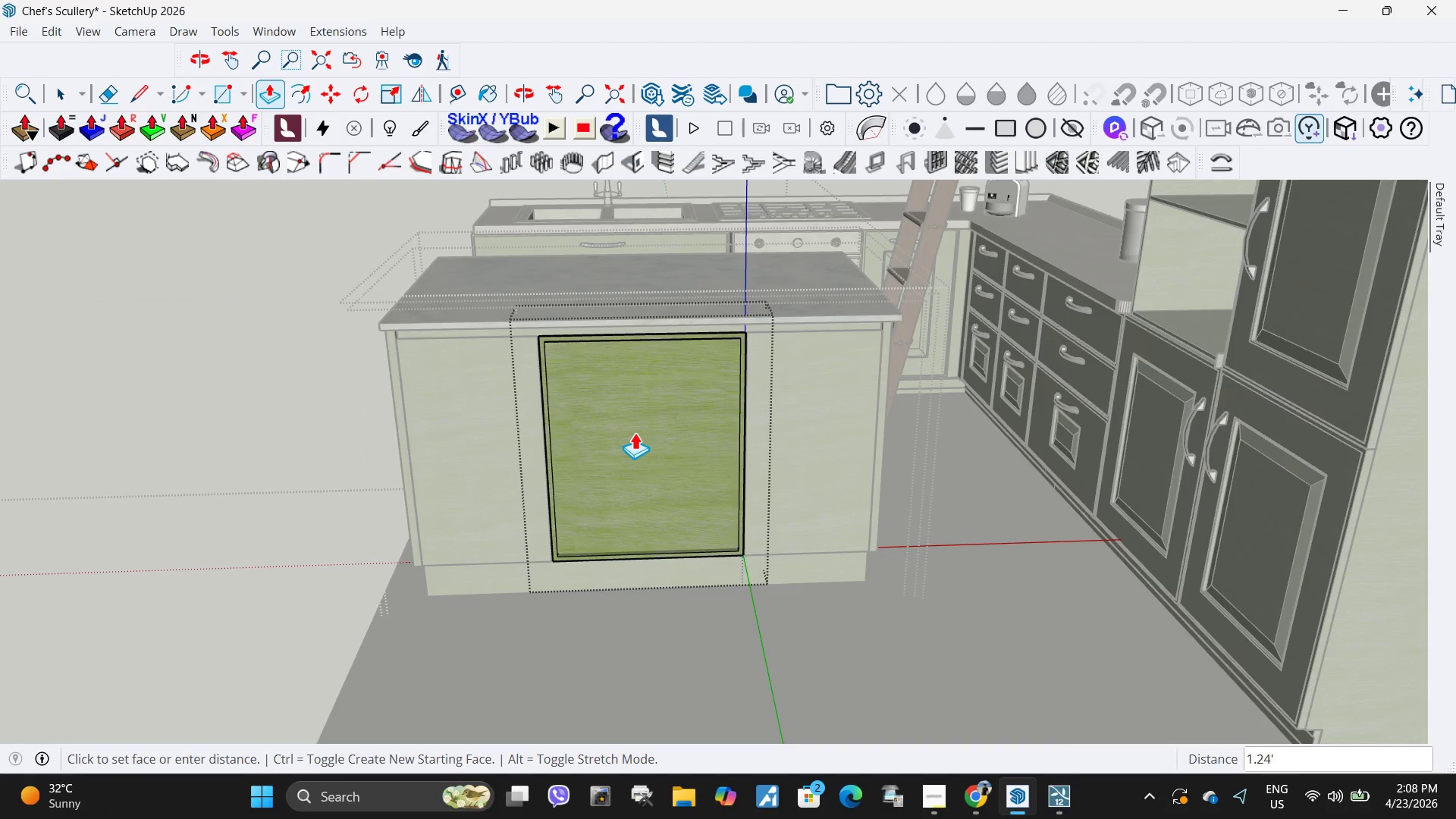 
key(Control+ControlLeft)
 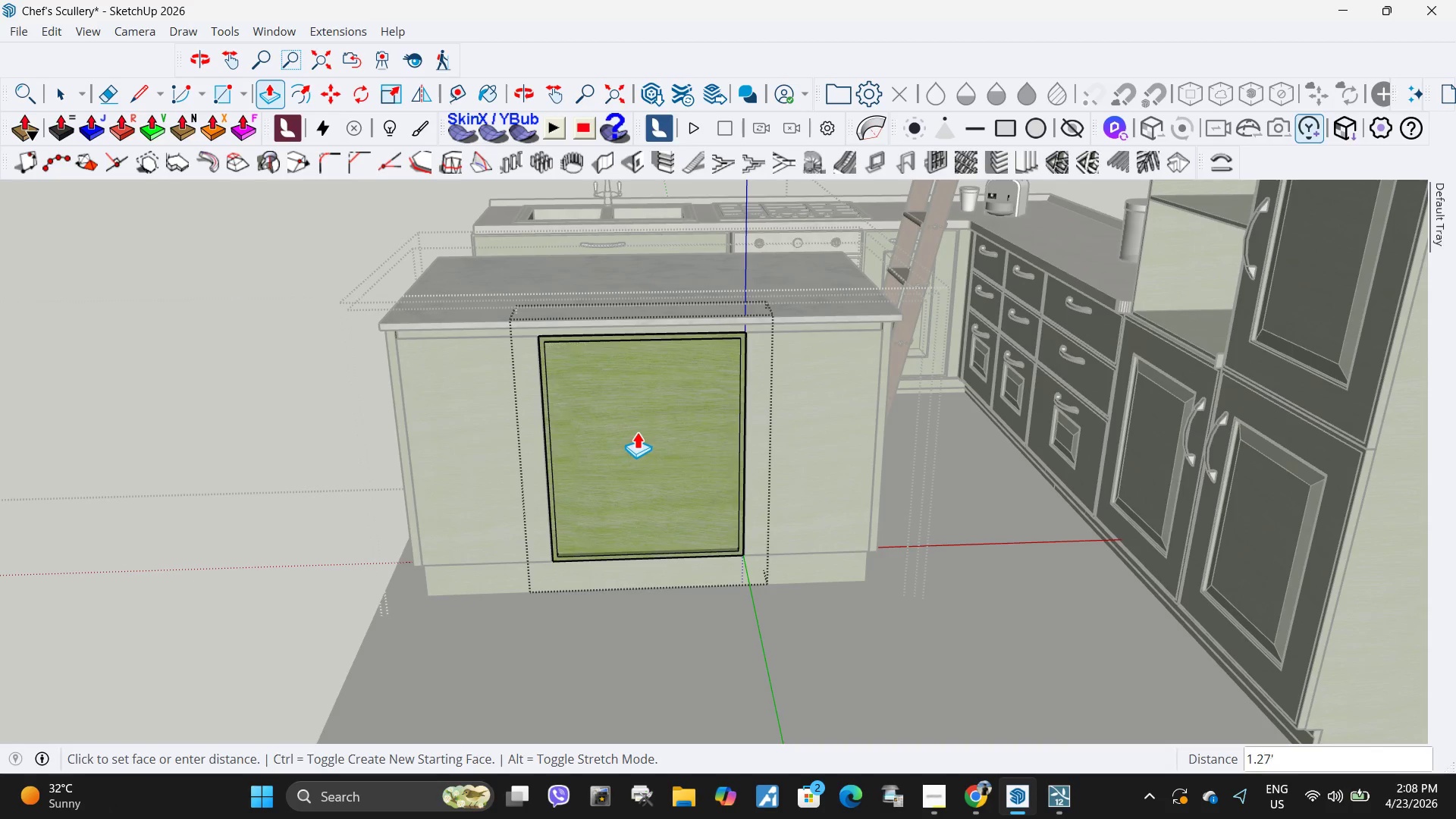 
key(Control+Z)
 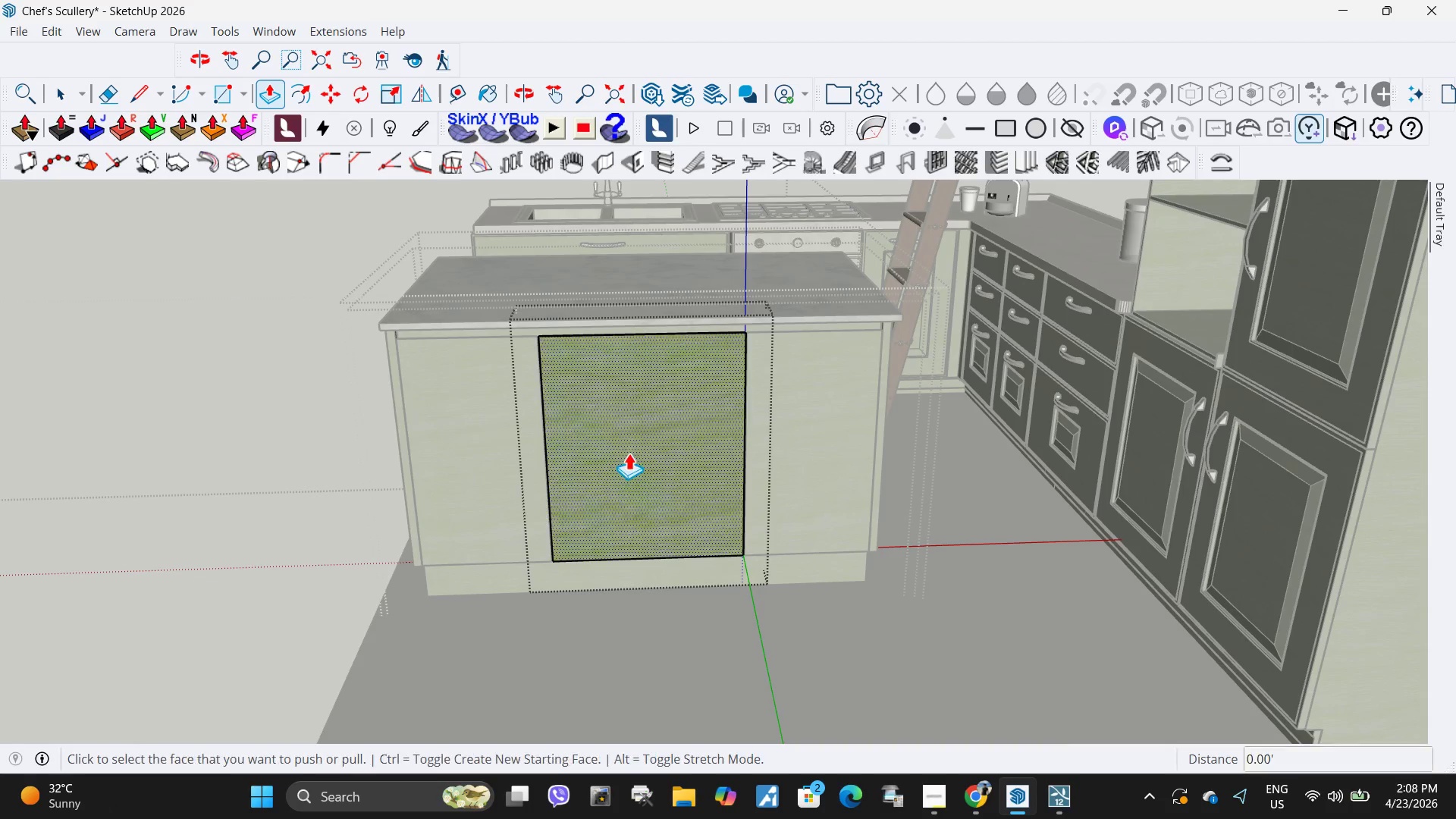 
left_click_drag(start_coordinate=[633, 510], to_coordinate=[637, 504])
 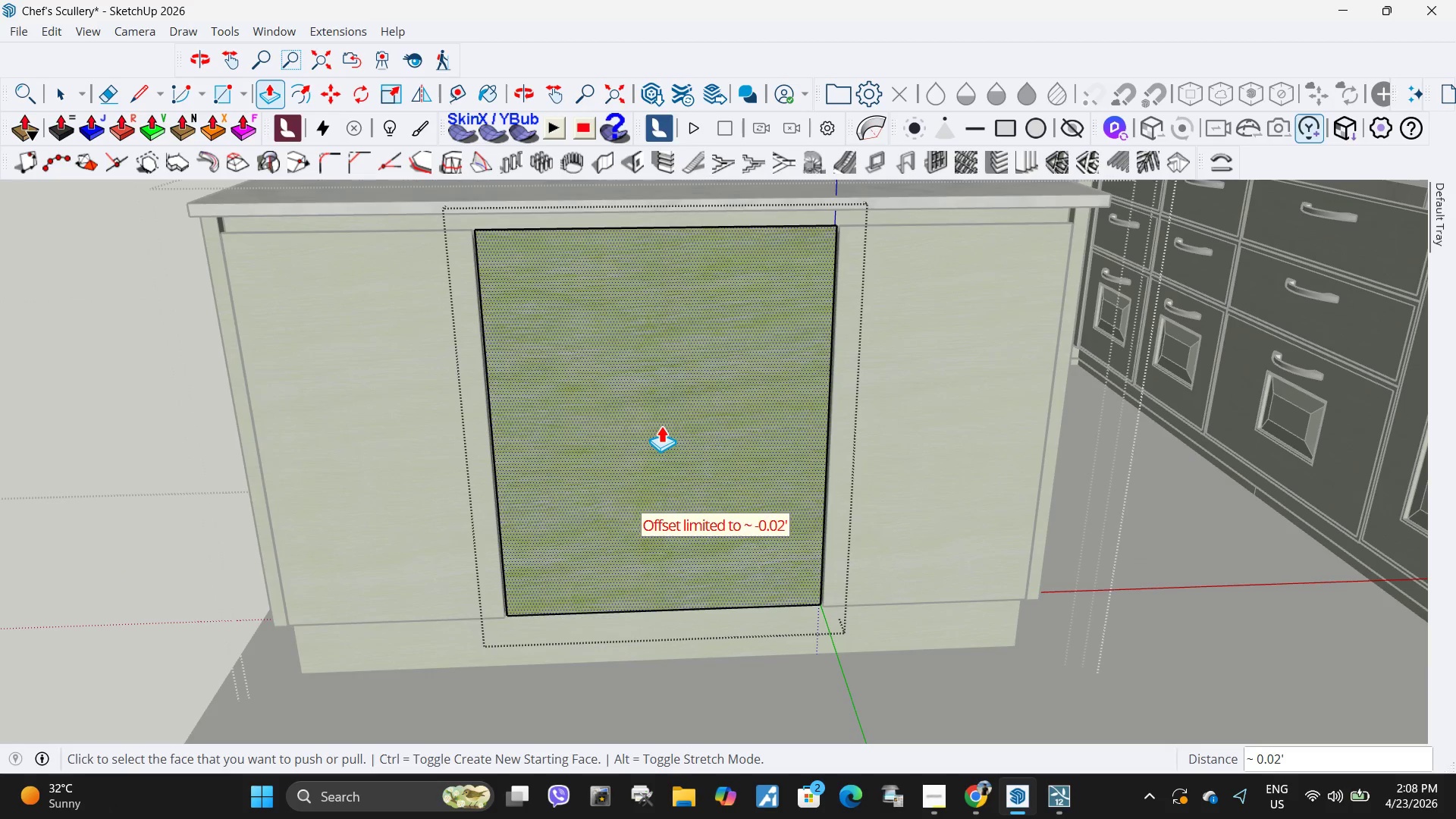 
scroll: coordinate [623, 476], scroll_direction: up, amount: 5.0
 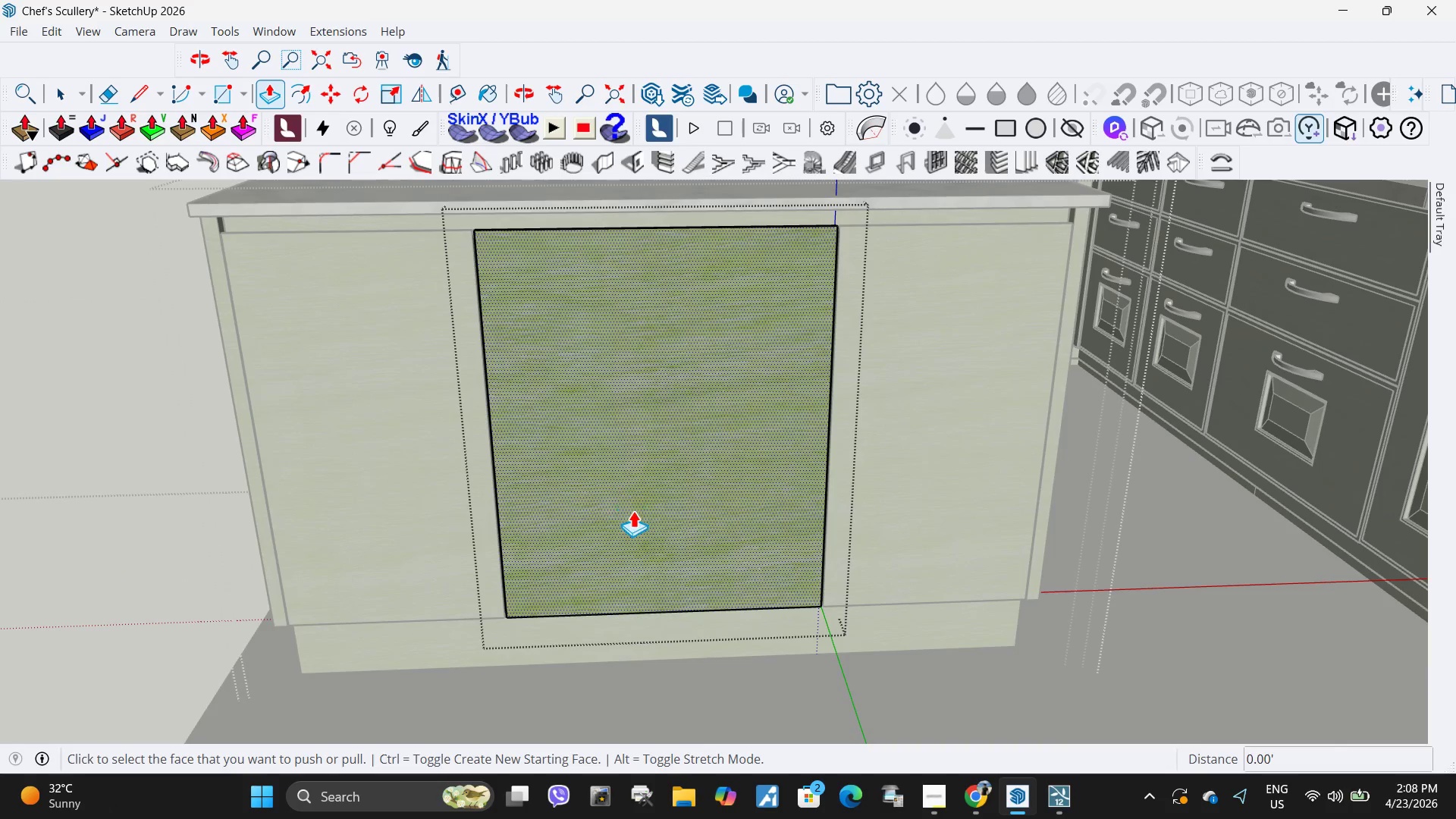 
key(Control+ControlLeft)
 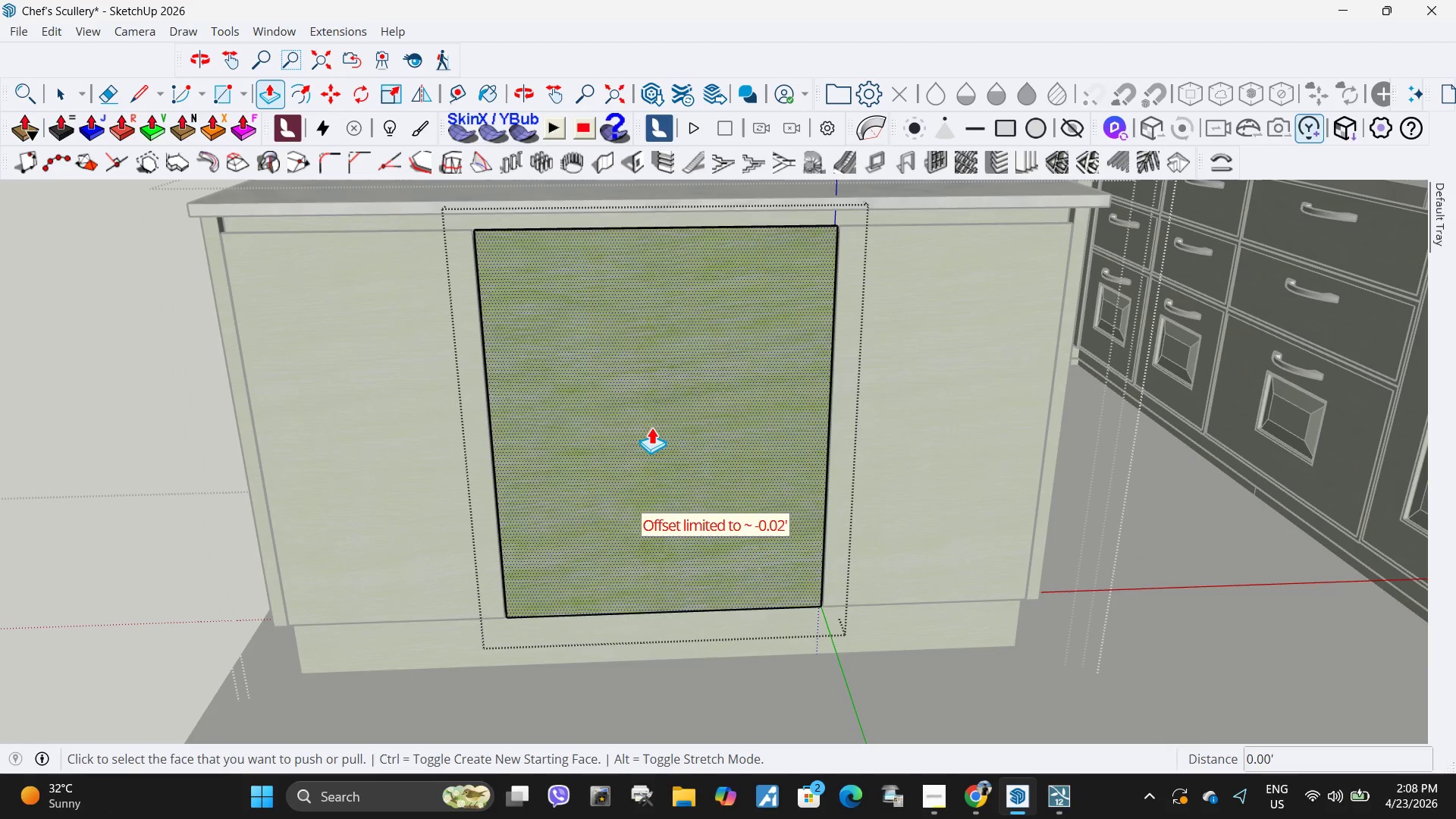 
key(Control+Z)
 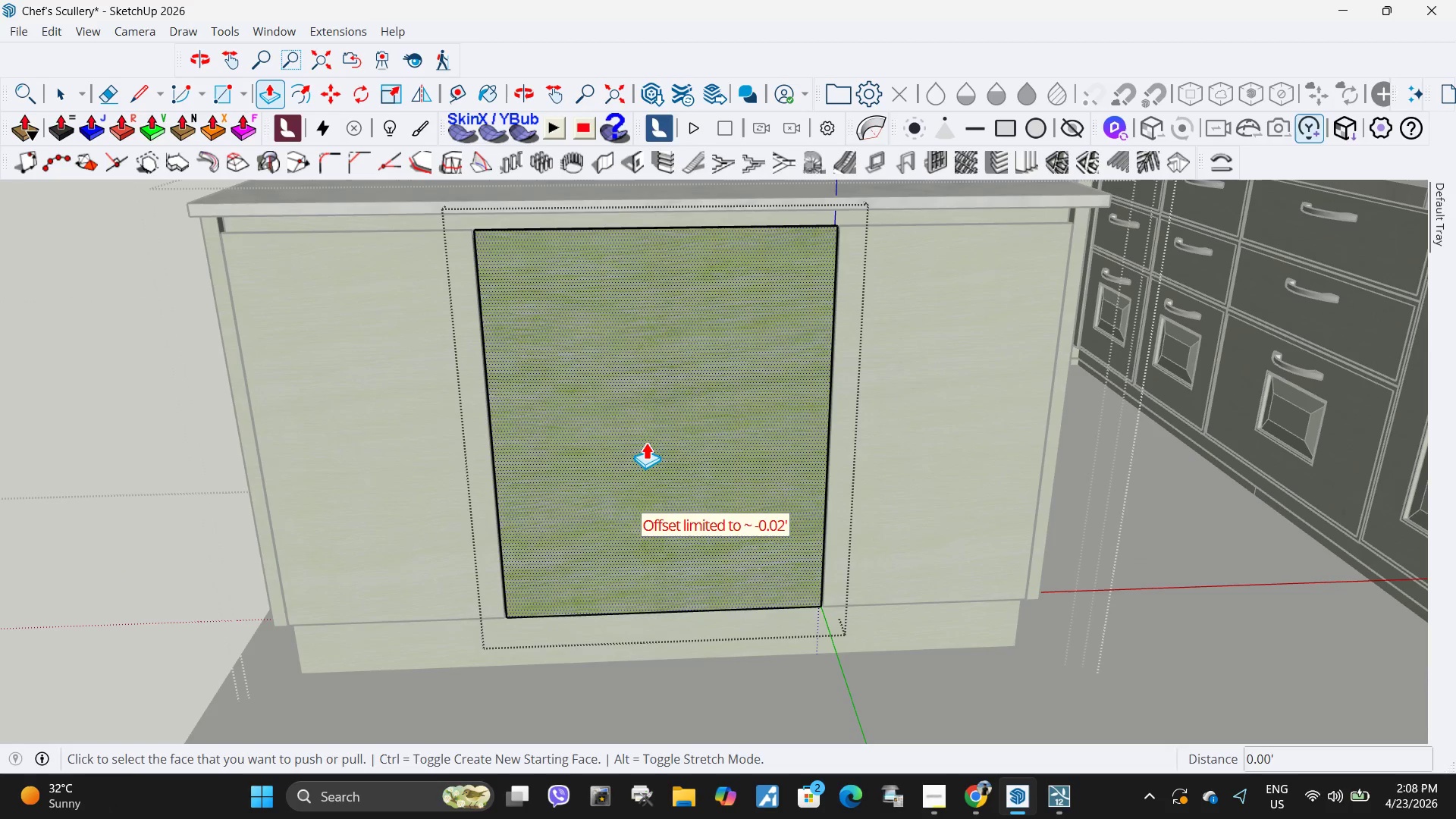 
key(Space)
 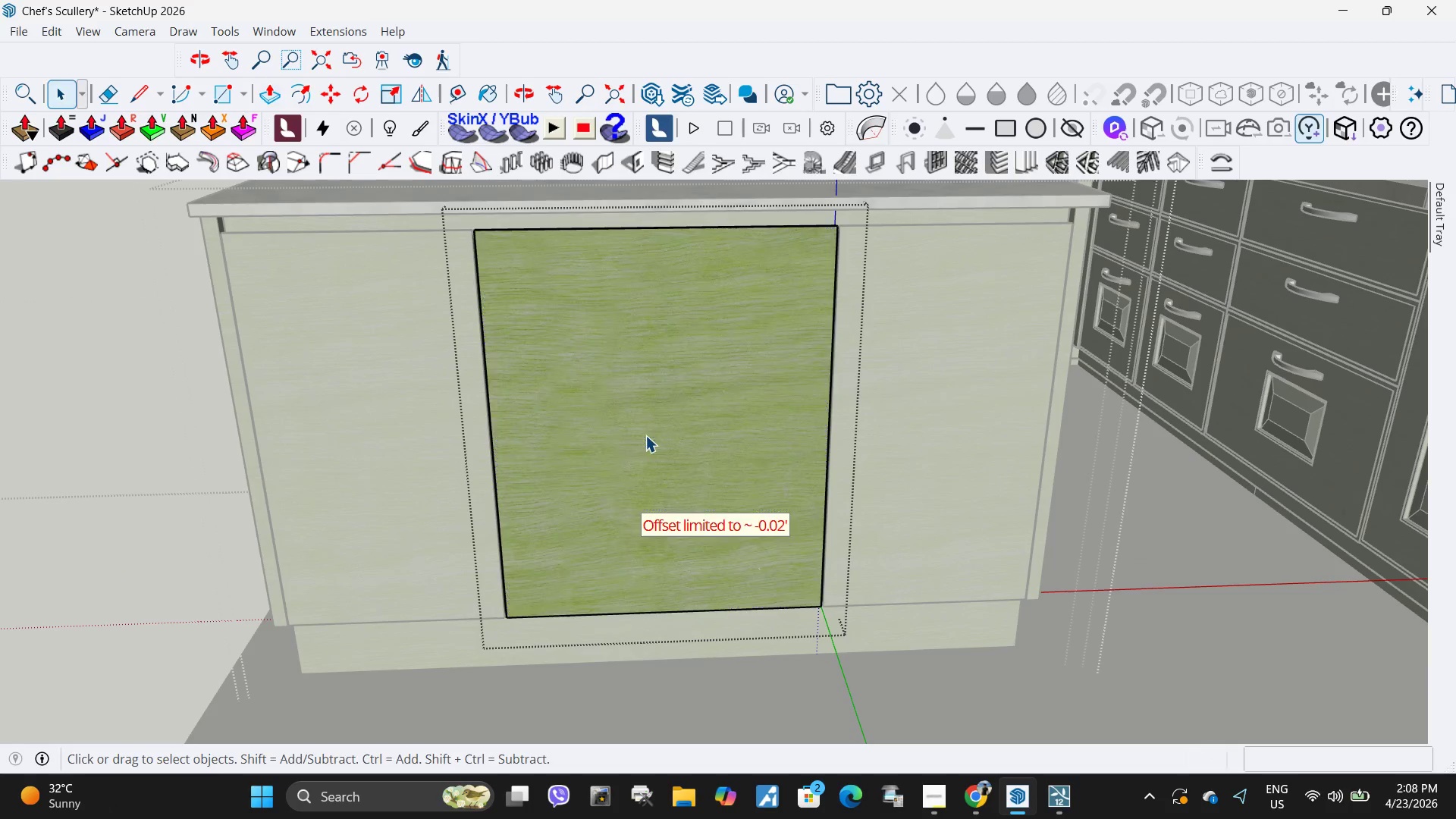 
key(F)
 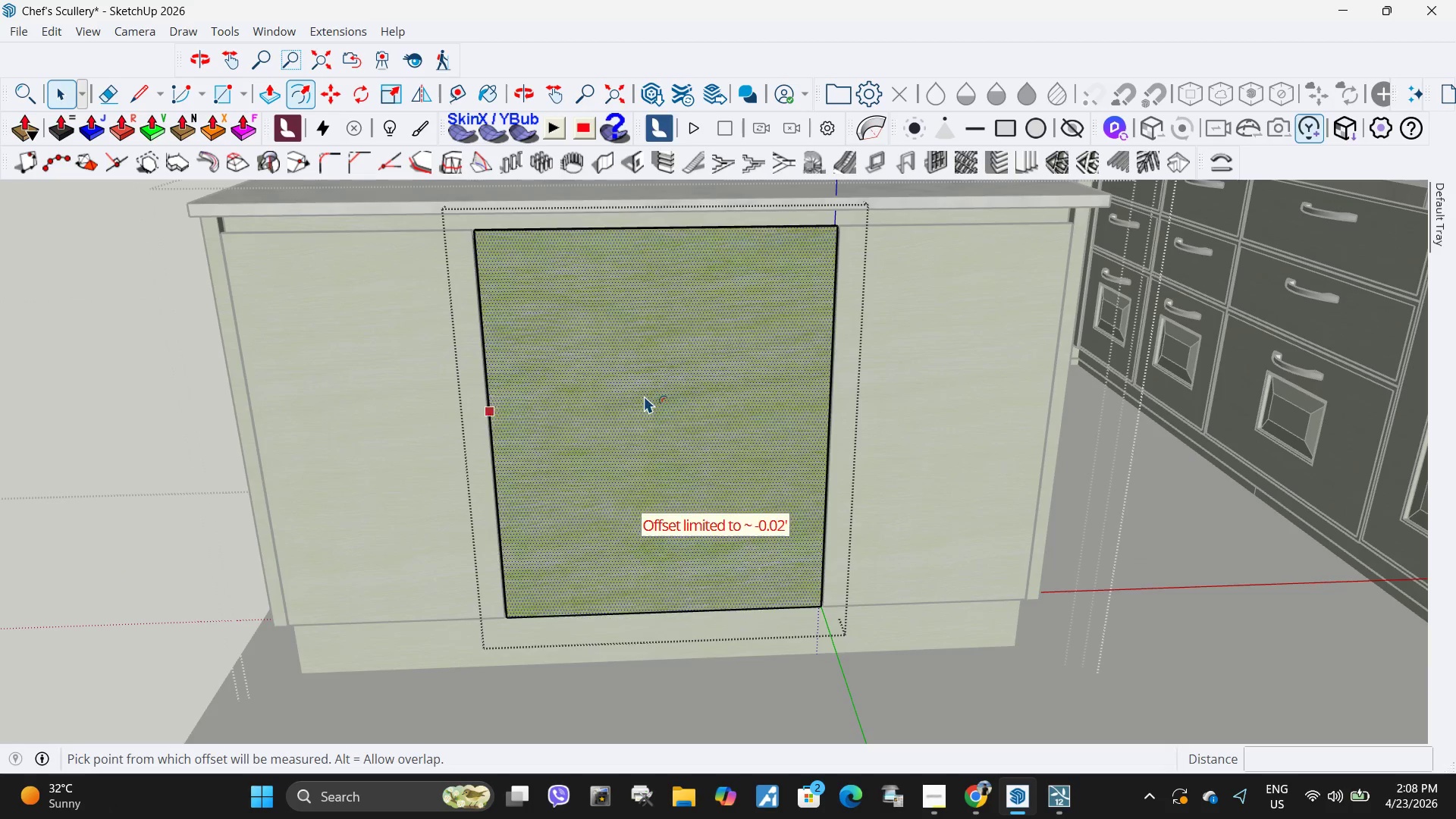 
left_click([643, 394])
 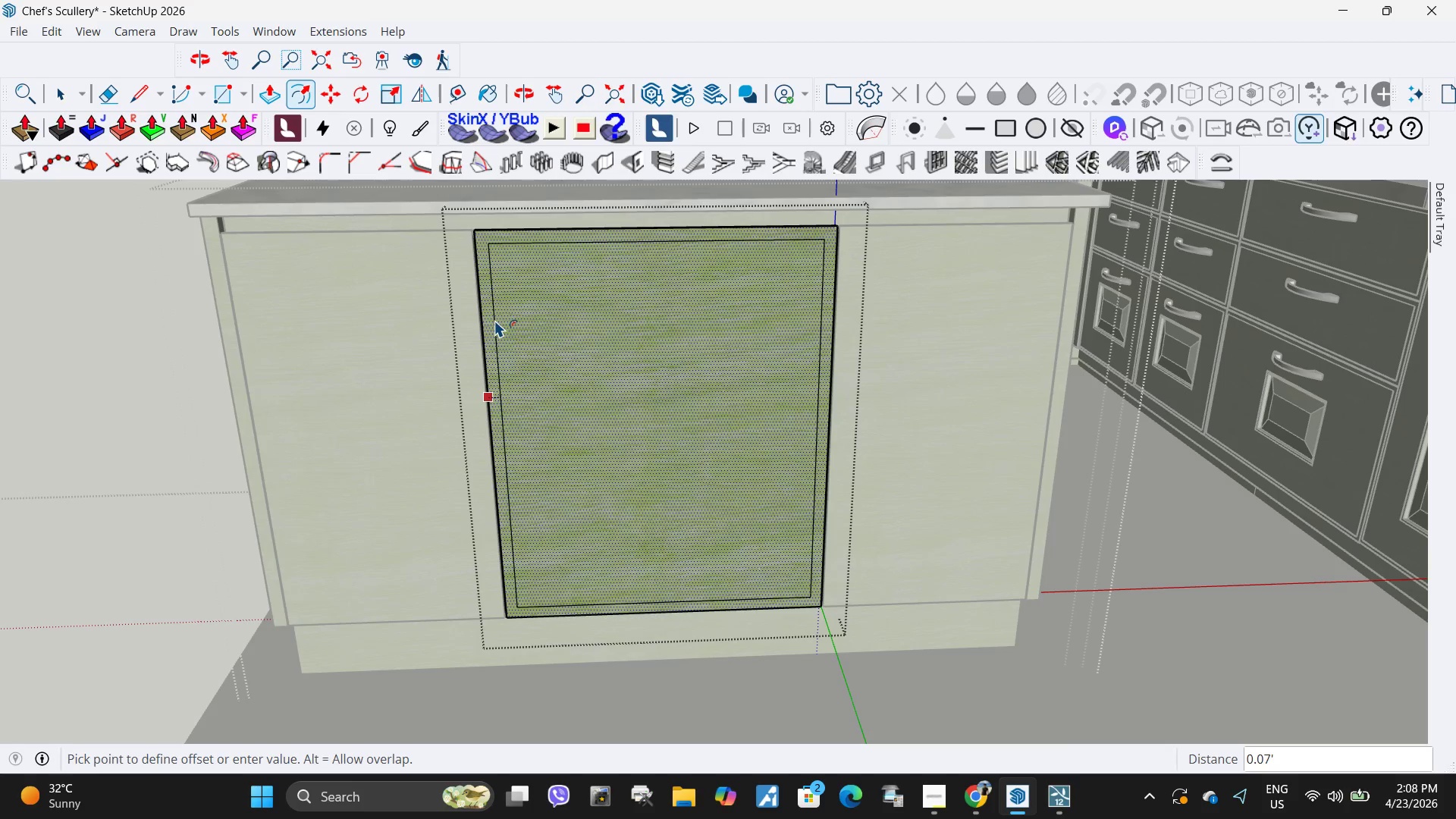 
key(NumpadDecimal)
 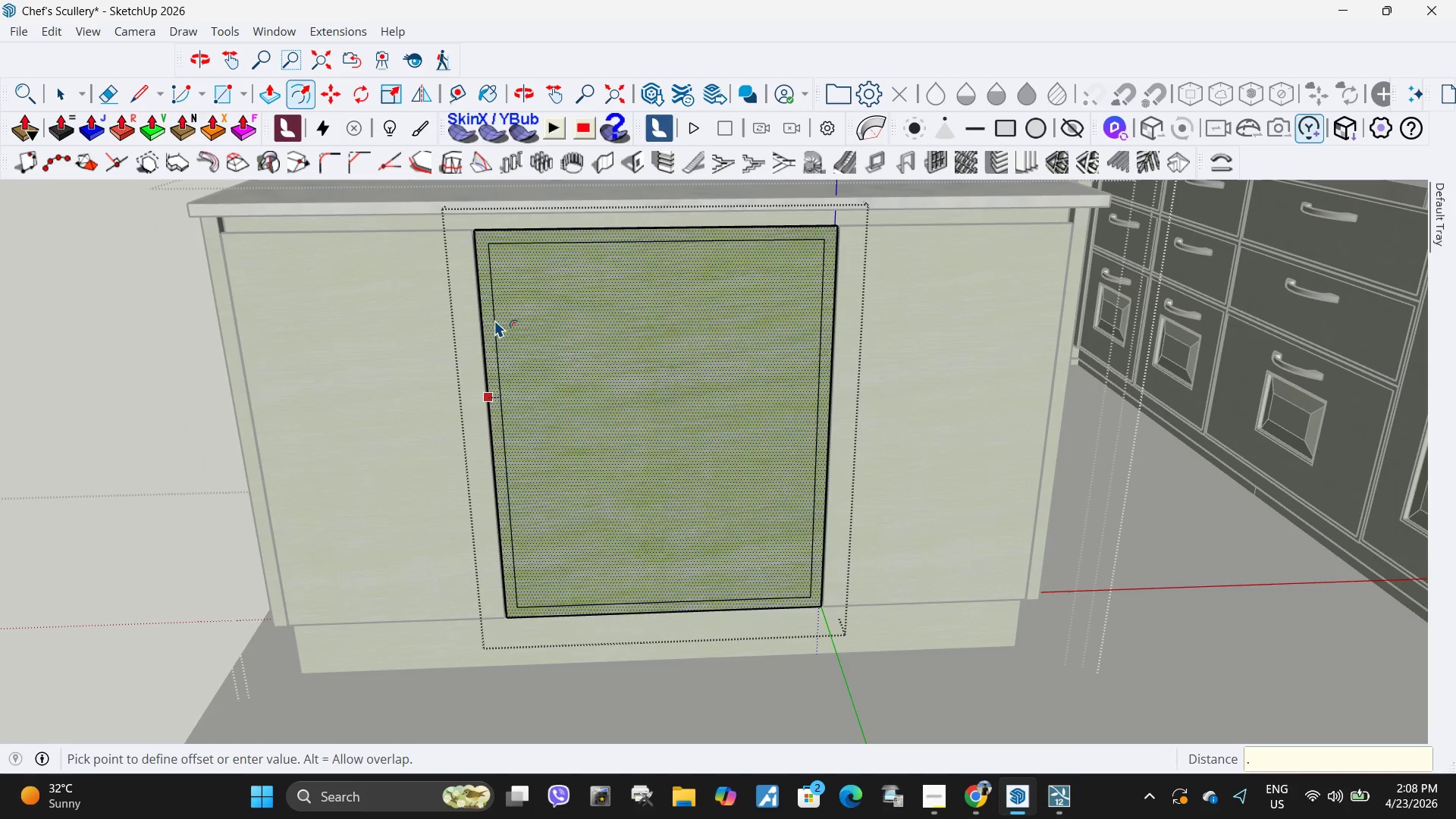 
key(Numpad1)
 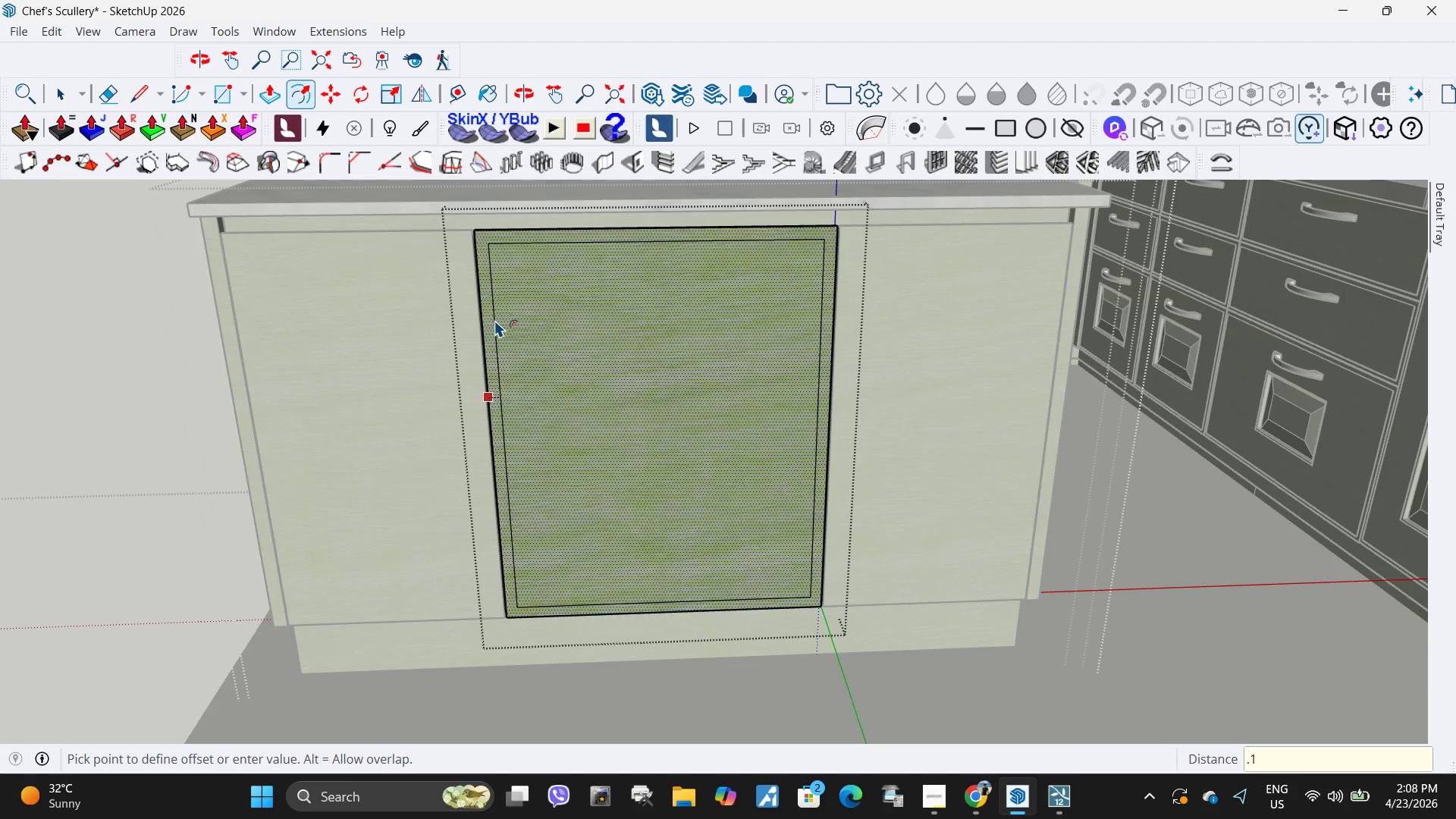 
key(Numpad0)
 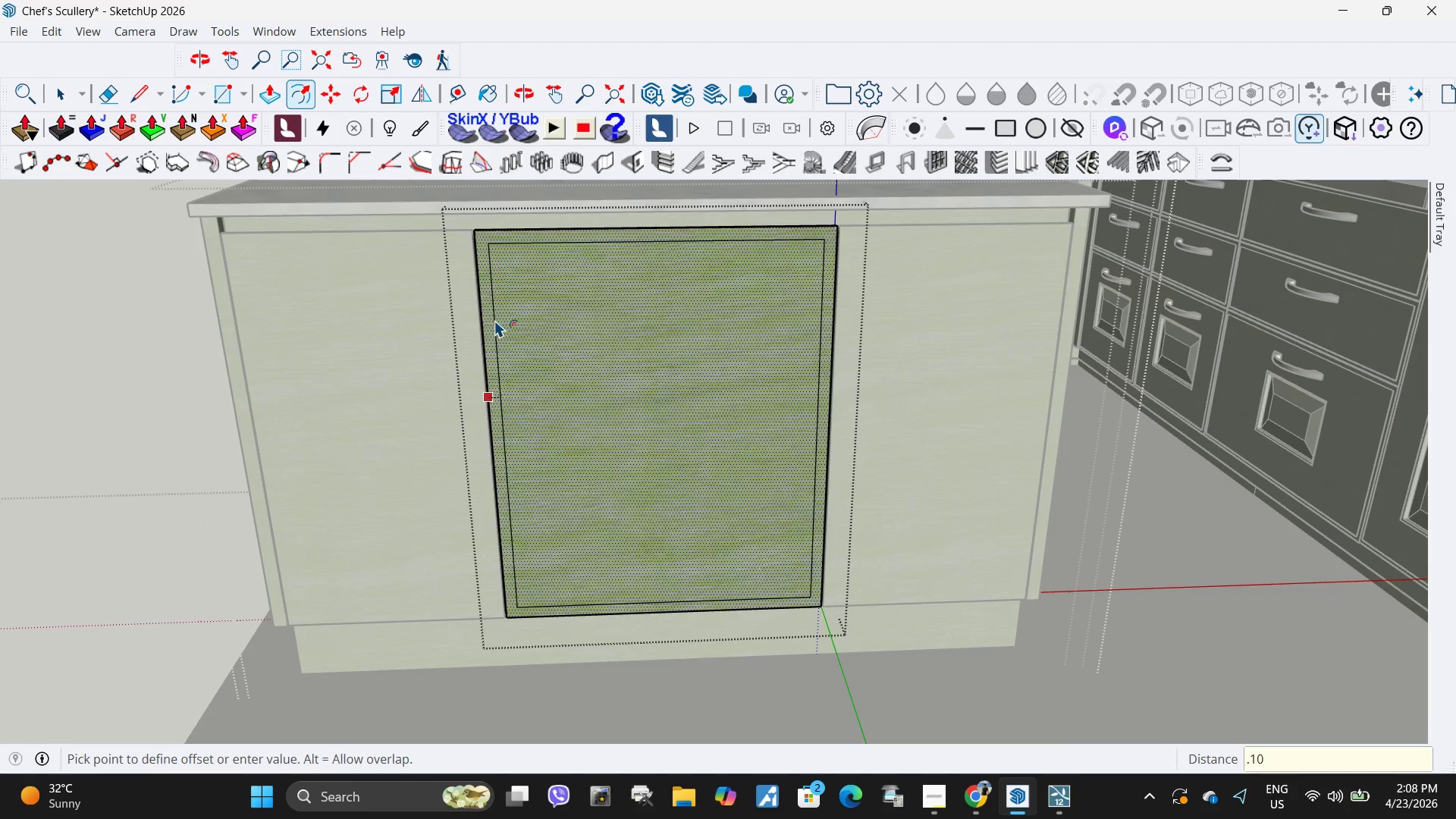 
key(NumpadEnter)
 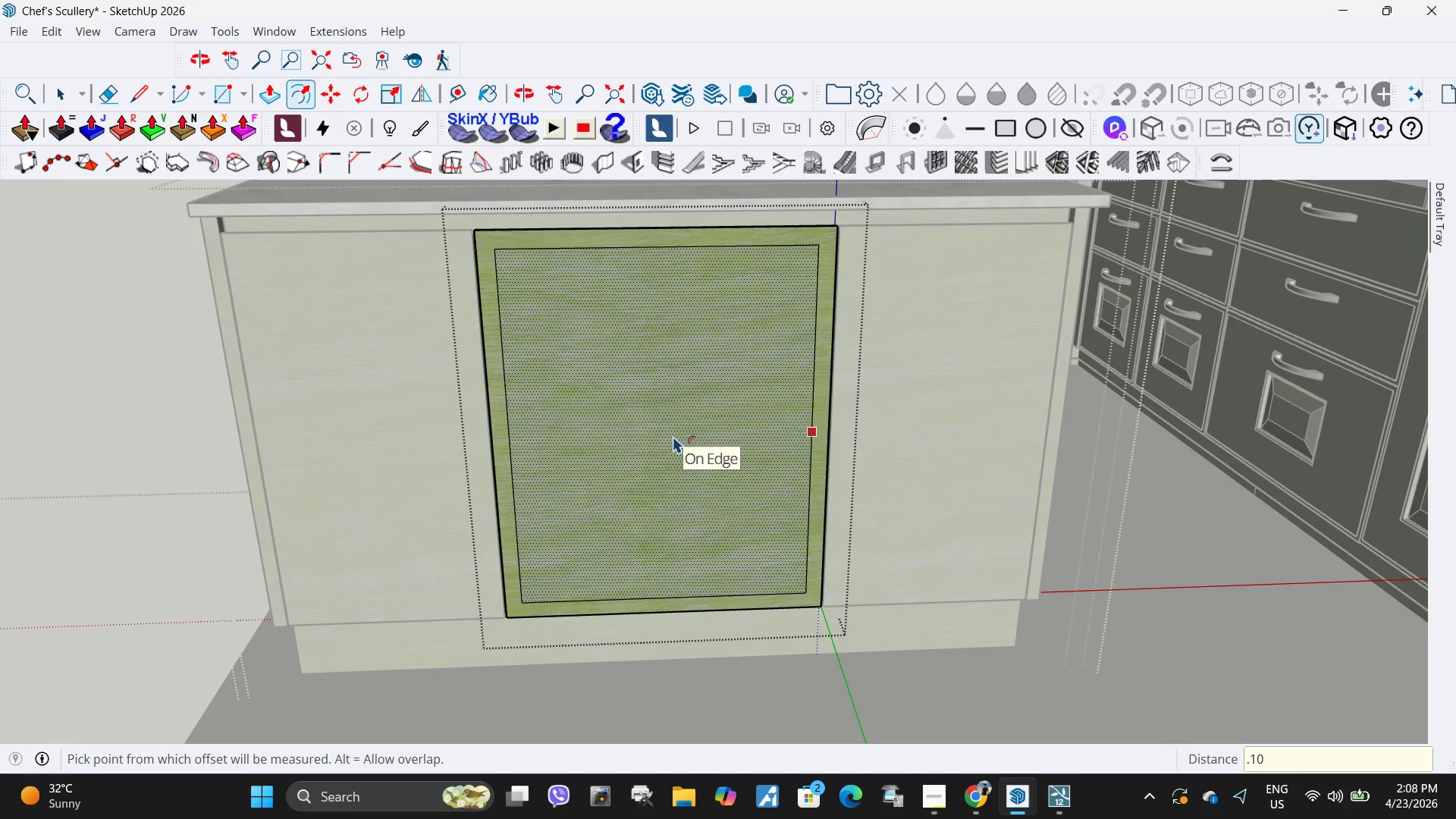 
key(Control+ControlLeft)
 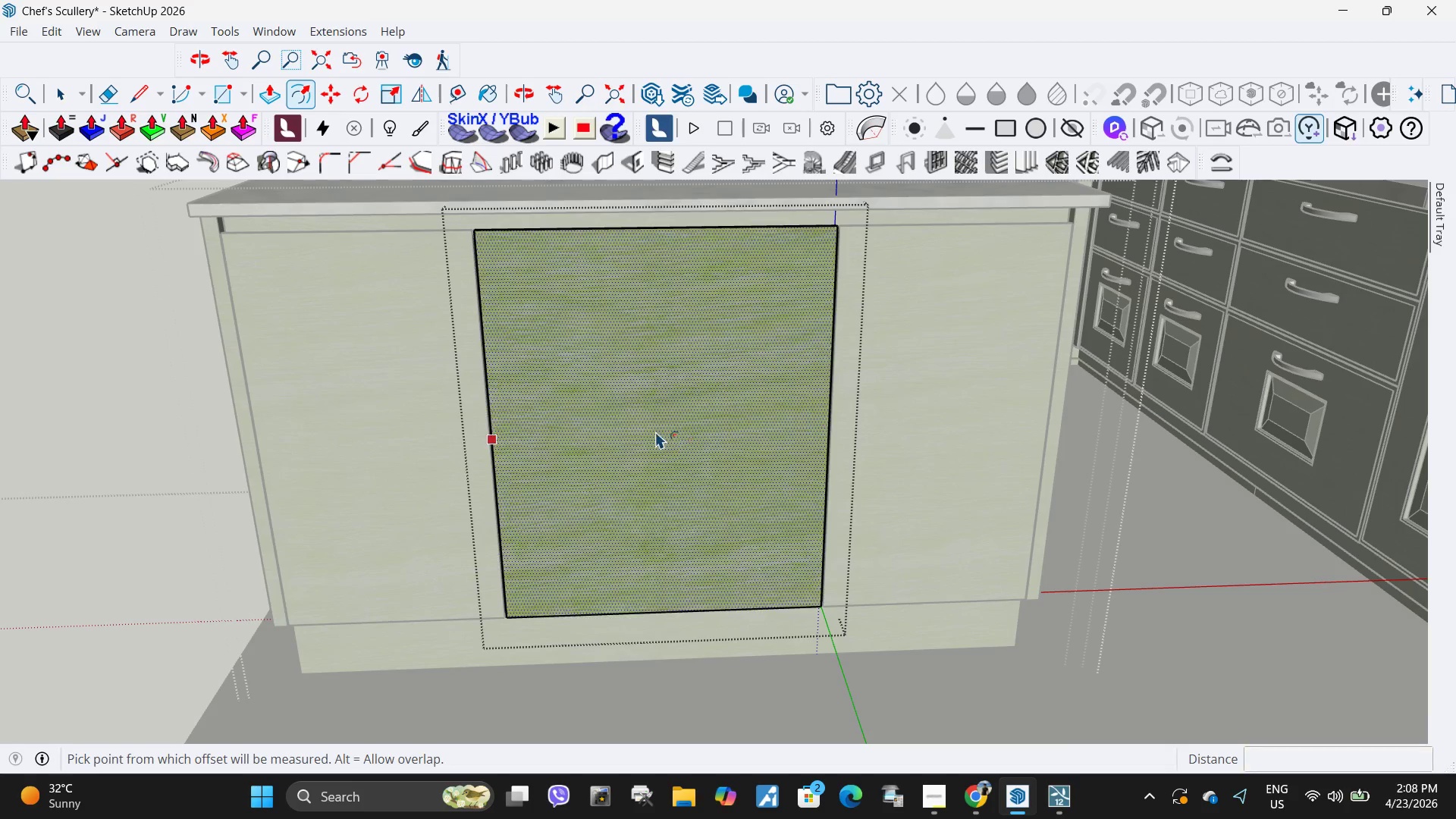 
key(Control+Z)
 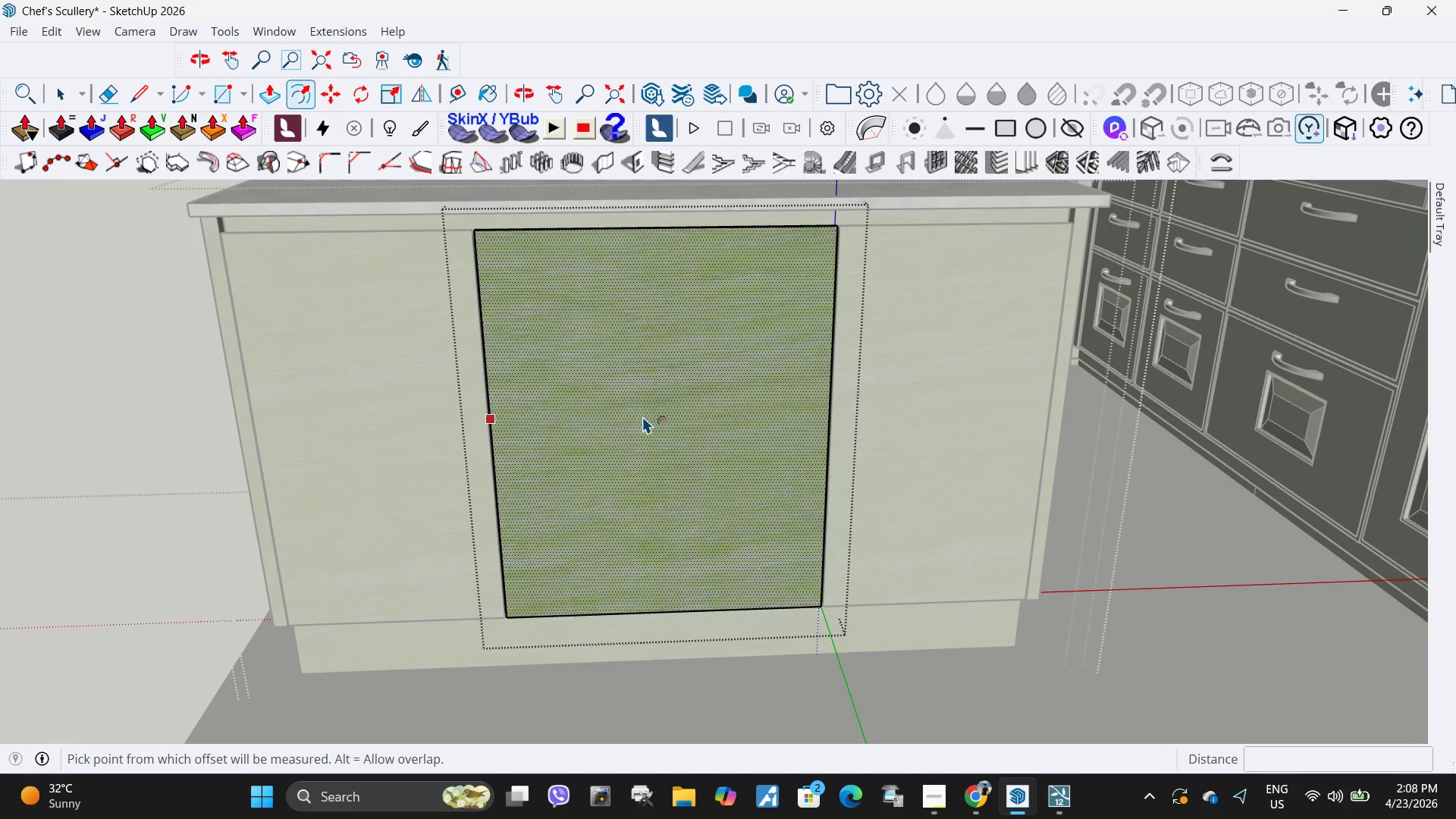 
left_click([642, 416])
 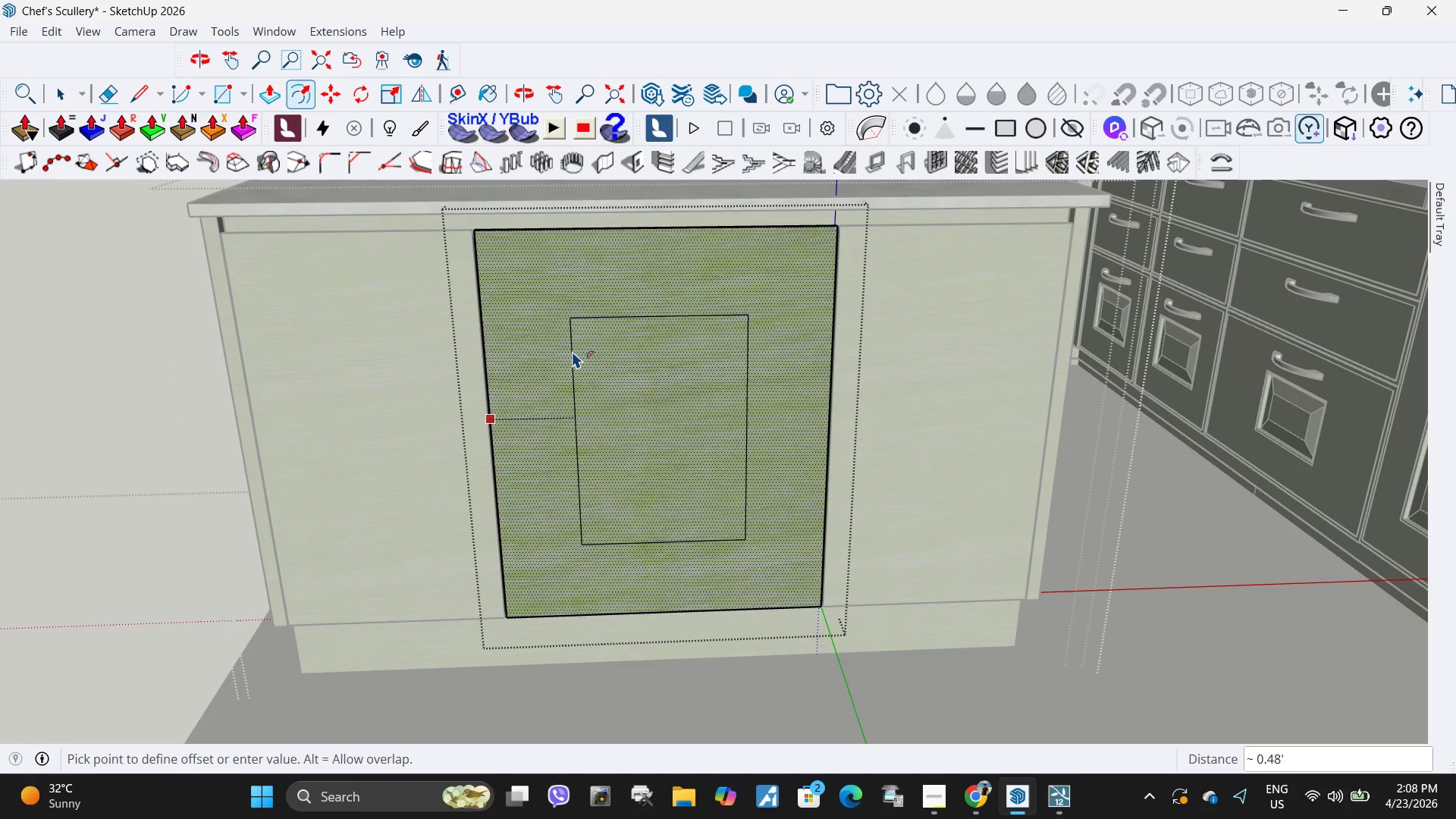 
key(NumpadDecimal)
 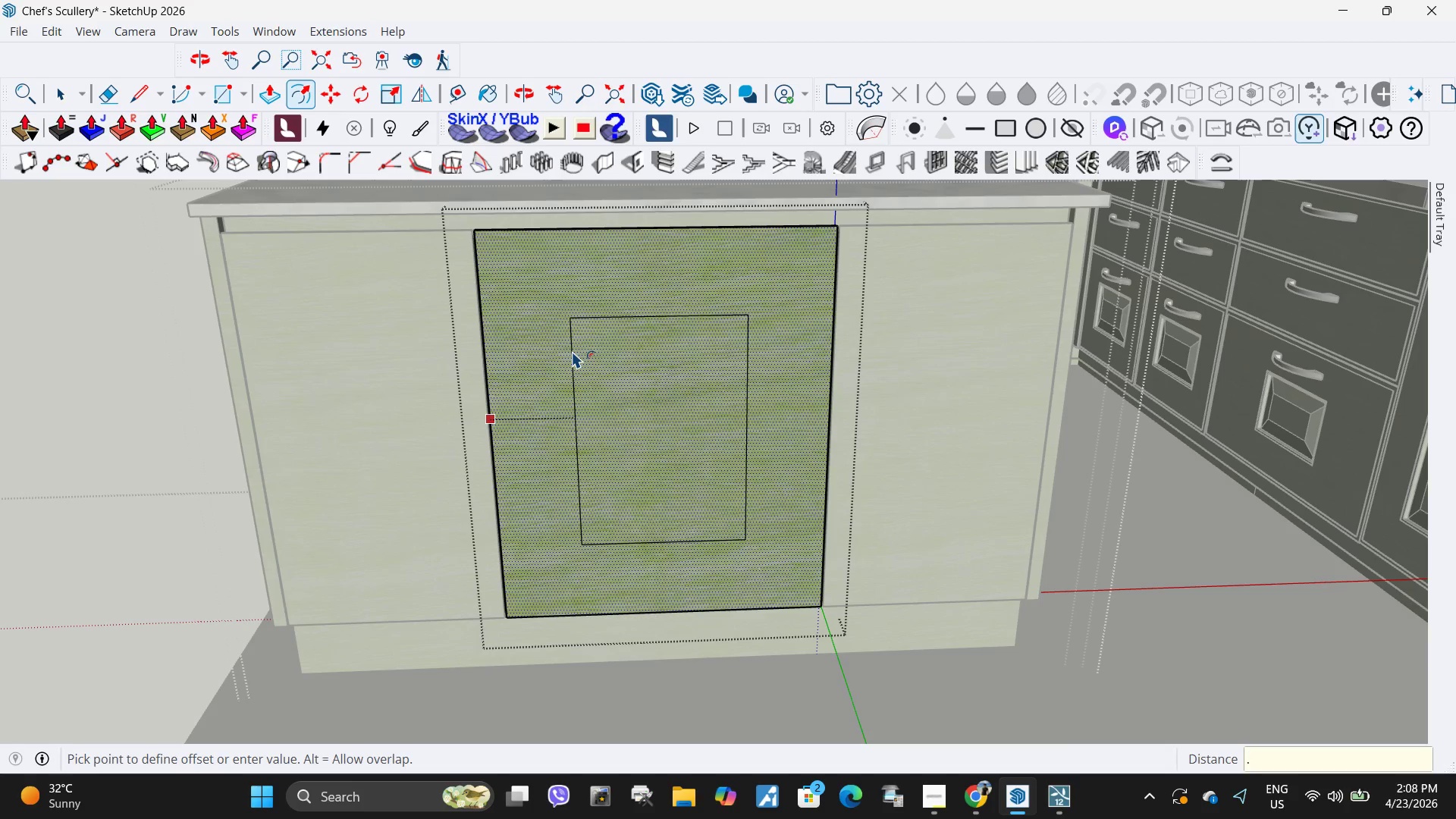 
key(Numpad0)
 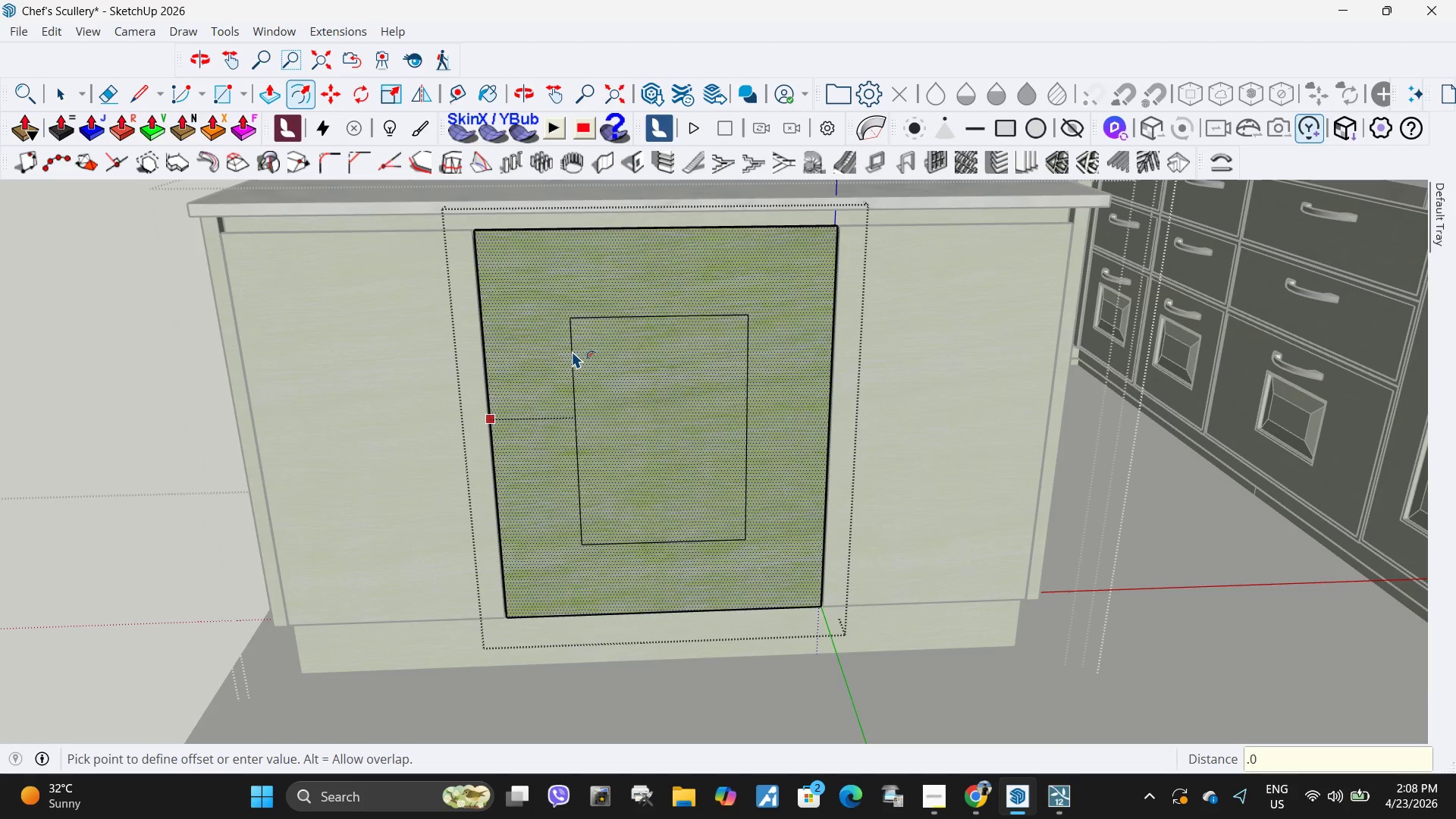 
key(Numpad5)
 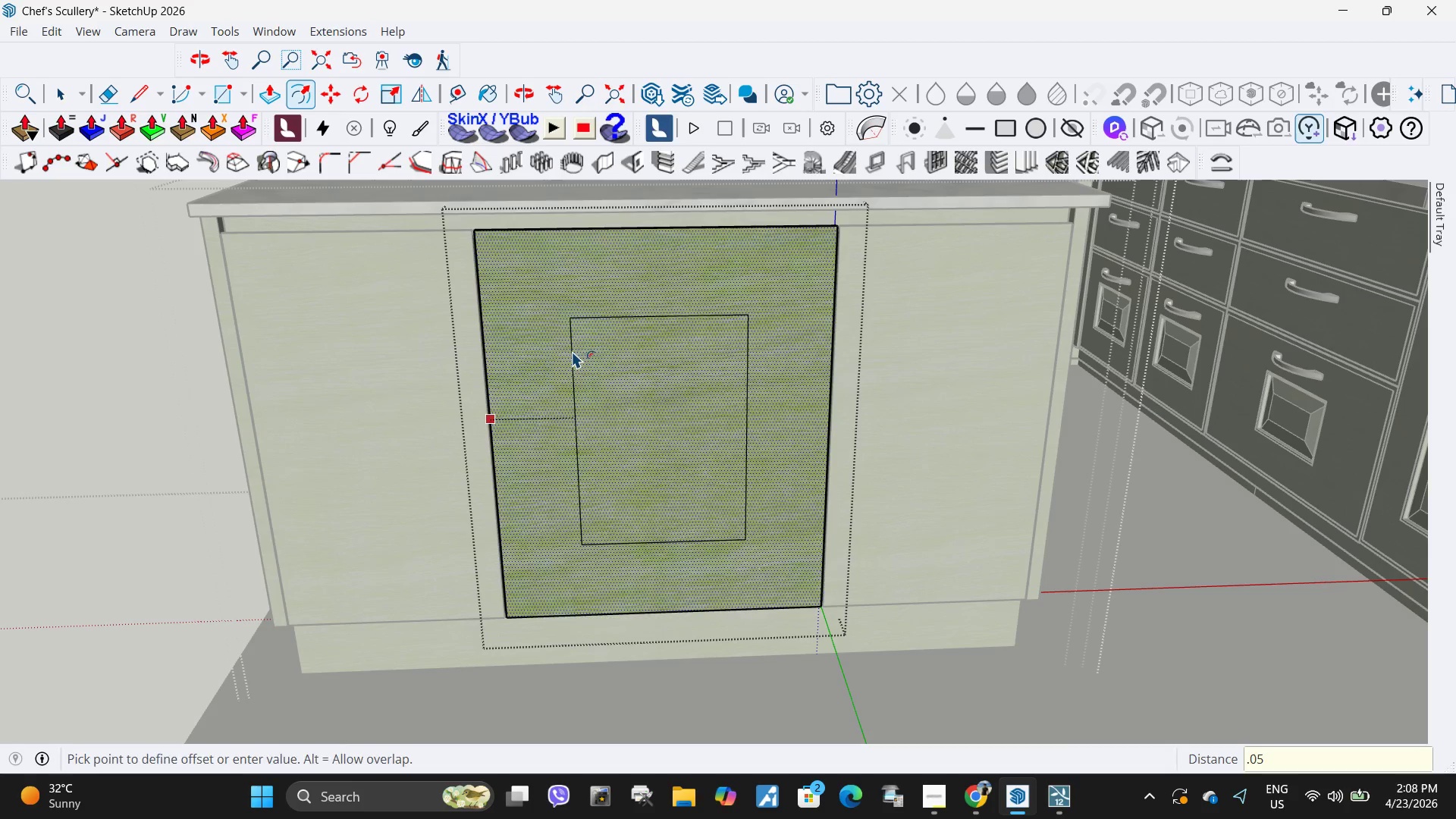 
key(NumpadEnter)
 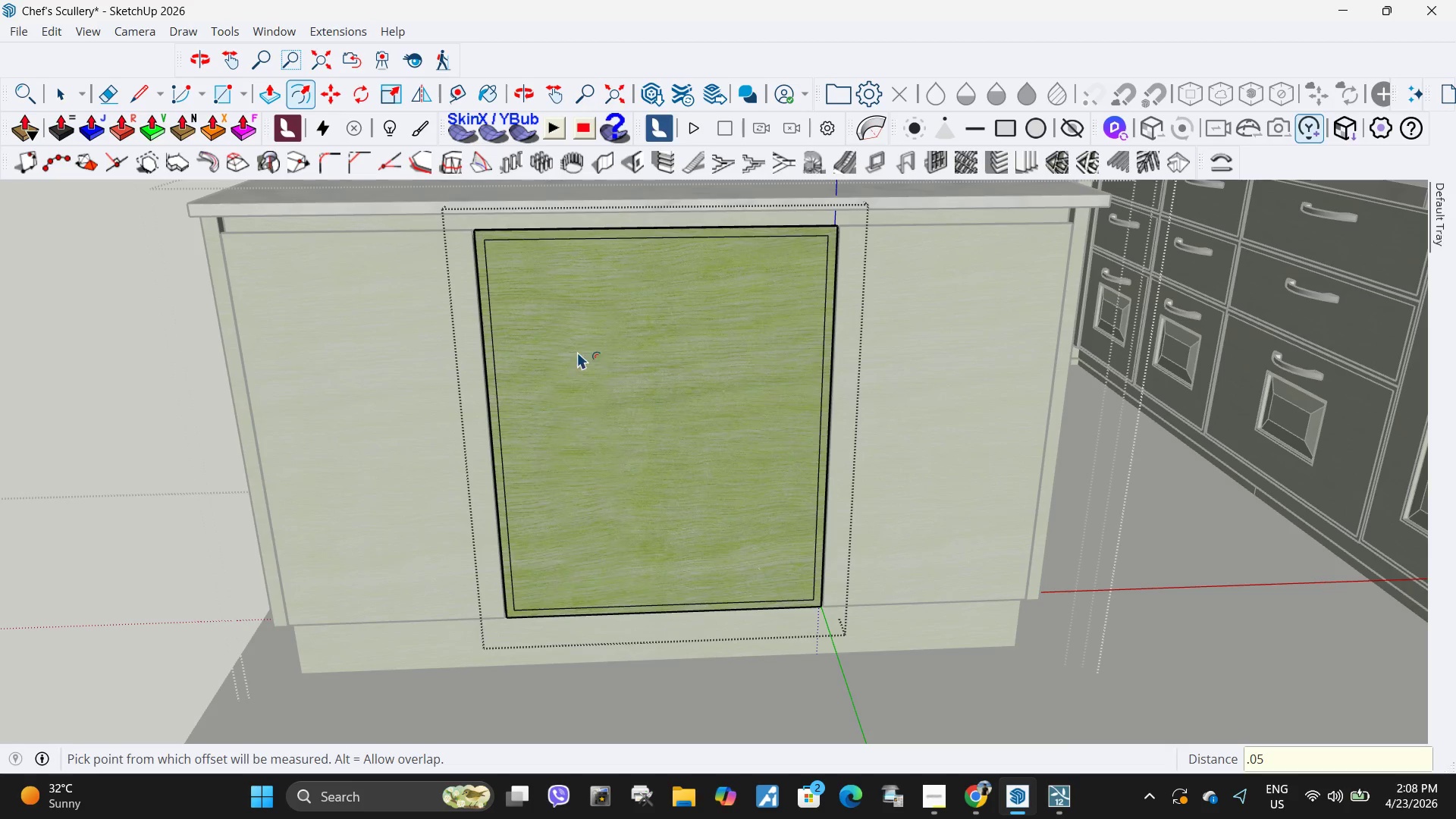 
key(Space)
 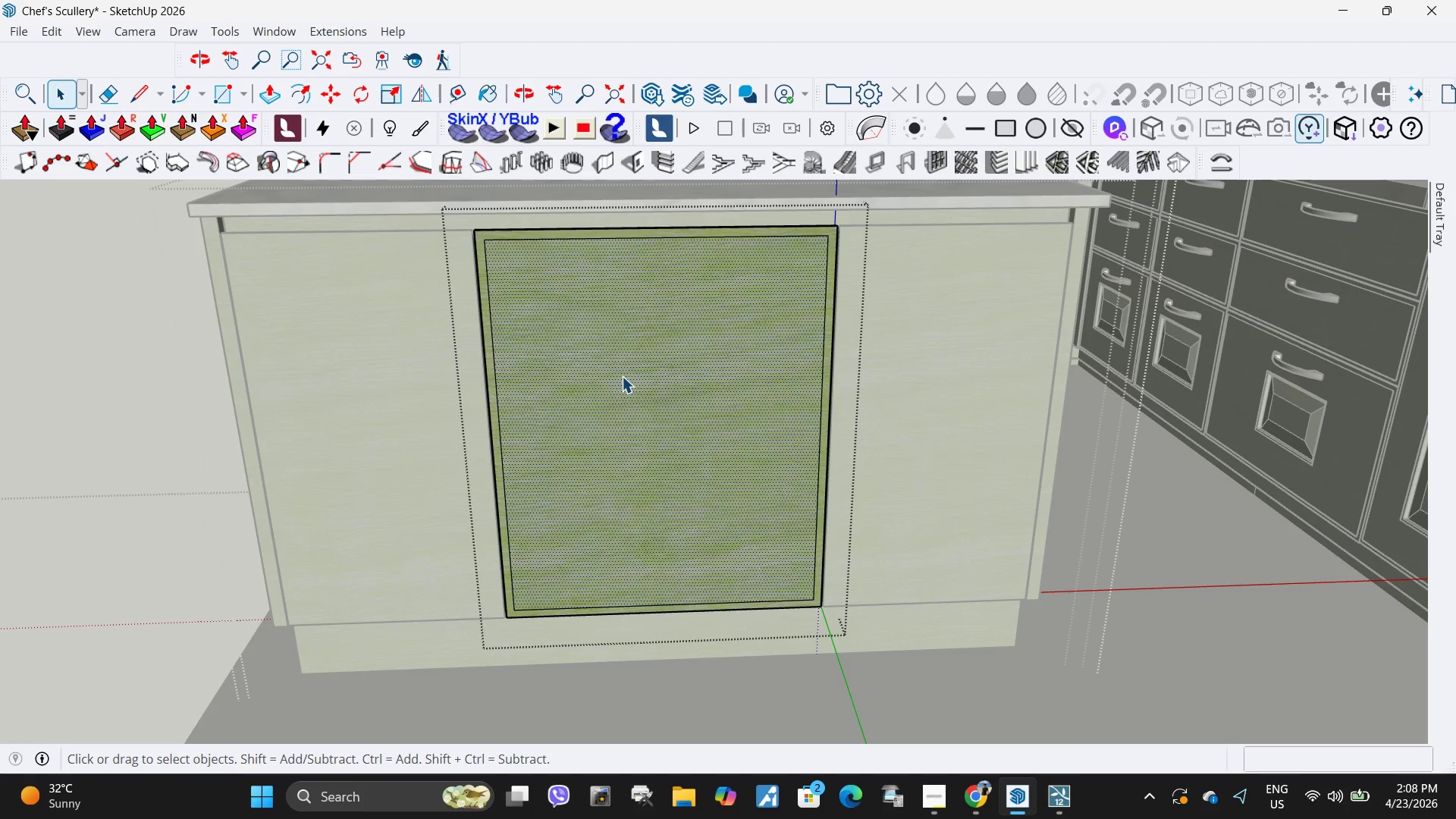 
left_click([622, 376])
 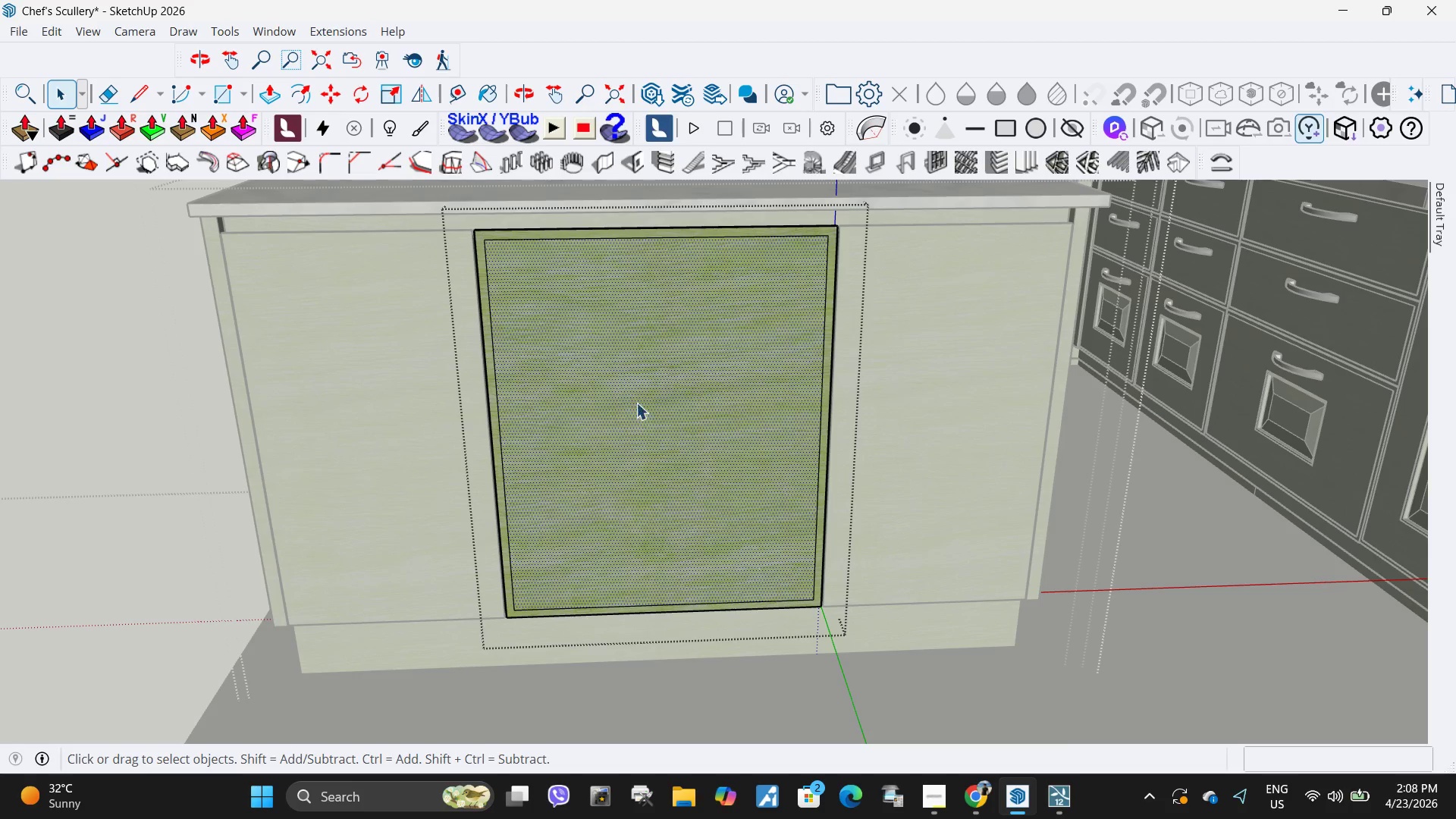 
key(P)
 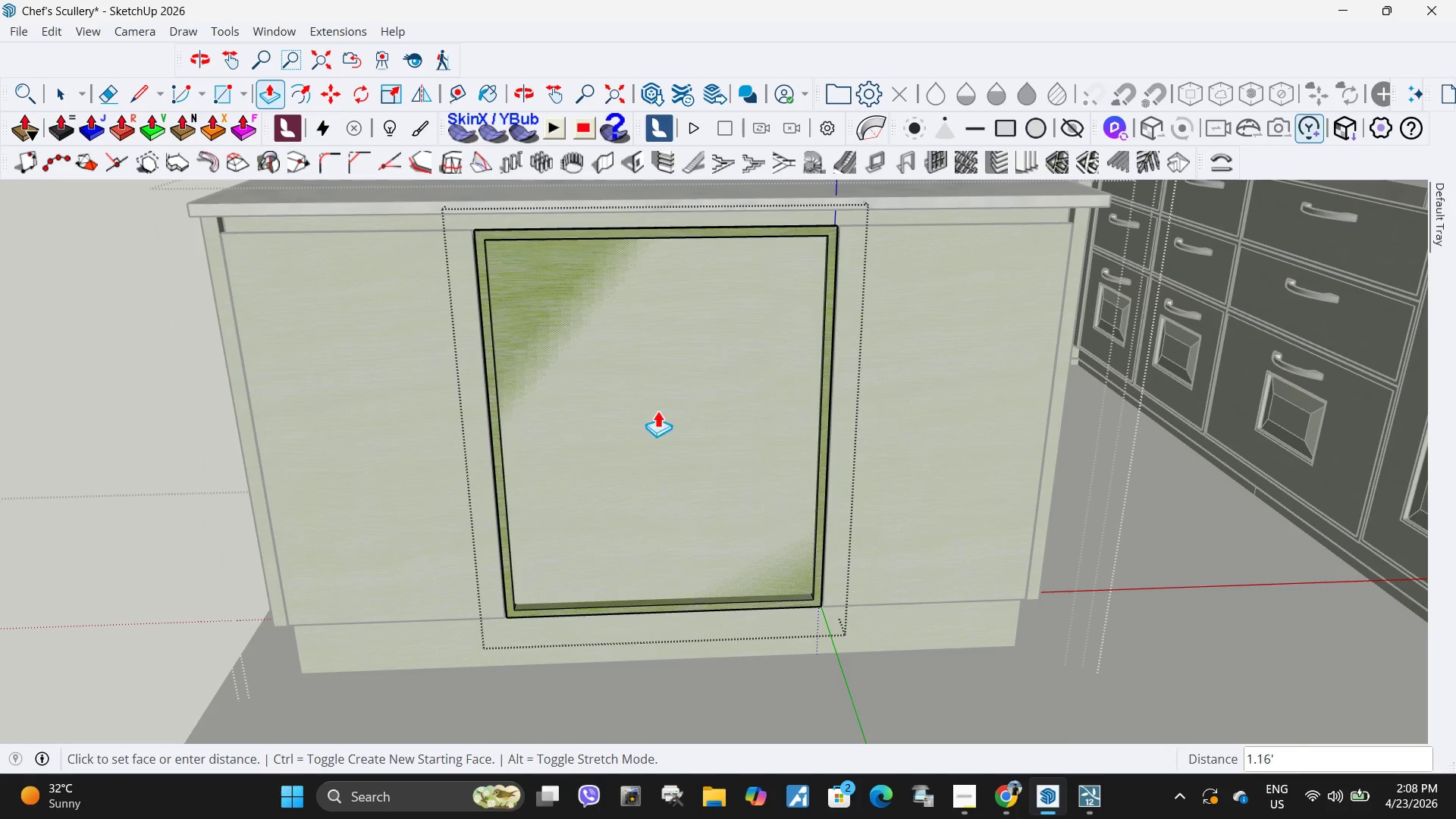 
left_click([667, 357])
 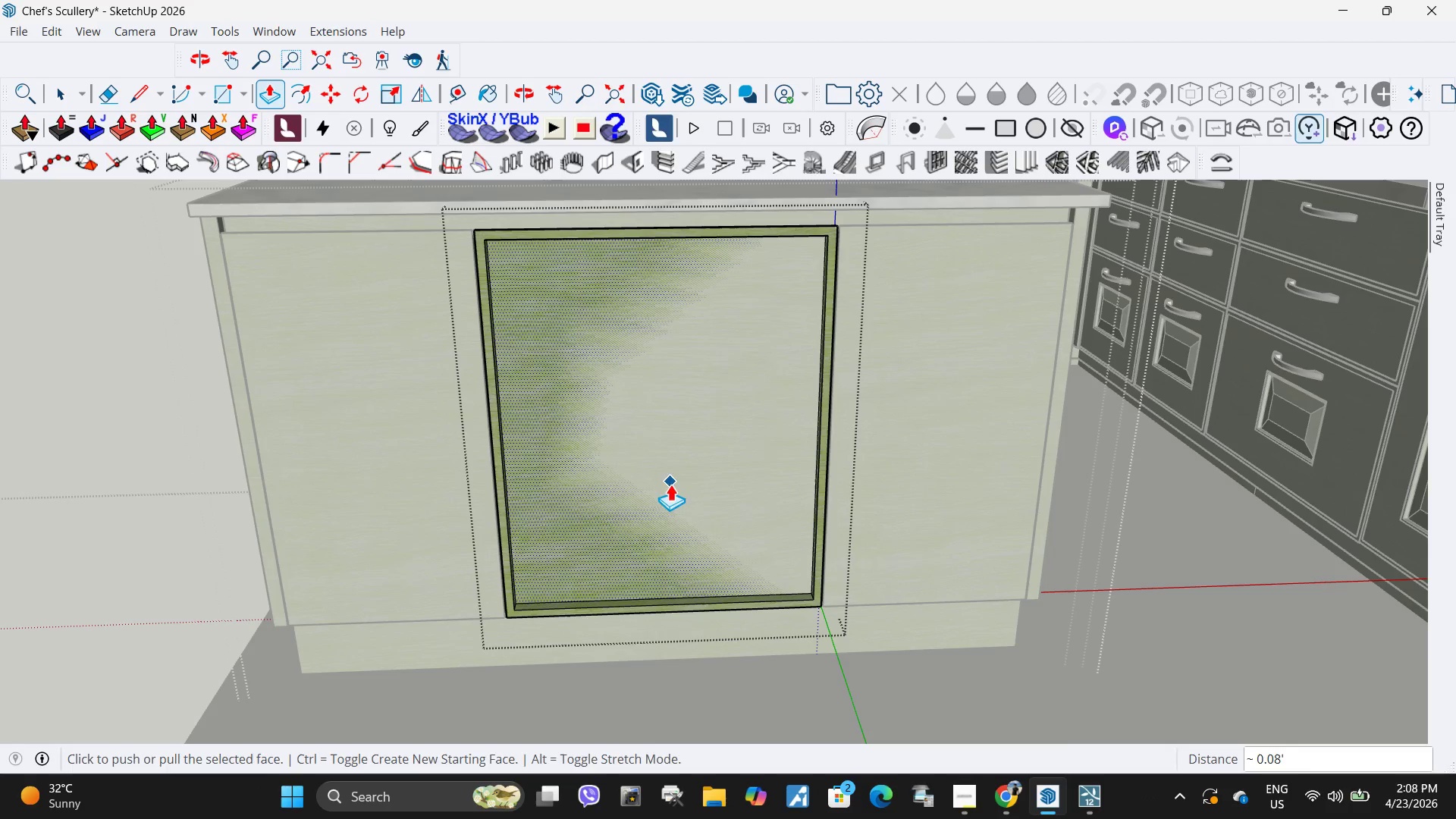 
left_click_drag(start_coordinate=[664, 530], to_coordinate=[664, 495])
 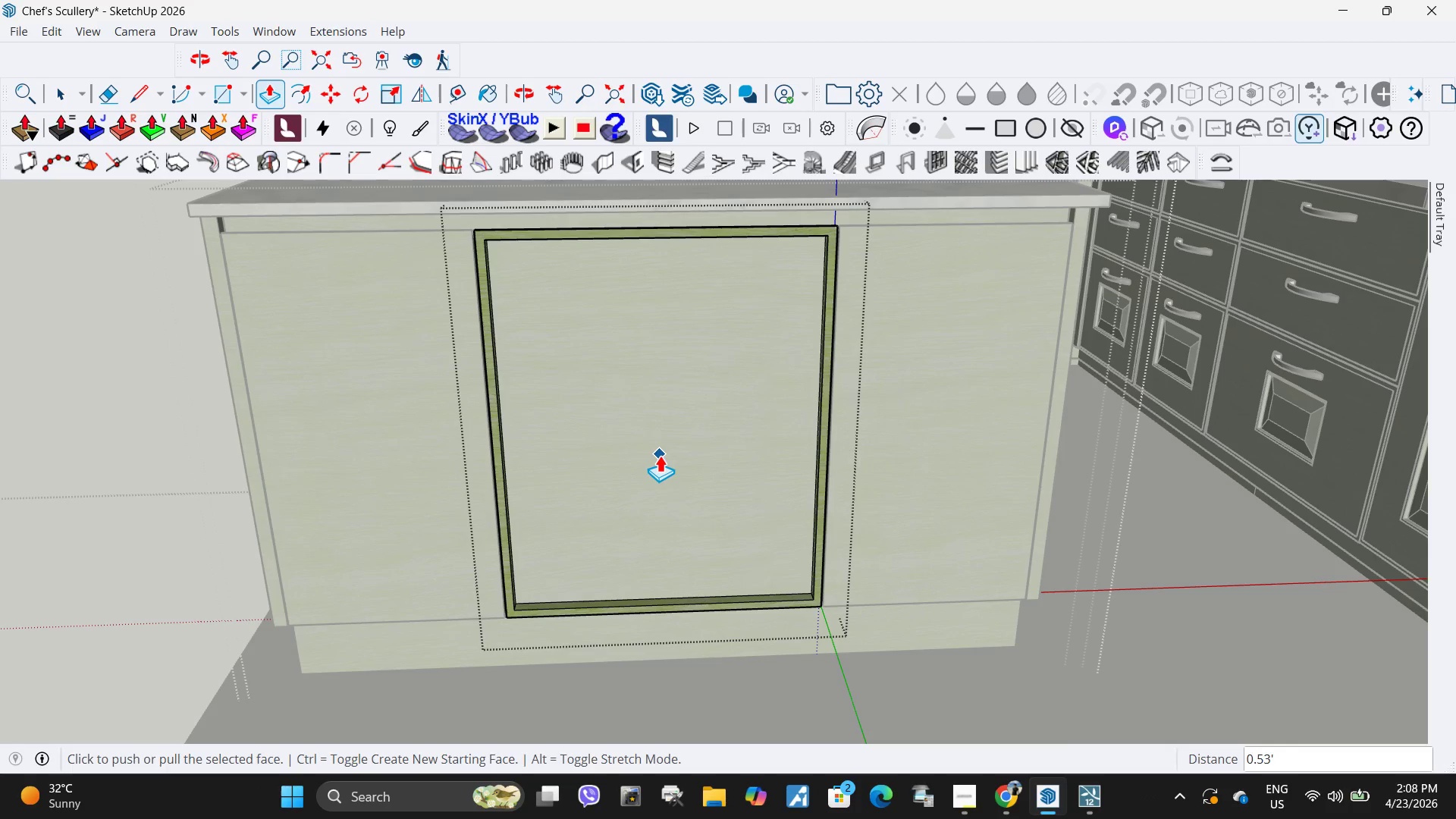 
key(Control+ControlLeft)
 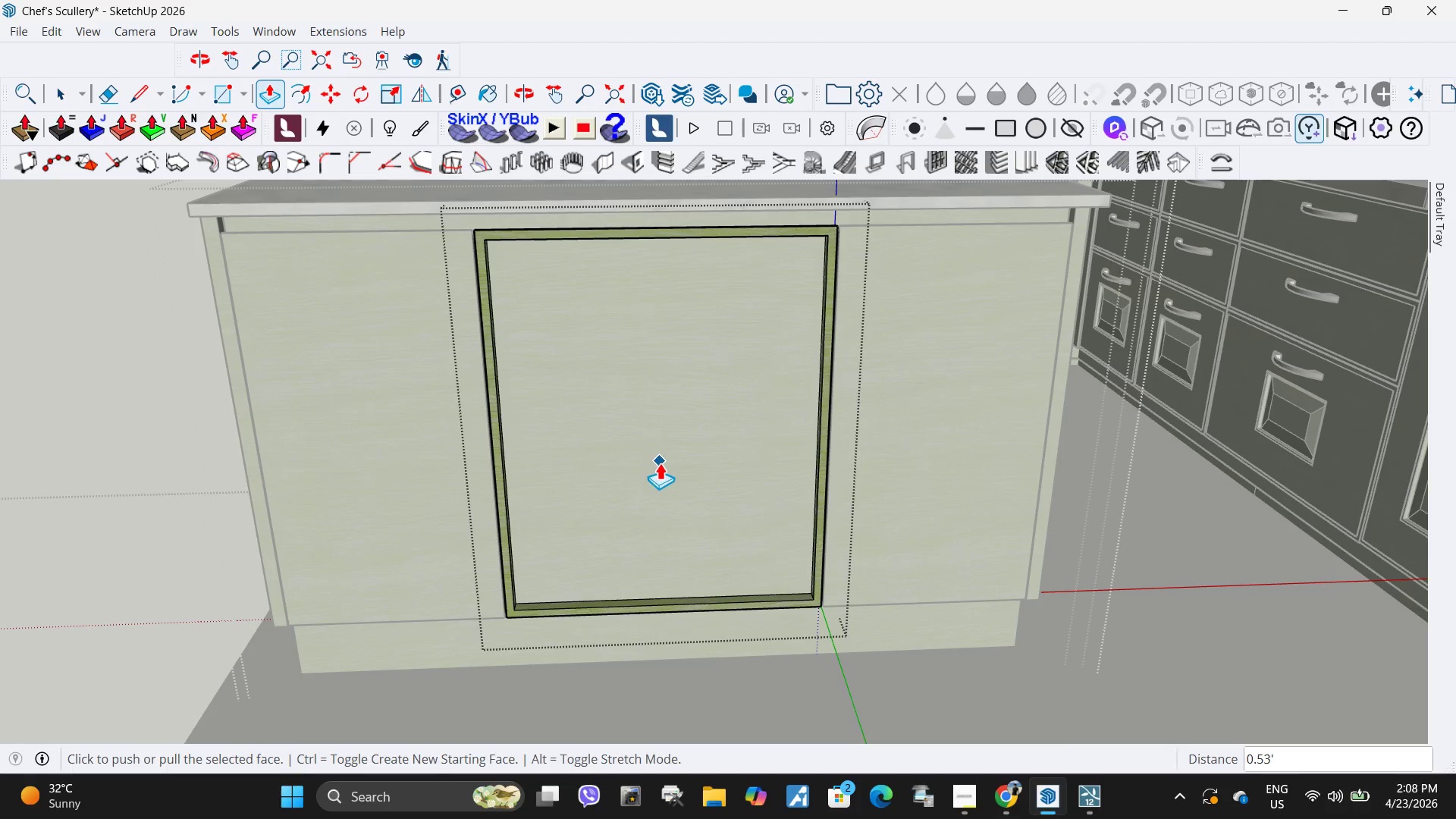 
key(Control+Z)
 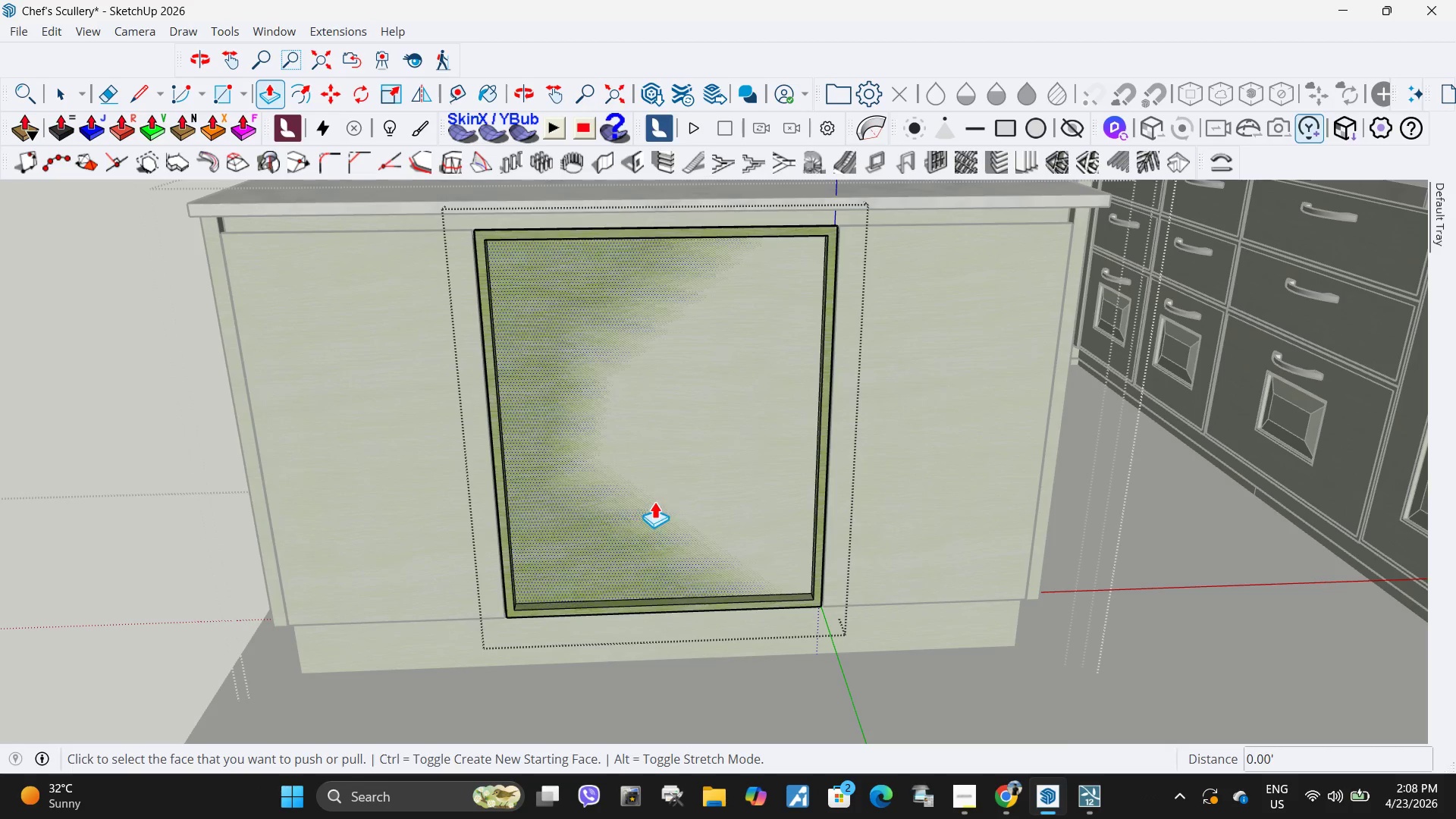 
key(Space)
 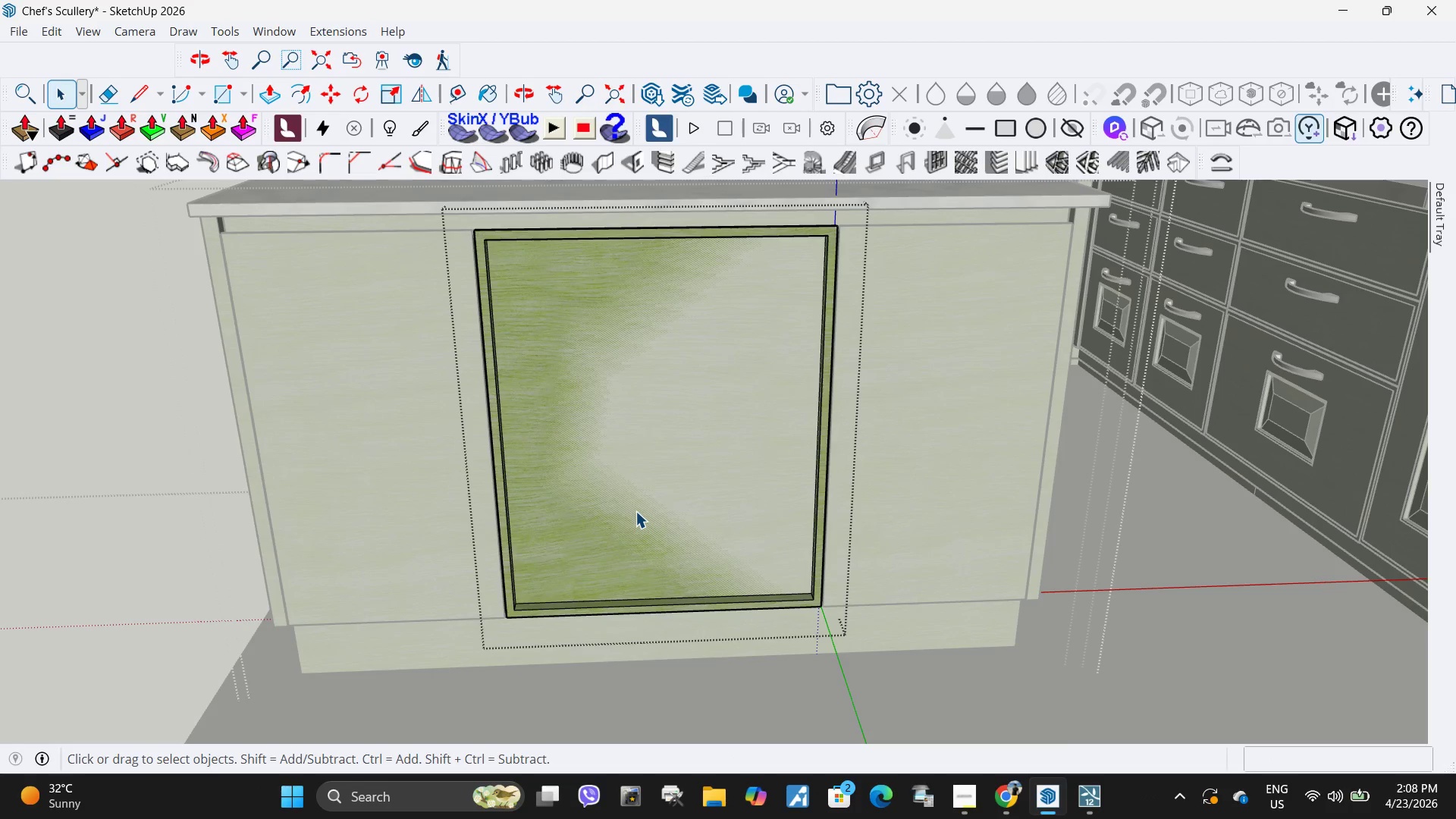 
left_click([635, 511])
 